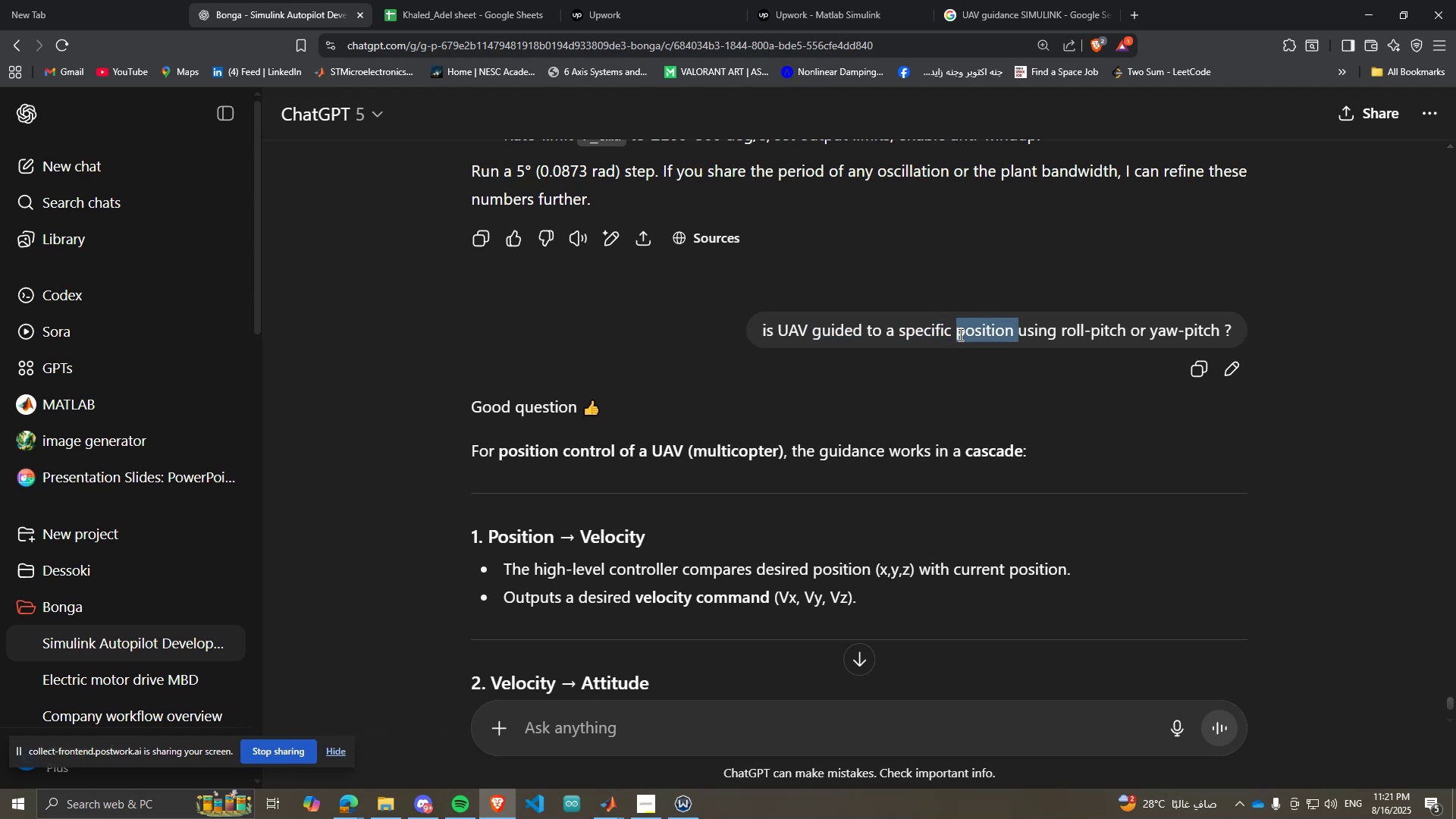 
triple_click([959, 334])
 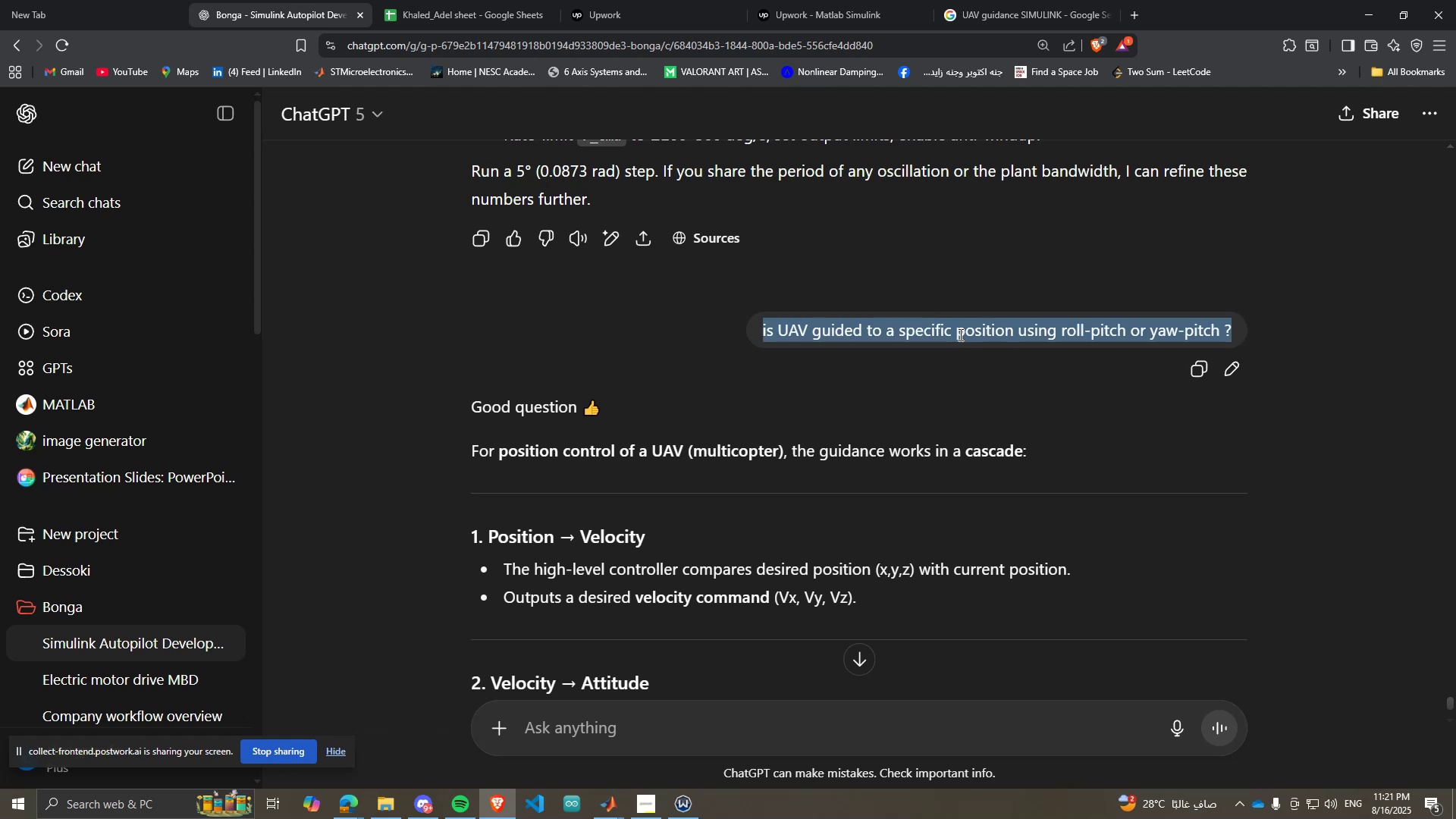 
key(Control+C)
 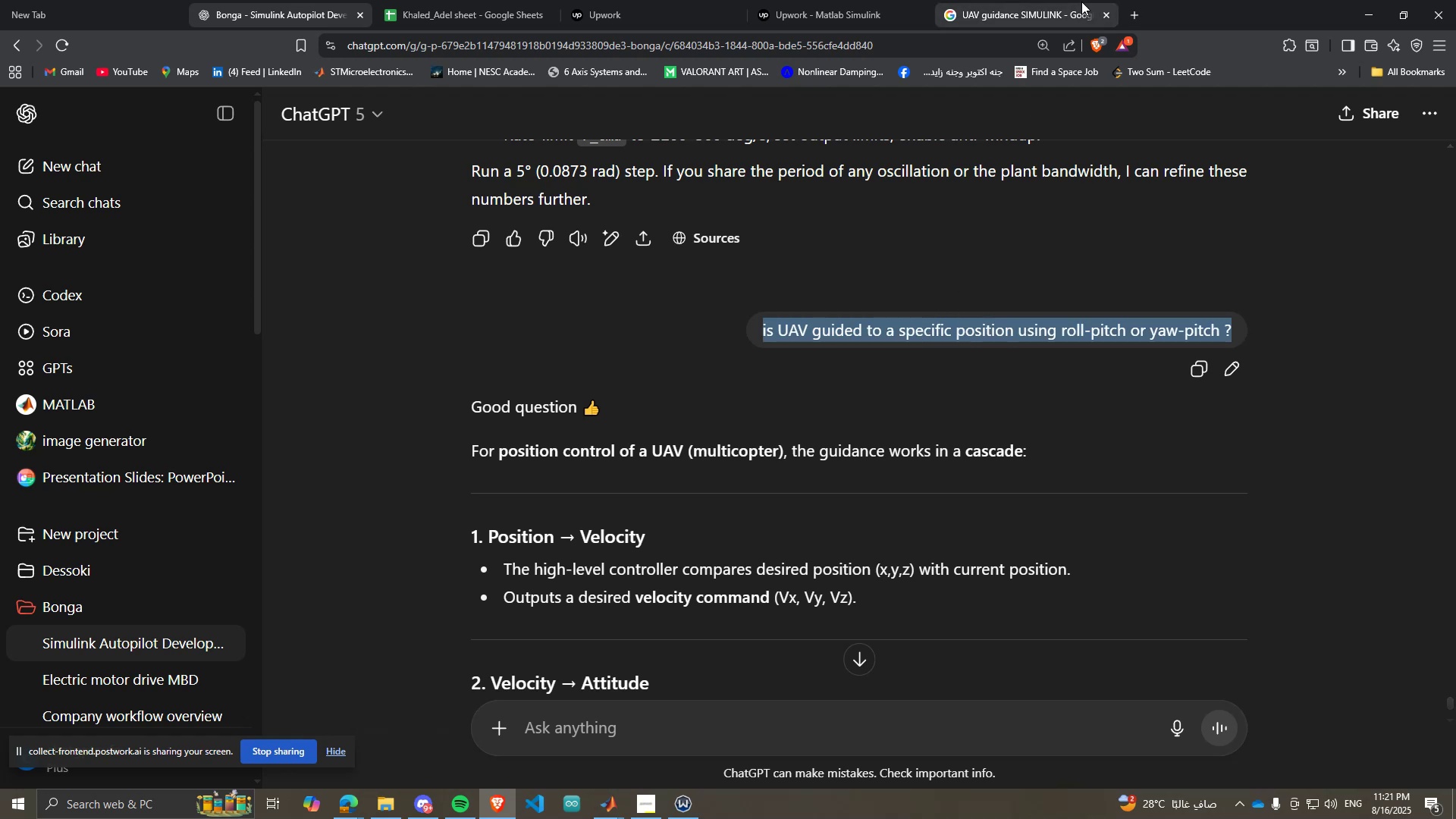 
left_click([1081, 2])
 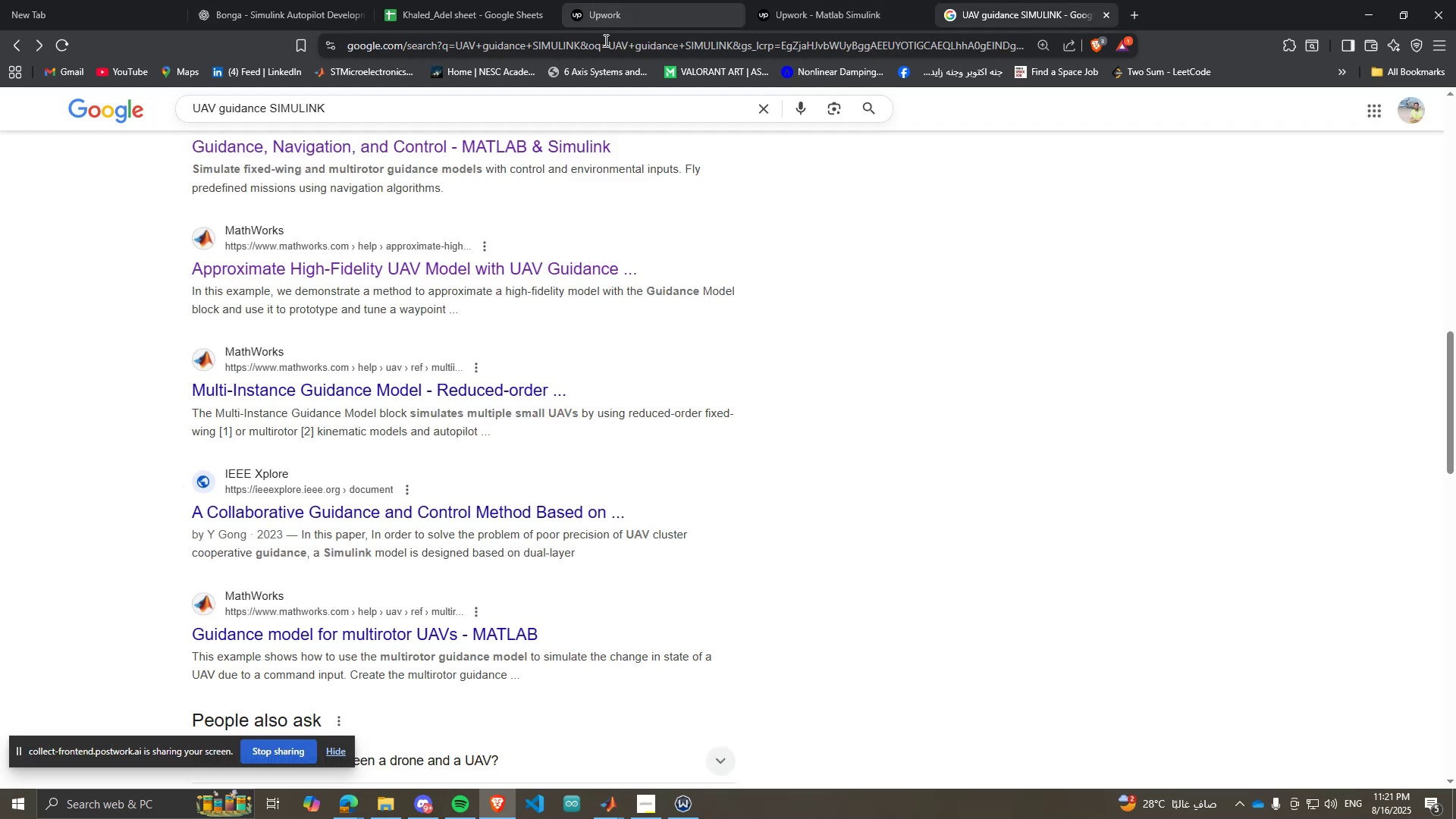 
left_click([604, 40])
 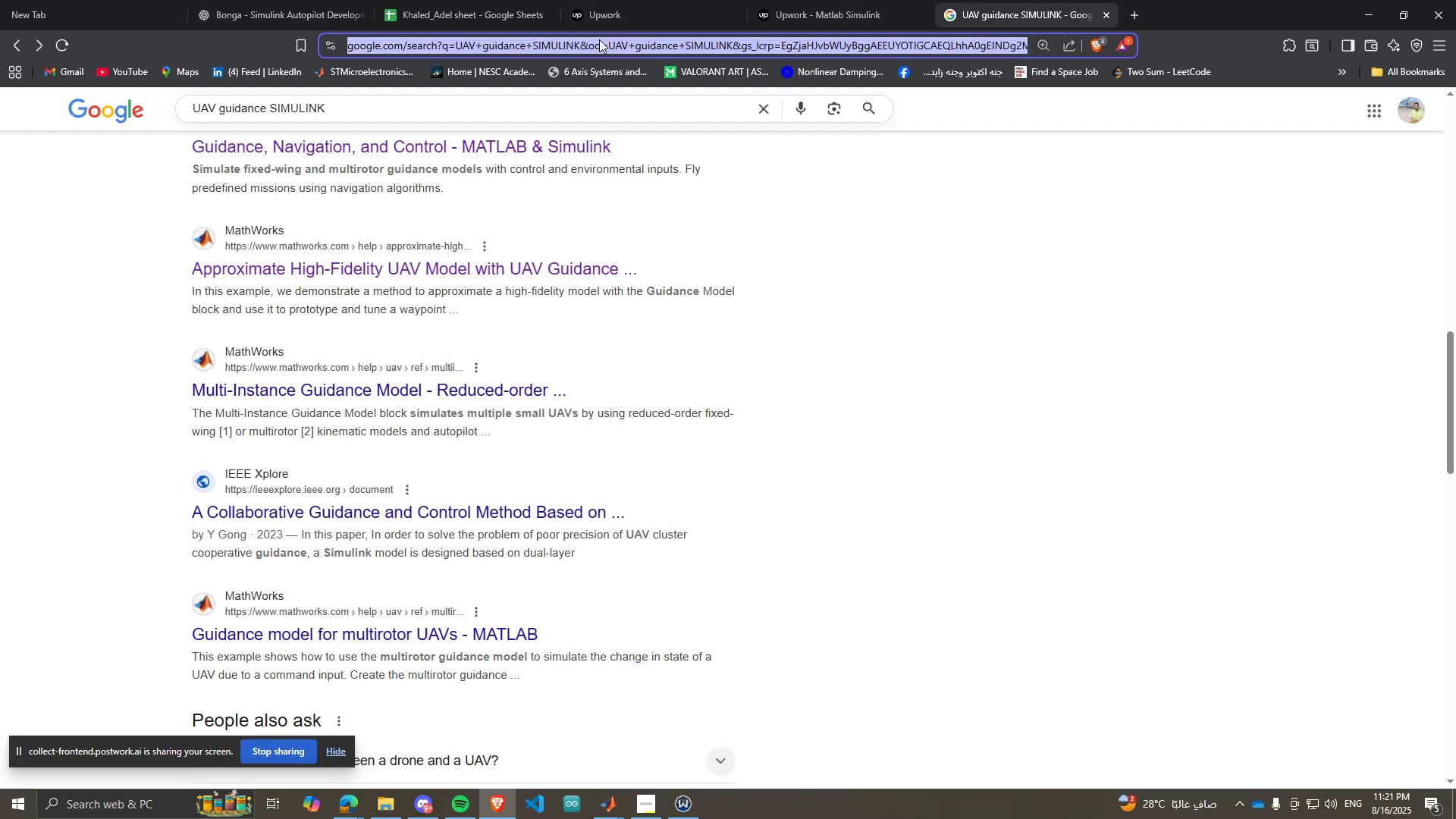 
key(Control+ControlLeft)
 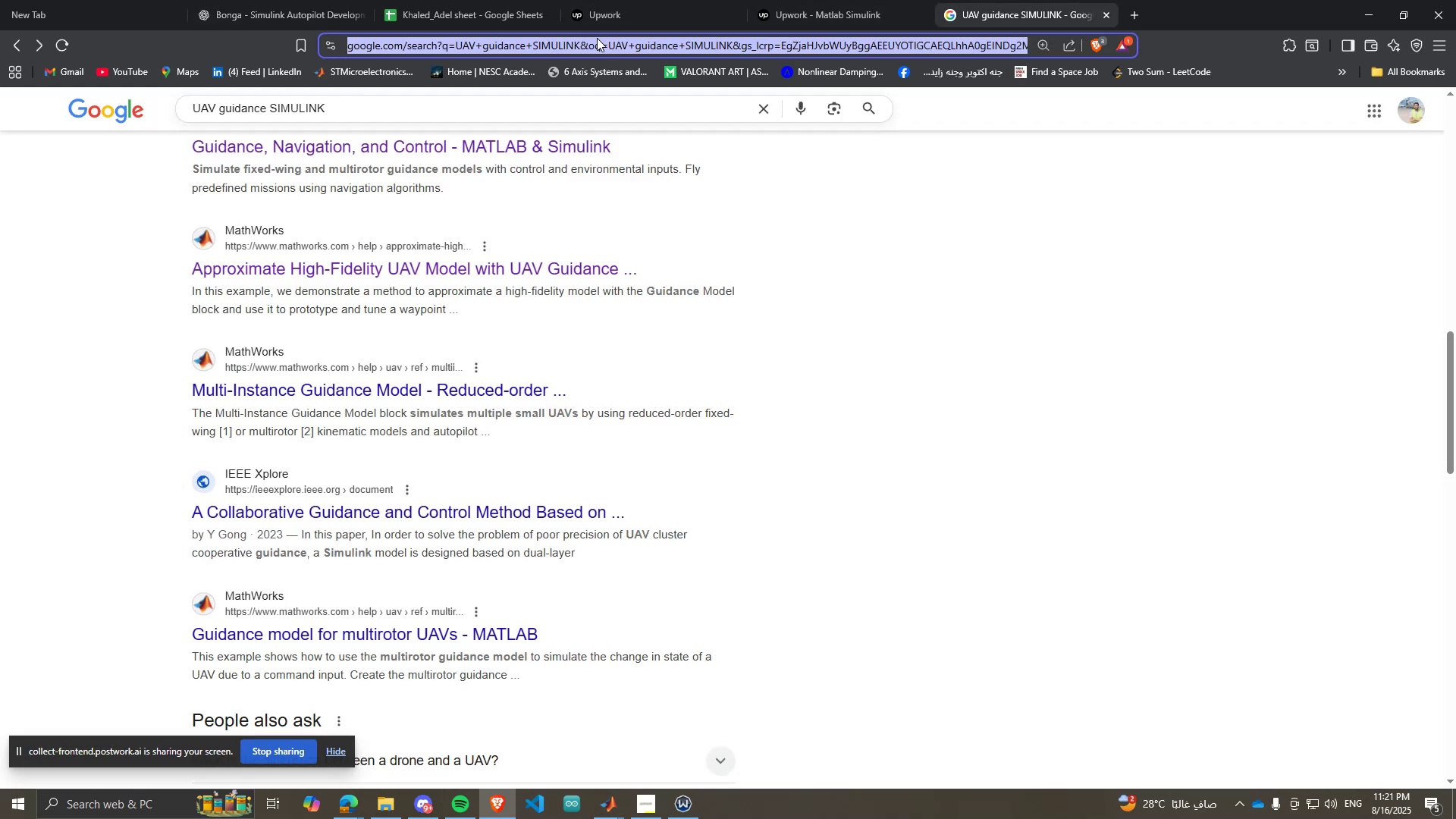 
key(Control+V)
 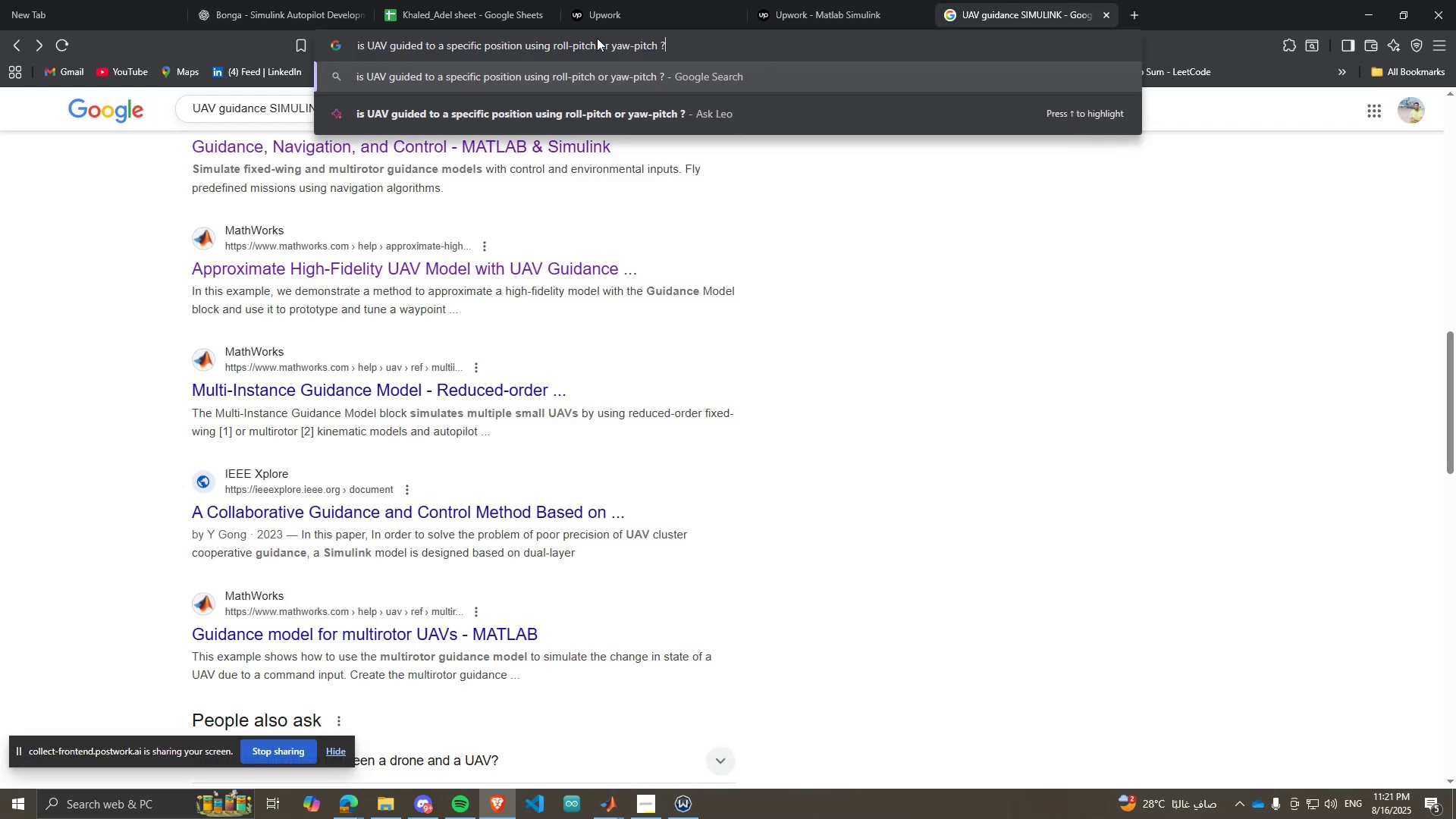 
key(Enter)
 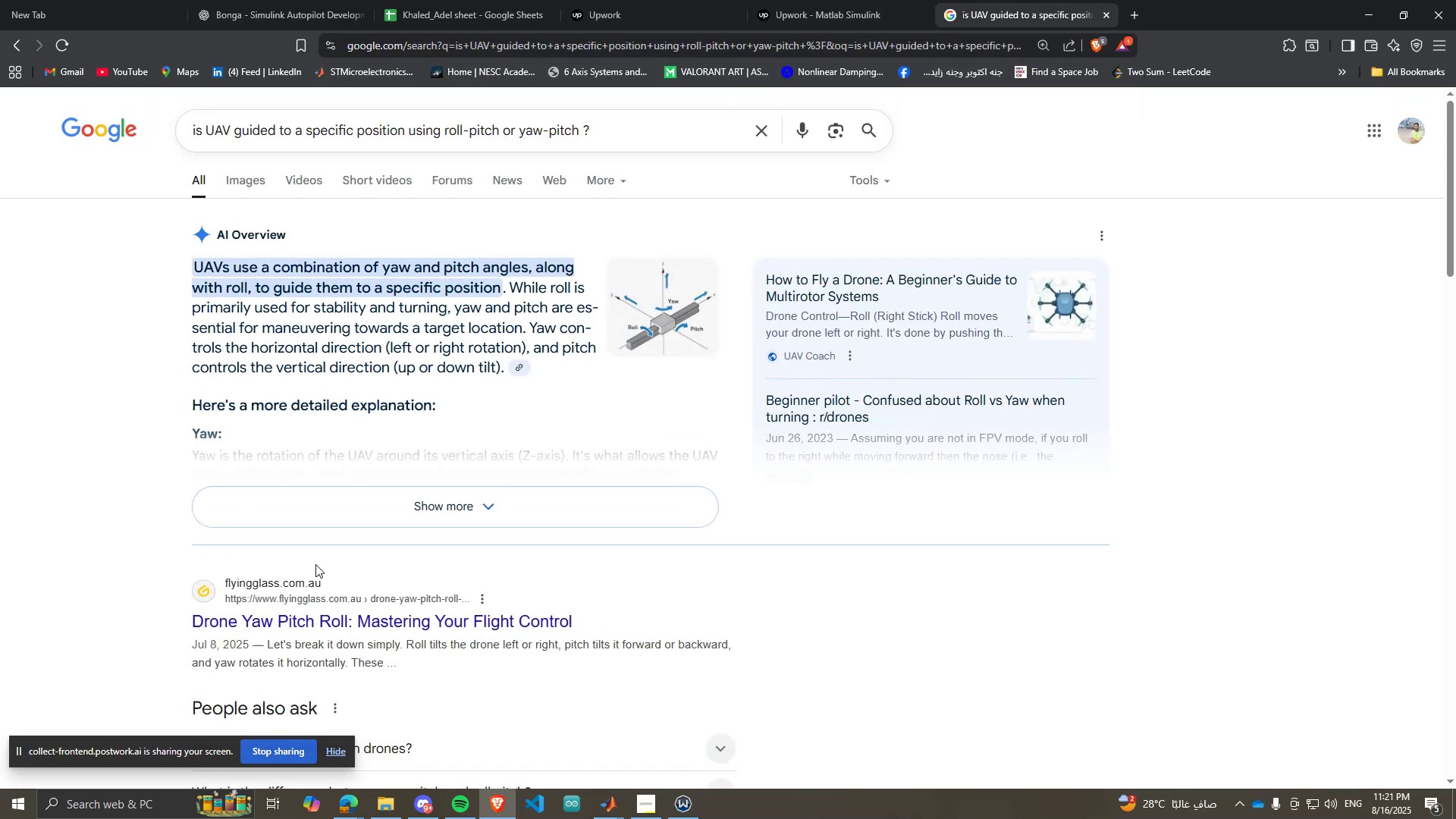 
wait(5.61)
 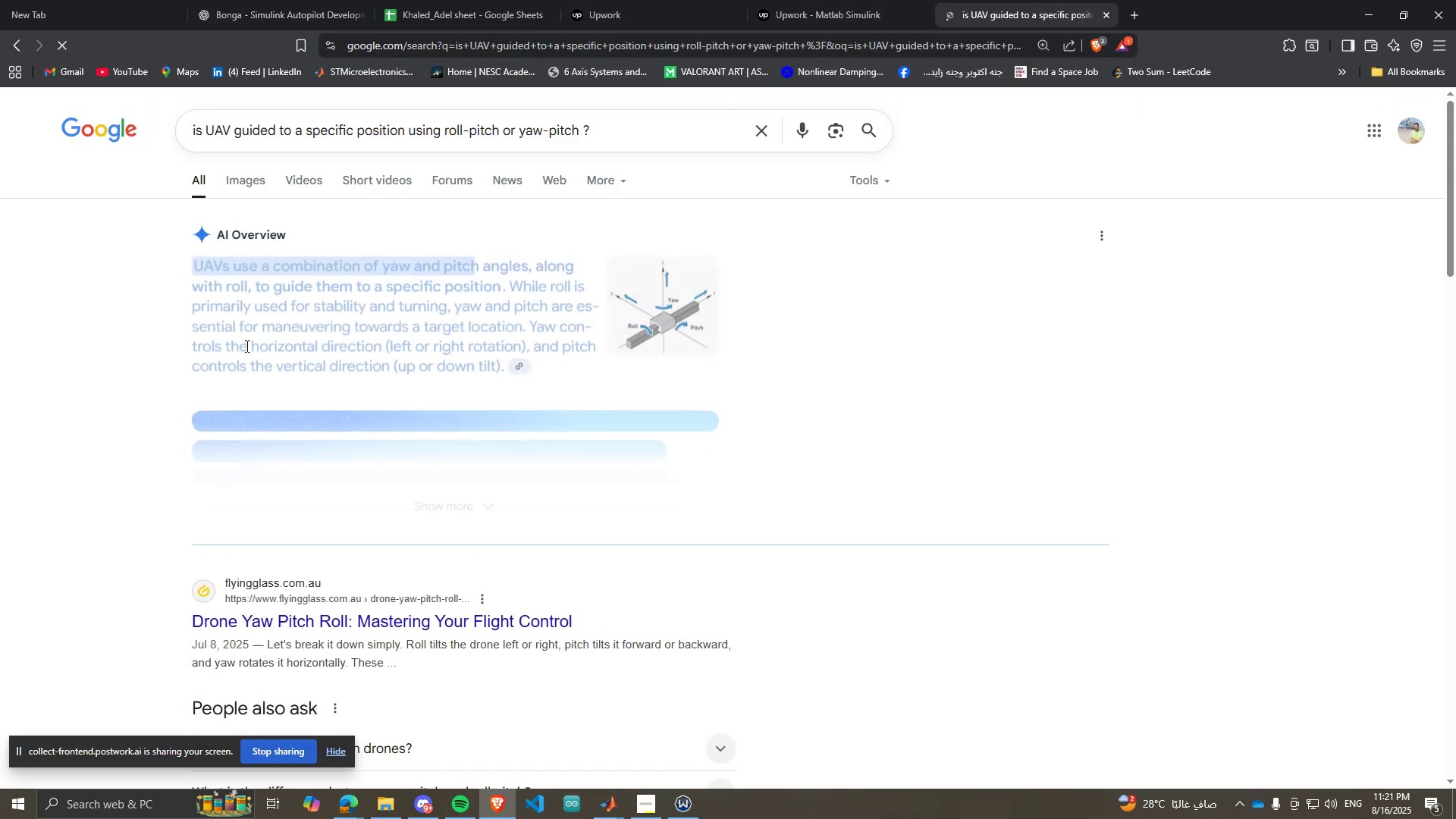 
mouse_move([395, 536])
 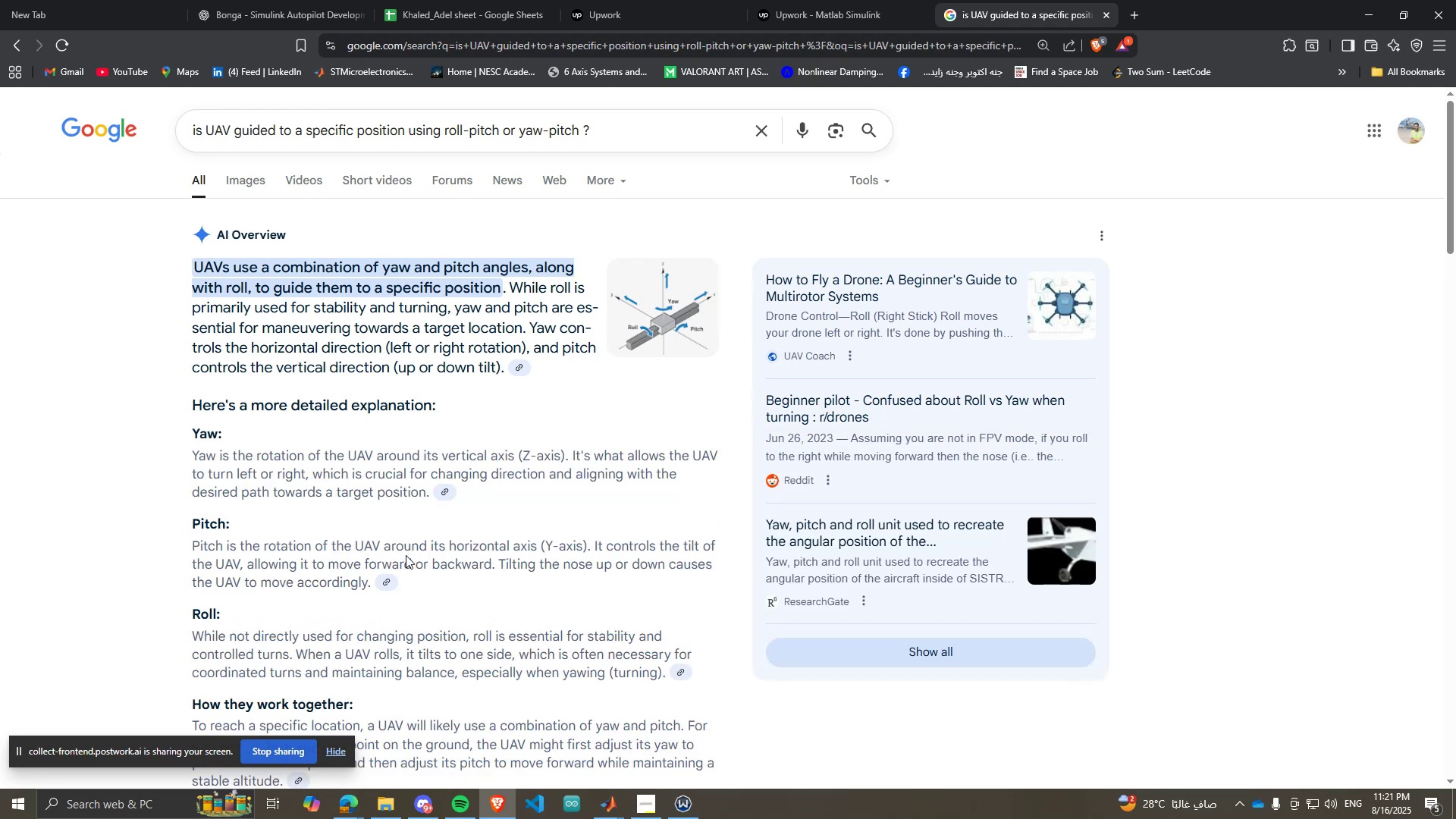 
mouse_move([362, 576])
 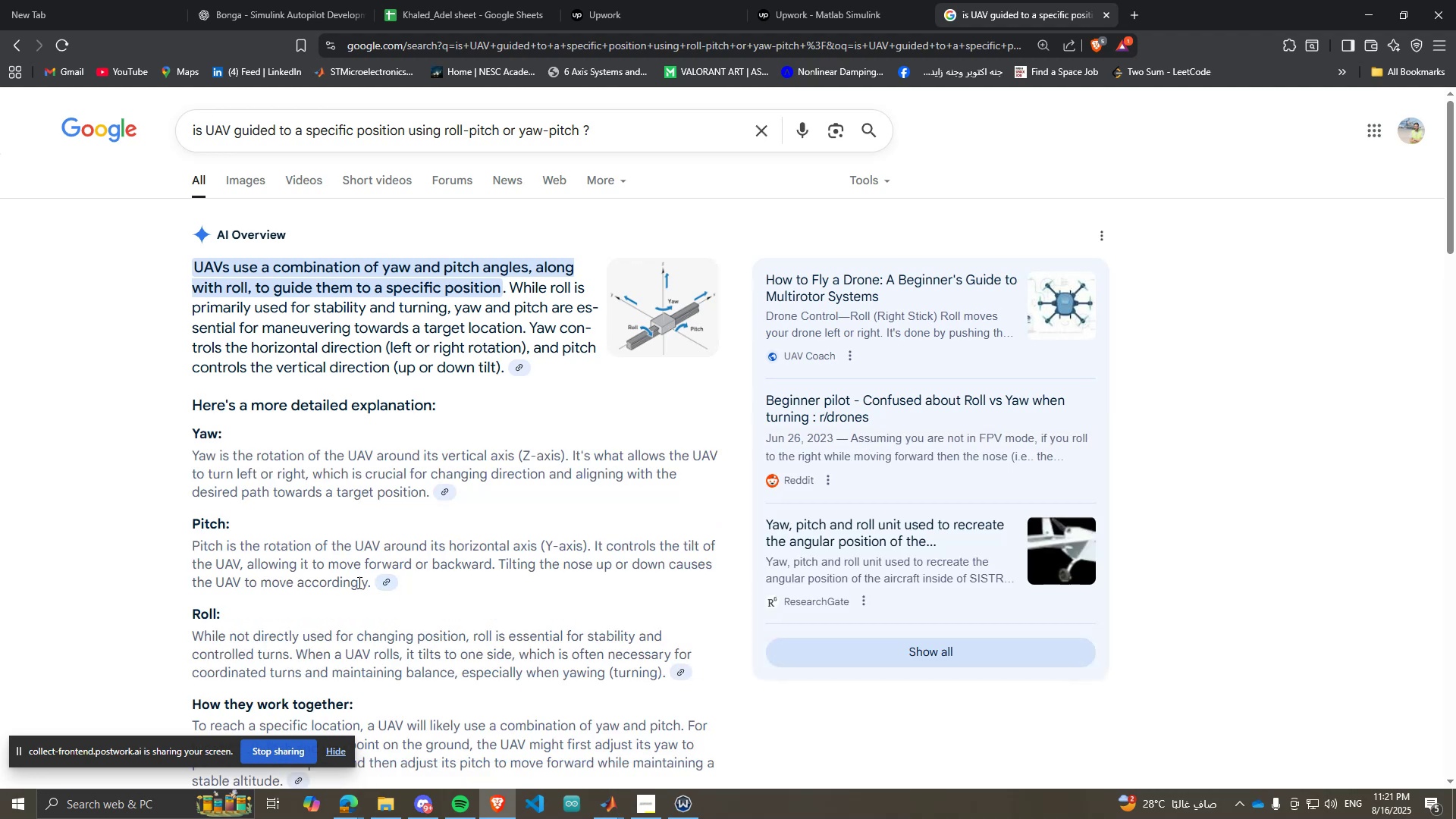 
wait(9.28)
 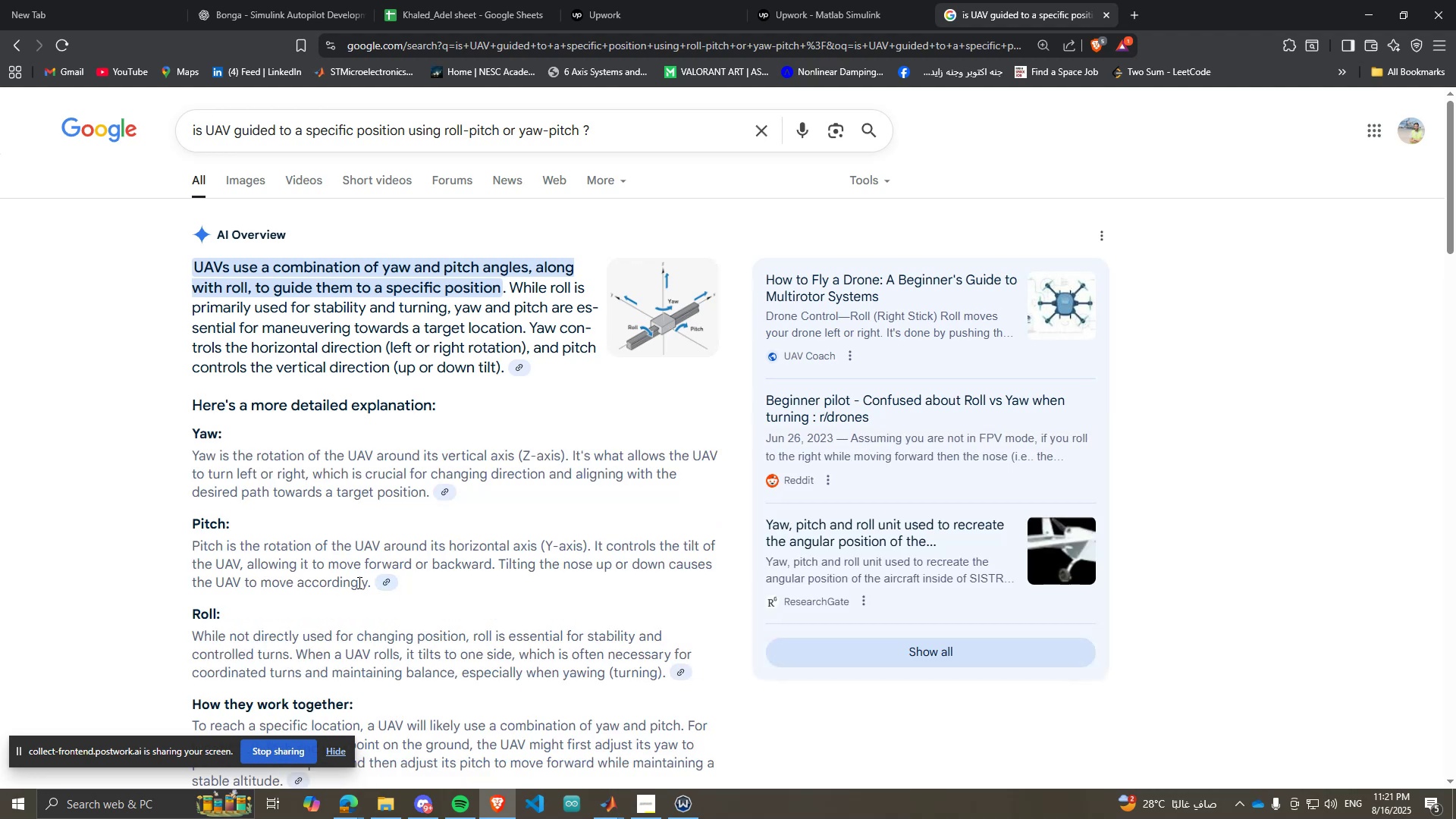 
scroll: coordinate [343, 588], scroll_direction: down, amount: 1.0
 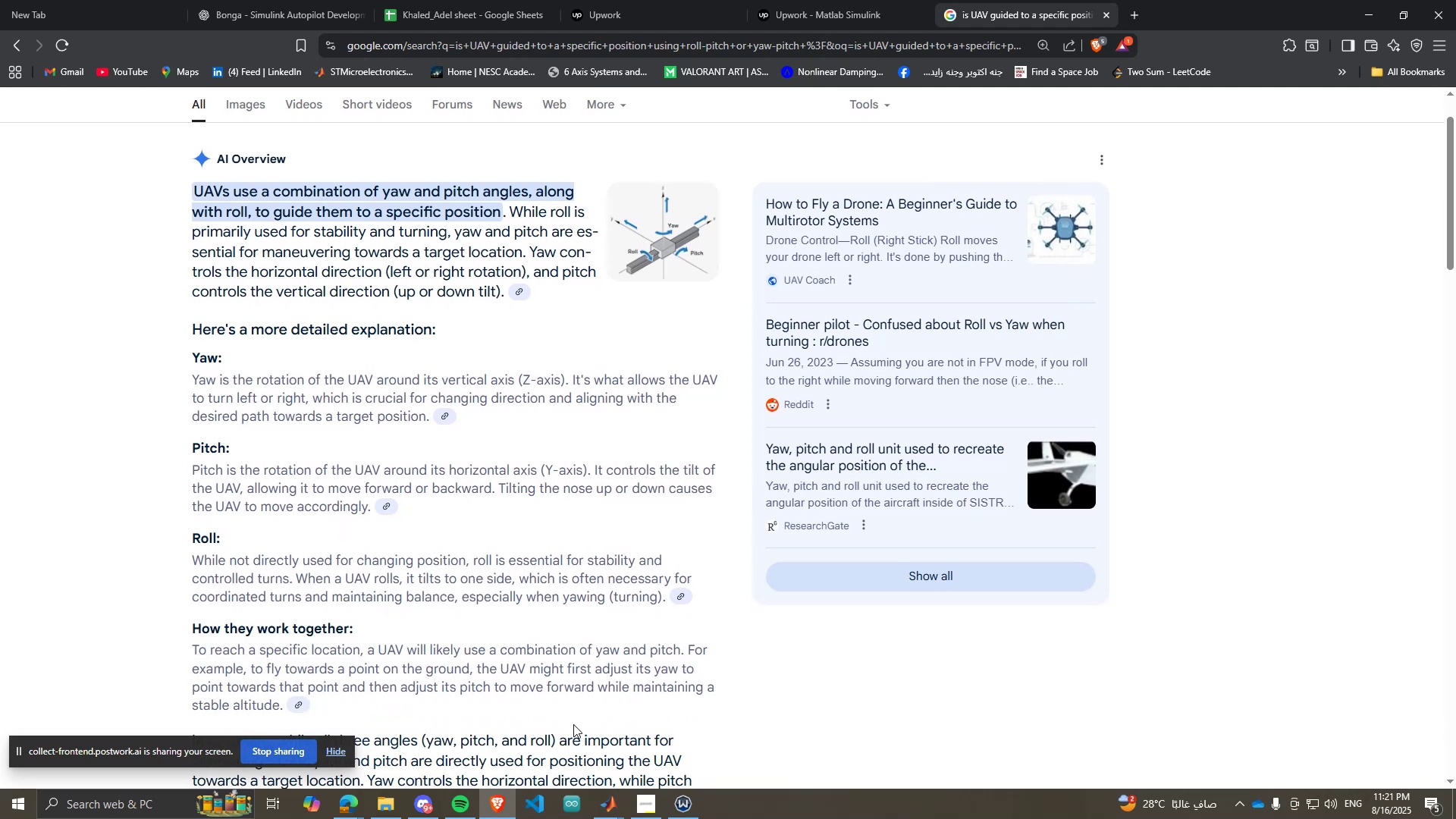 
wait(9.55)
 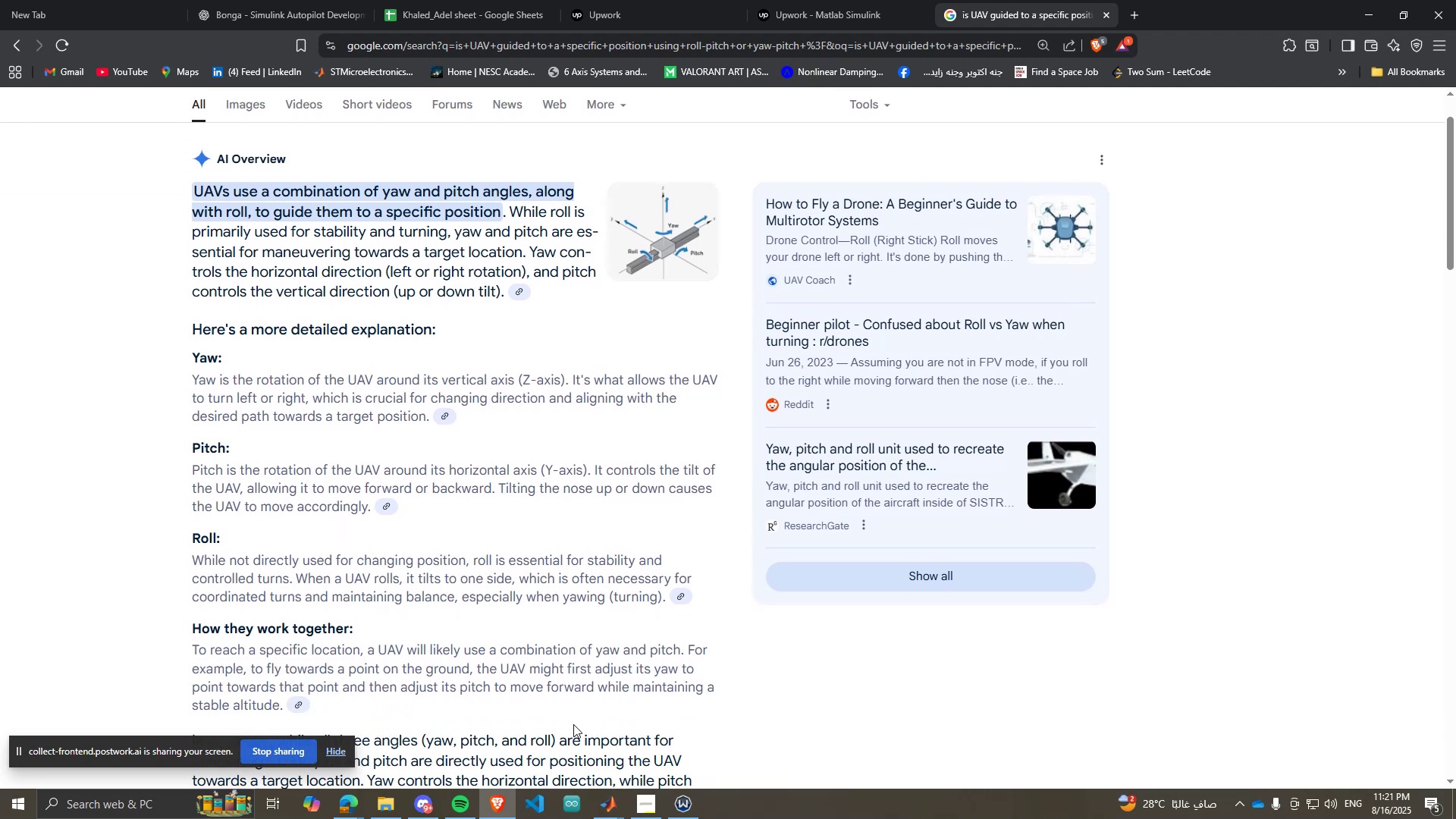 
scroll: coordinate [410, 436], scroll_direction: down, amount: 9.0
 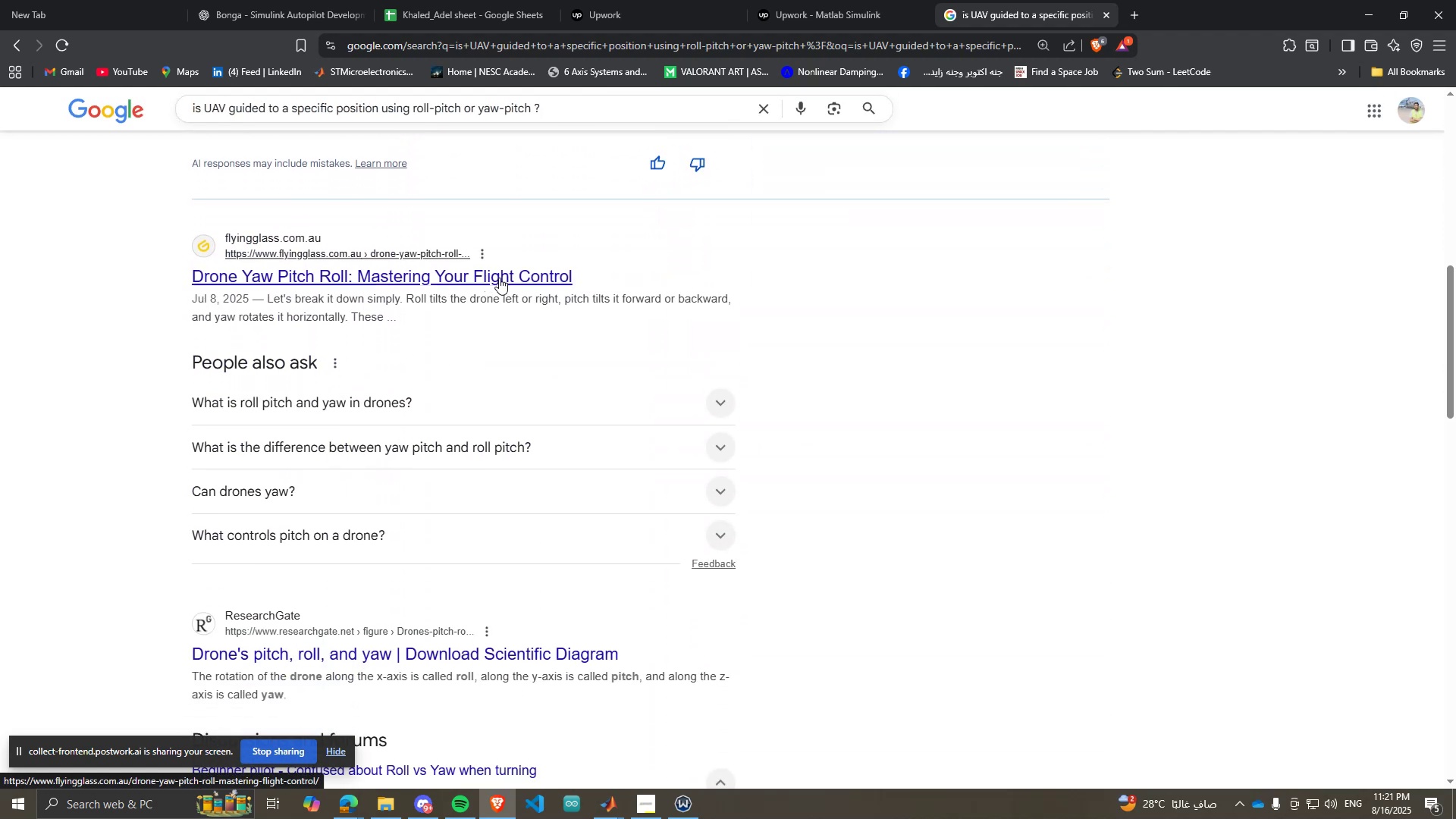 
left_click([499, 278])
 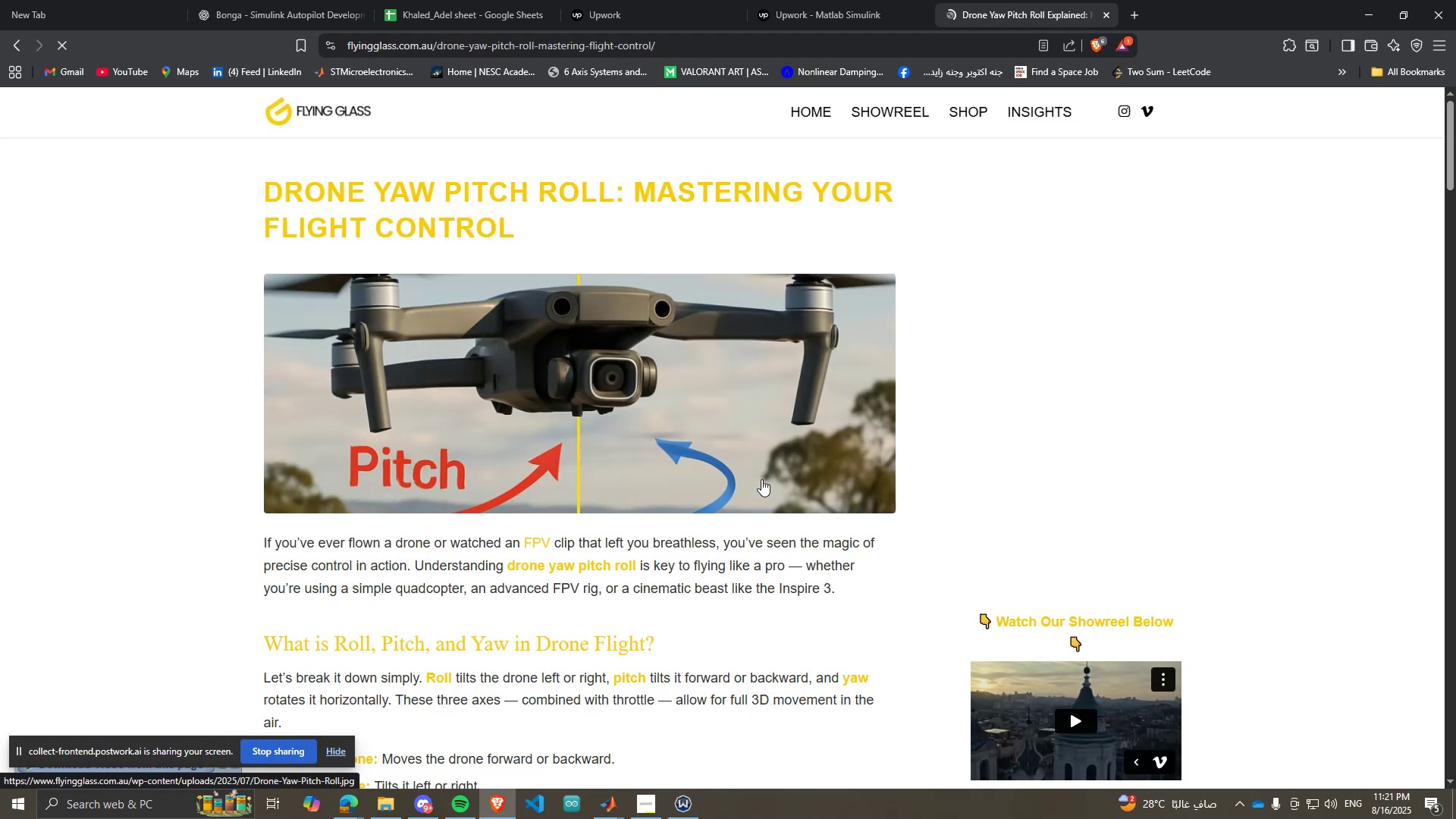 
wait(5.78)
 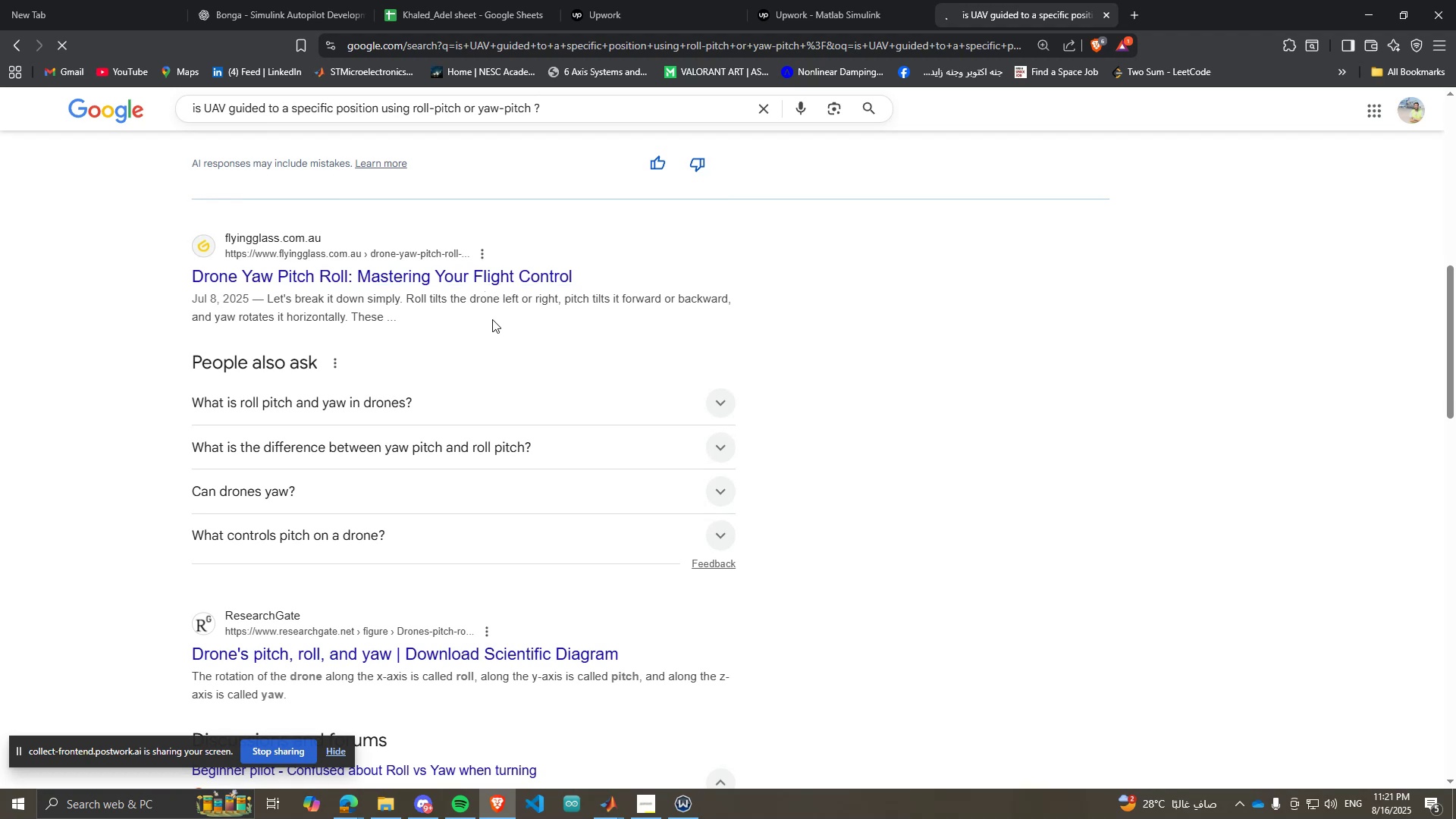 
scroll: coordinate [746, 524], scroll_direction: down, amount: 2.0
 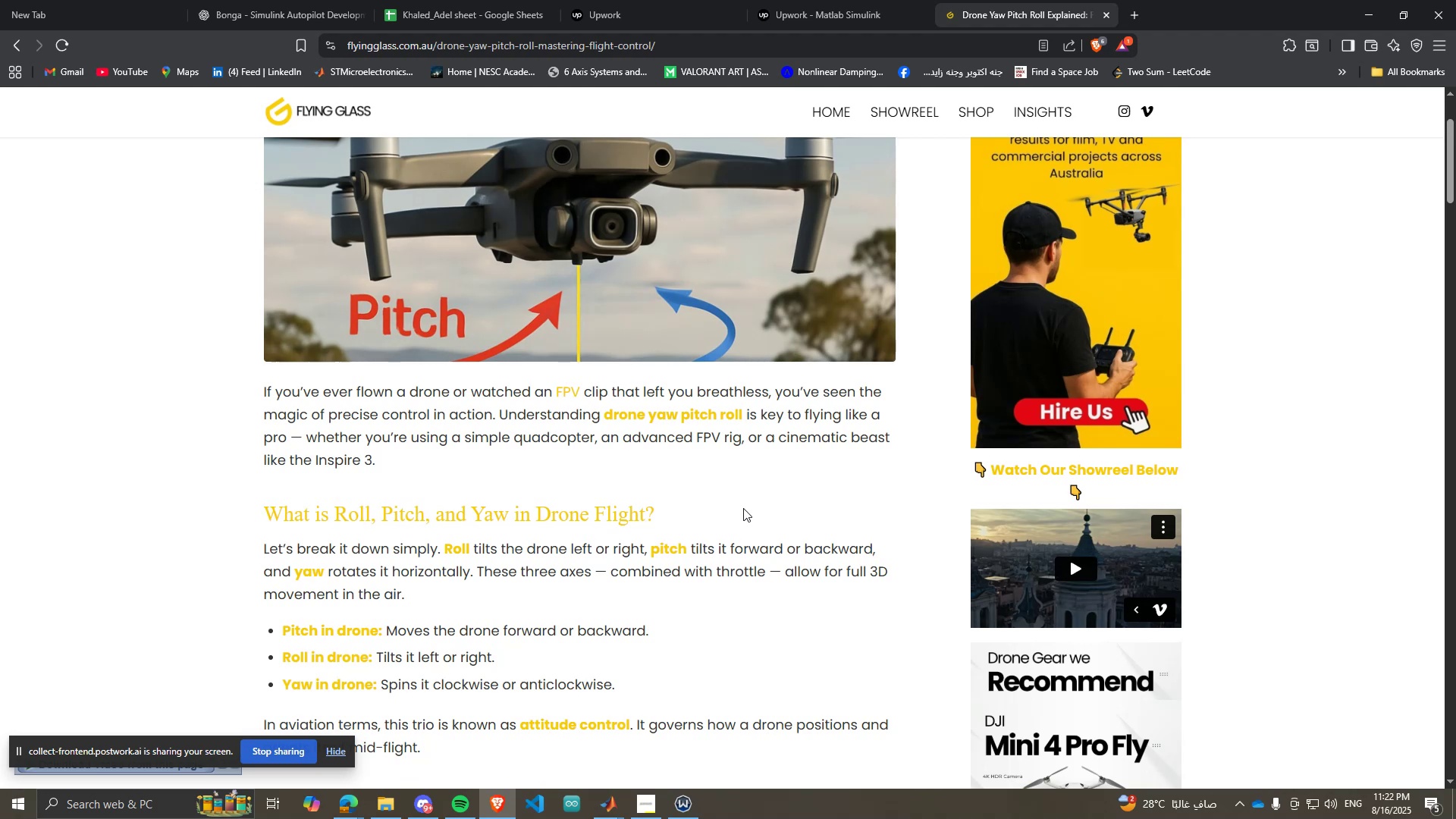 
wait(24.18)
 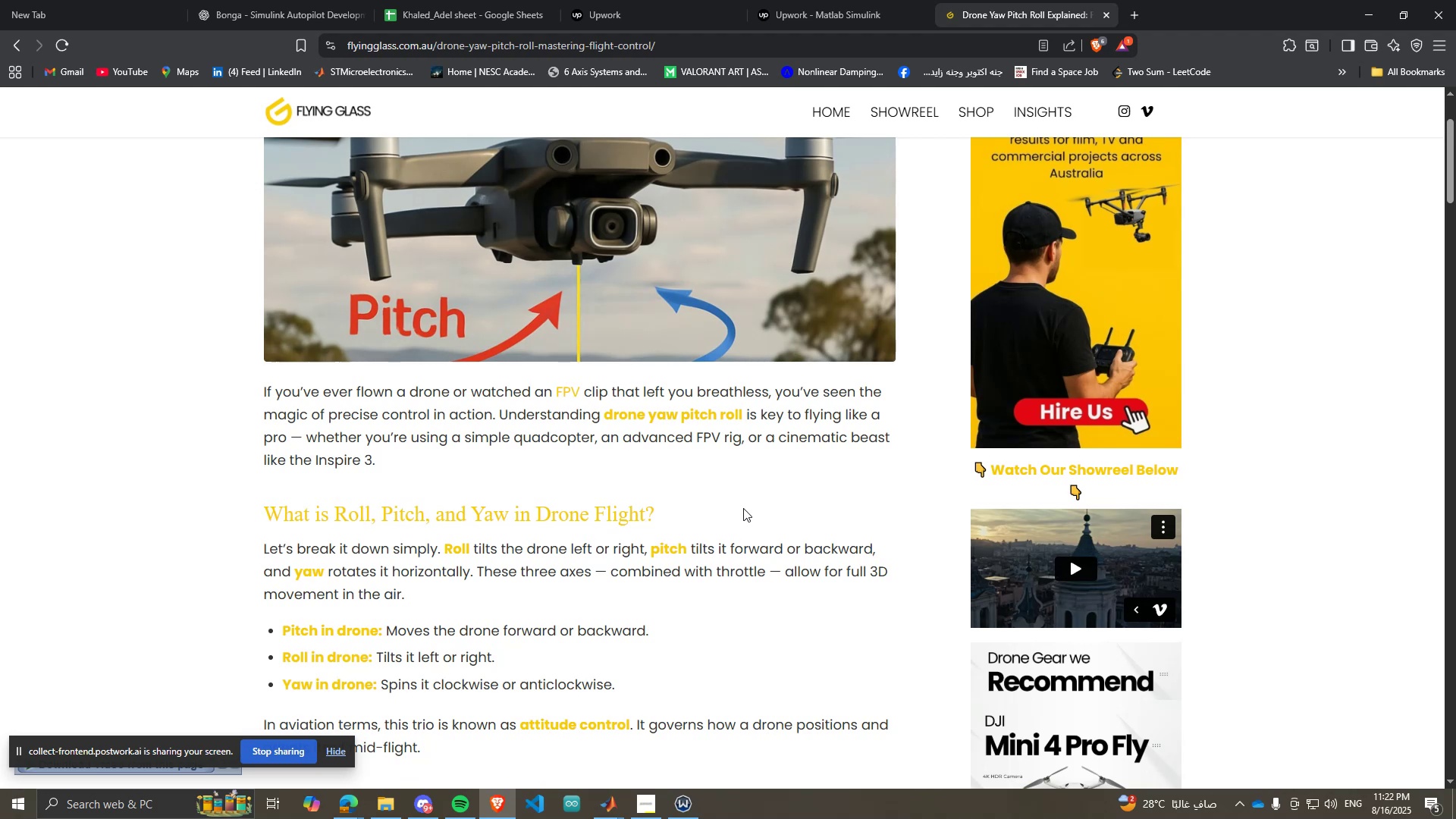 
scroll: coordinate [810, 684], scroll_direction: down, amount: 2.0
 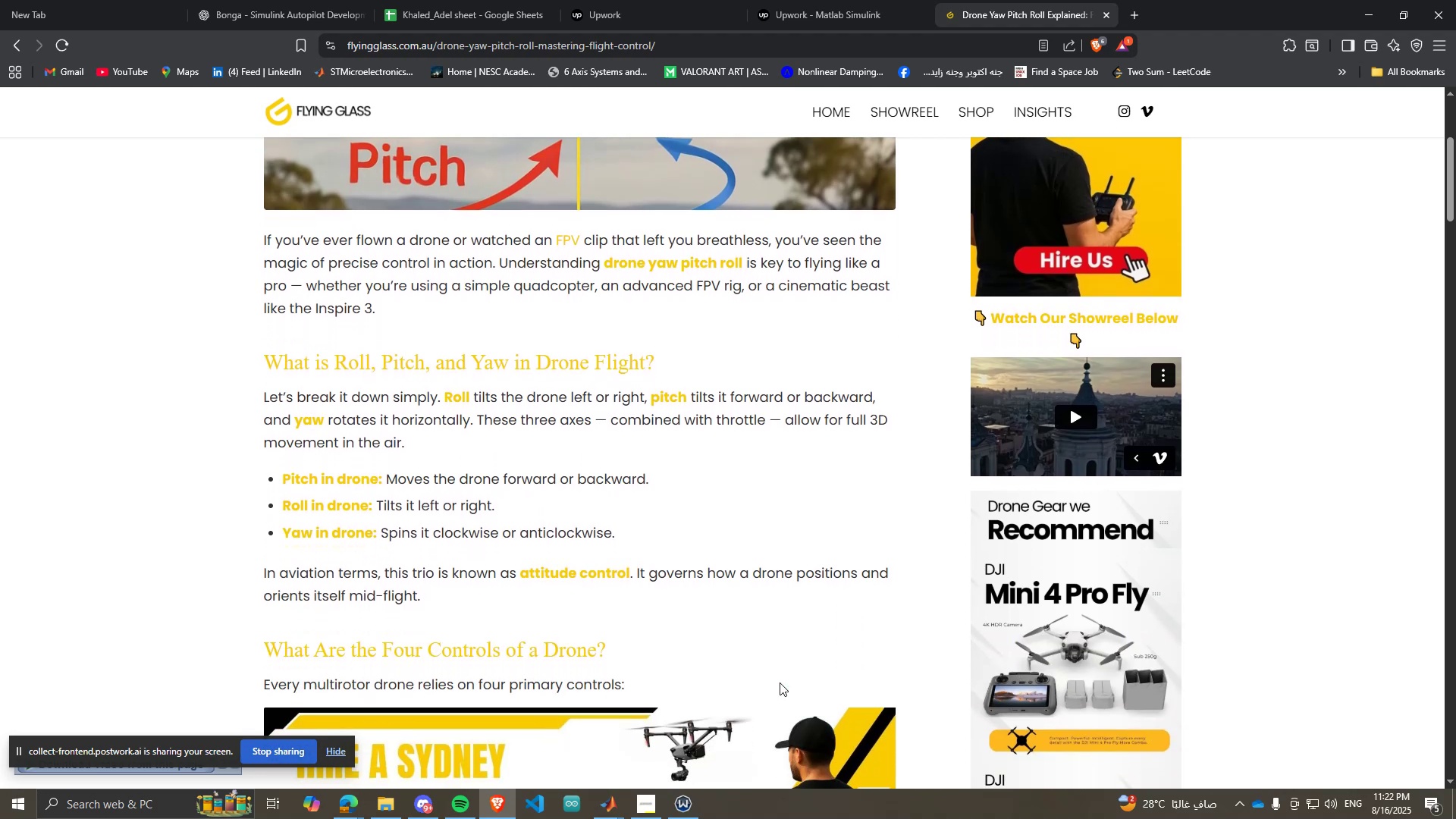 
wait(9.48)
 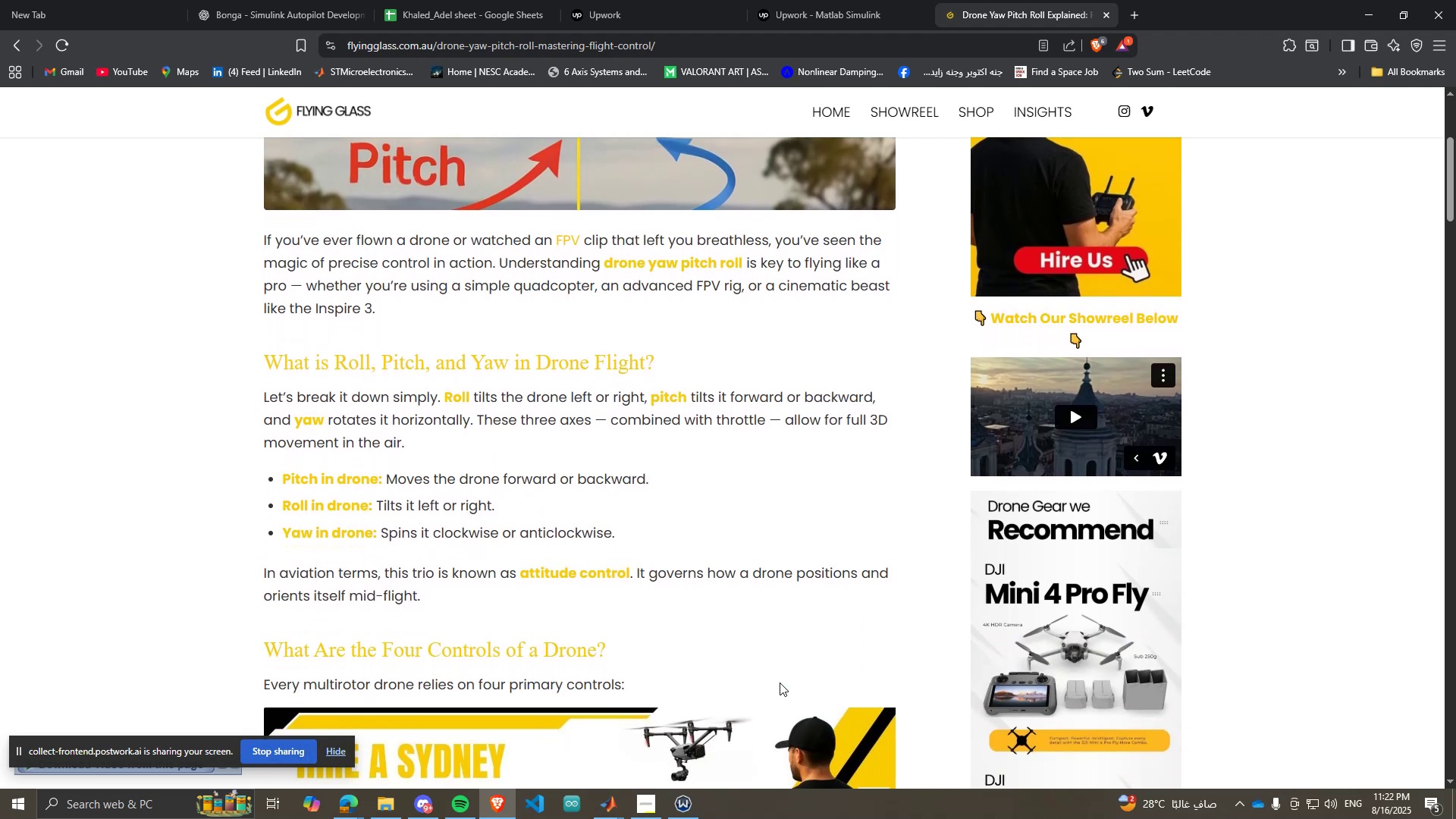 
scroll: coordinate [448, 672], scroll_direction: down, amount: 6.0
 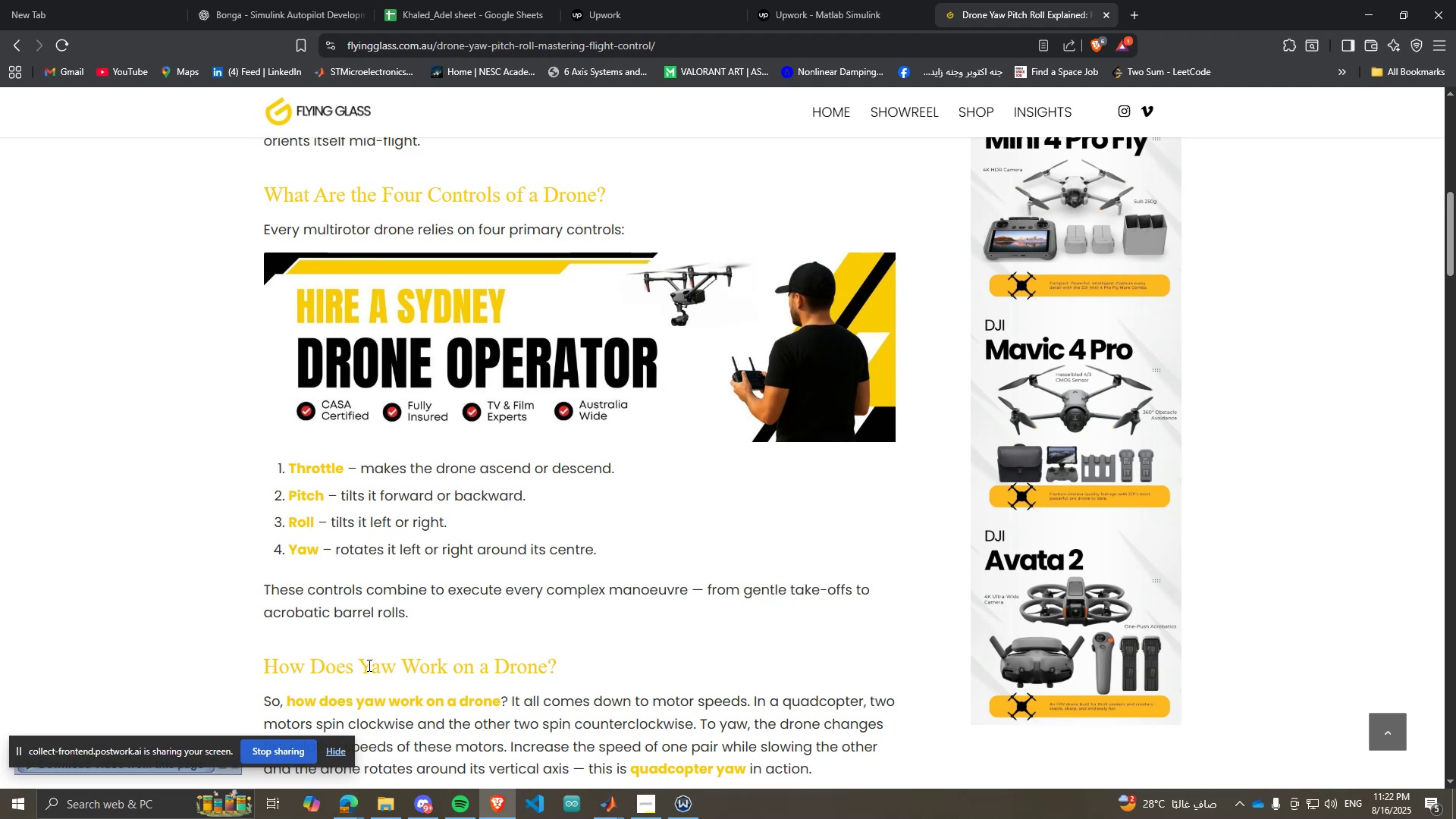 
wait(6.89)
 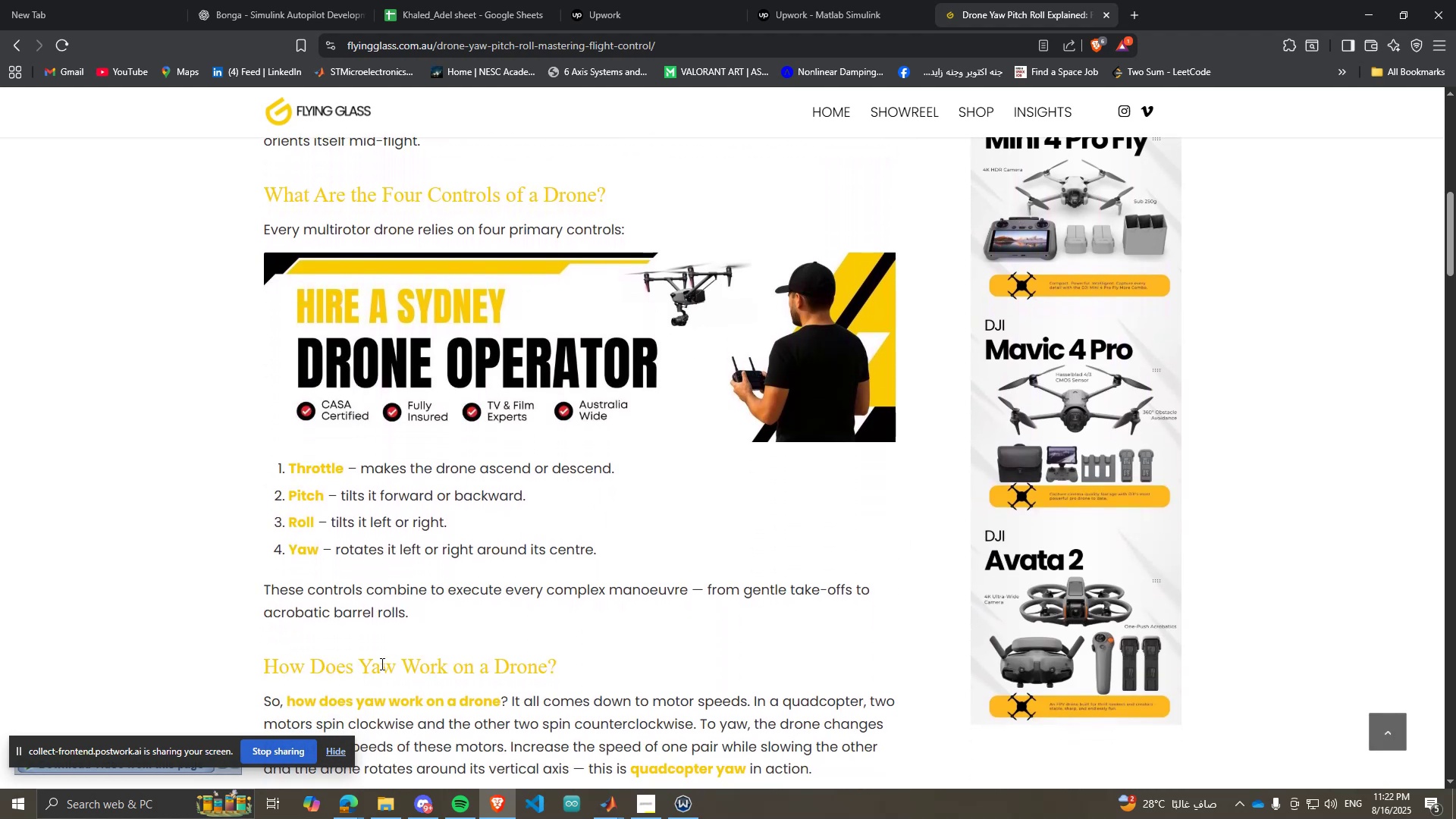 
scroll: coordinate [478, 397], scroll_direction: down, amount: 19.0
 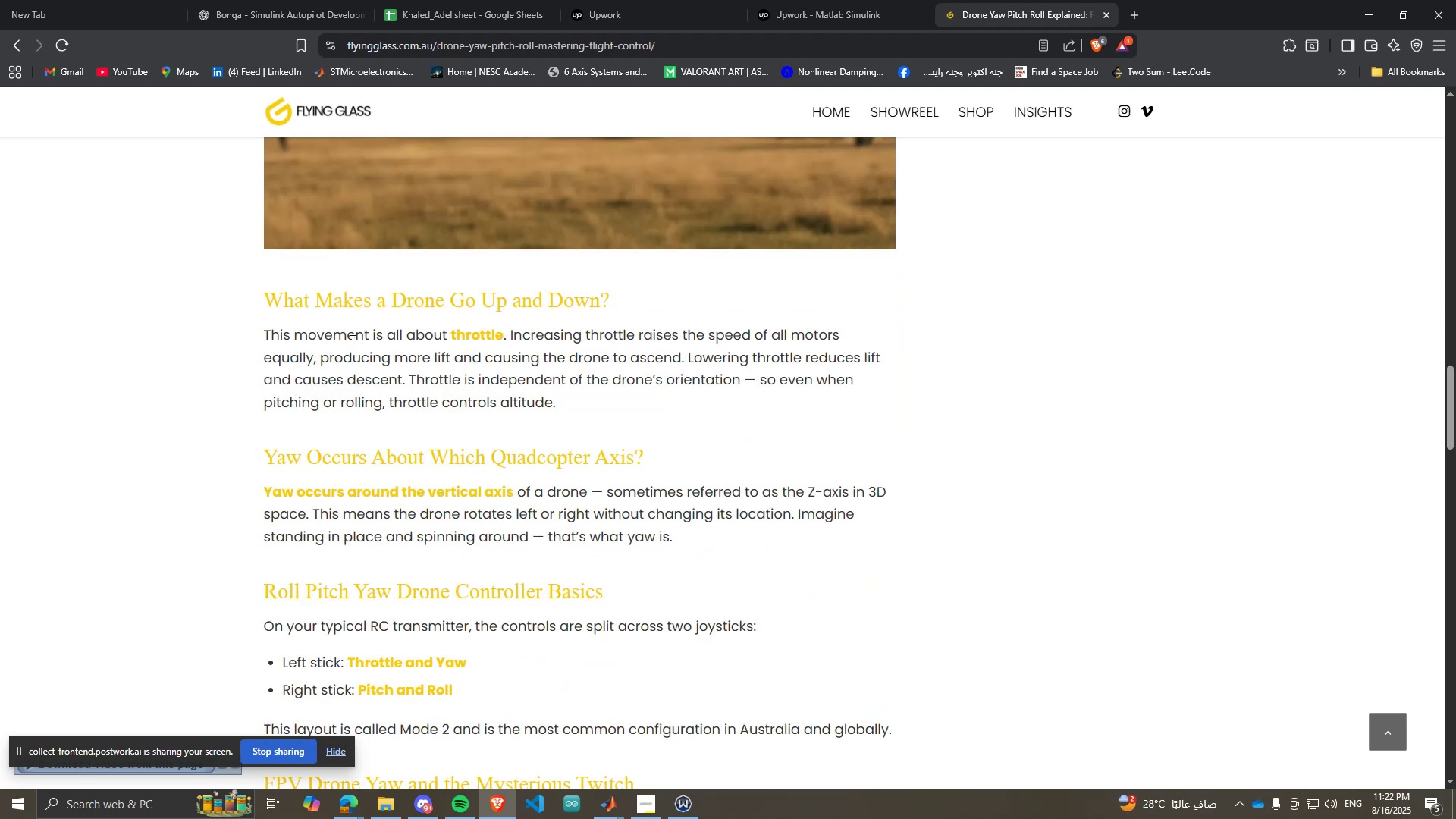 
scroll: coordinate [378, 441], scroll_direction: up, amount: 16.0
 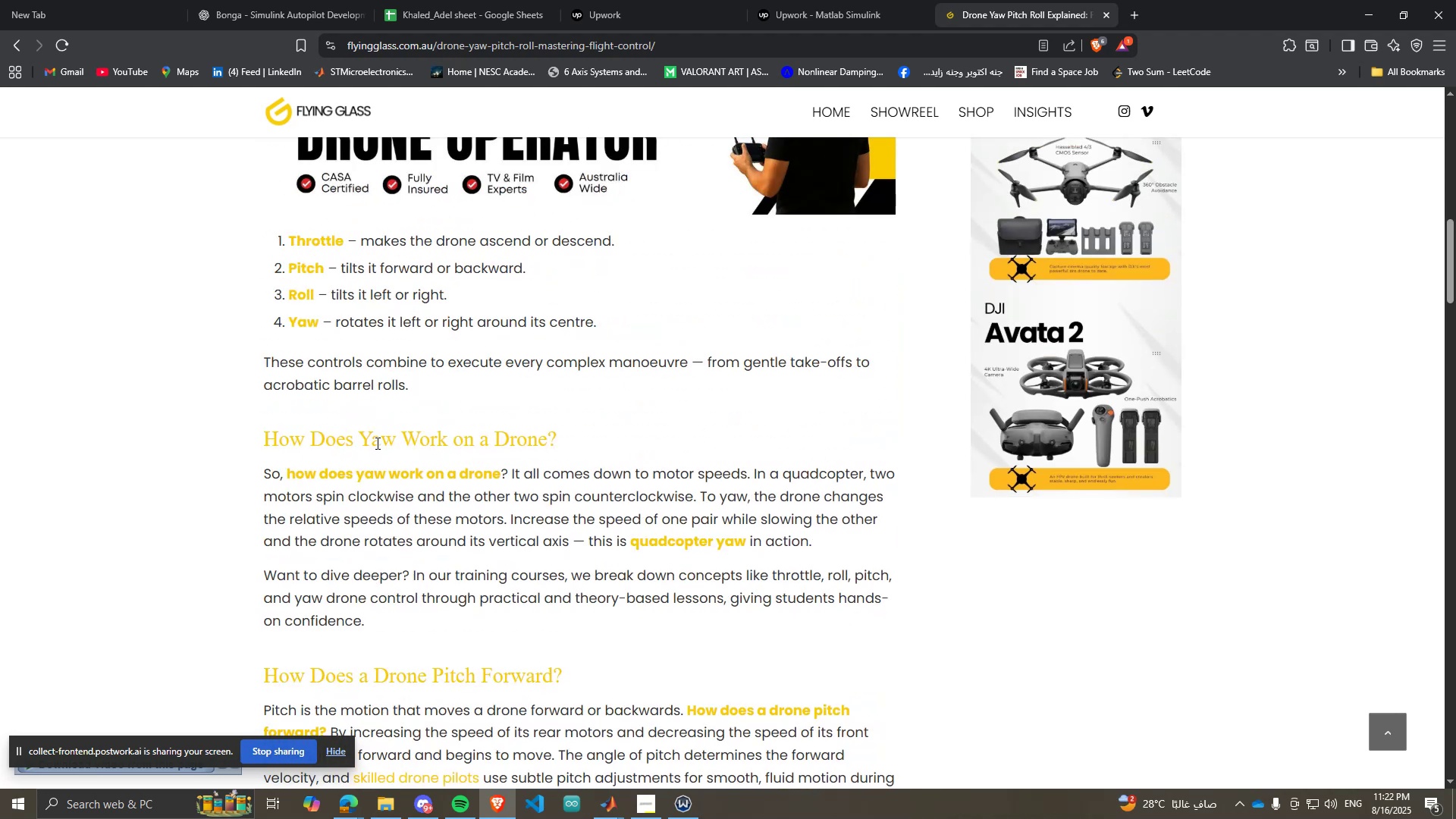 
scroll: coordinate [551, 510], scroll_direction: down, amount: 36.0
 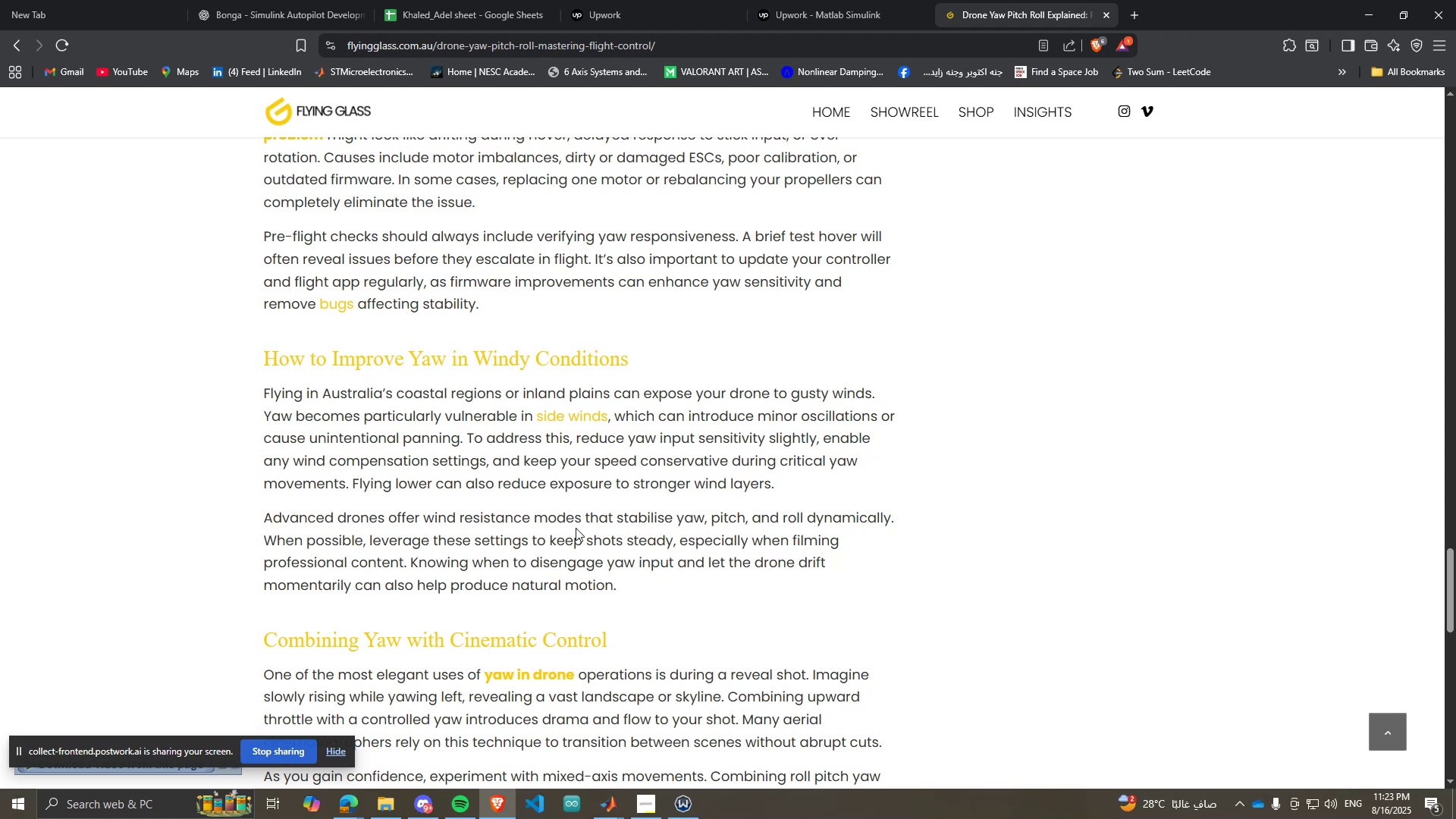 
wait(17.2)
 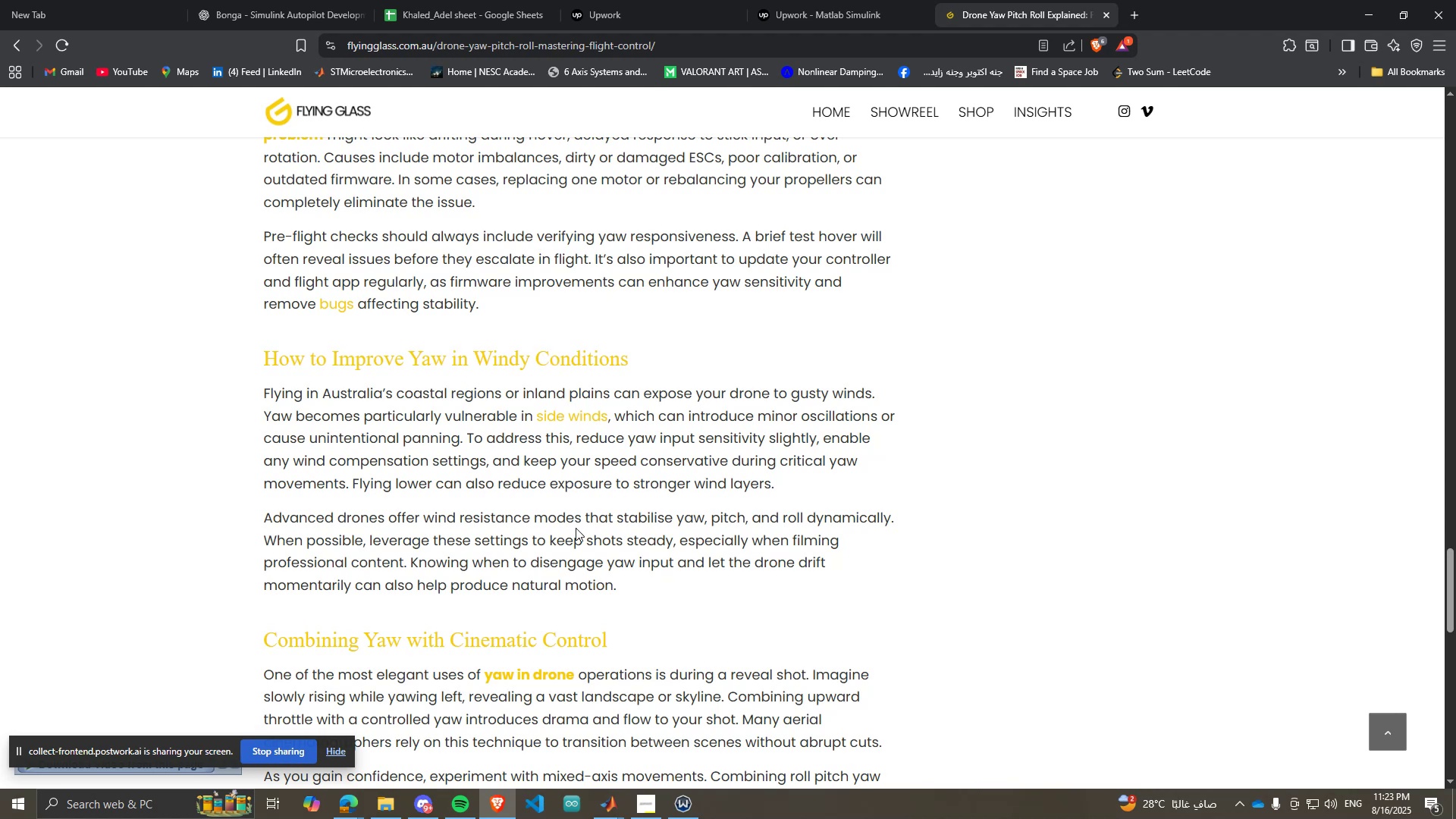 
scroll: coordinate [605, 522], scroll_direction: down, amount: 5.0
 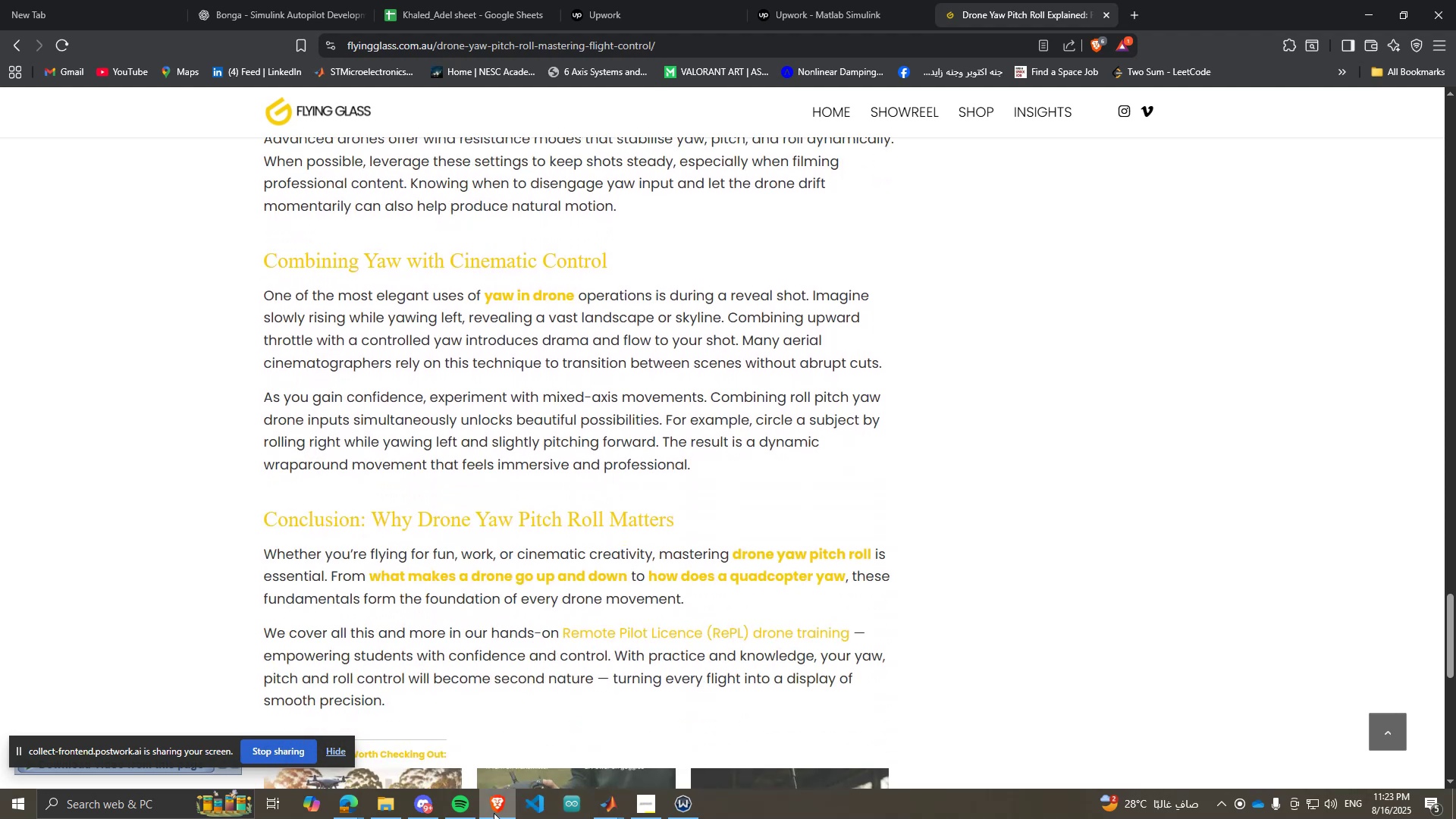 
left_click([503, 803])
 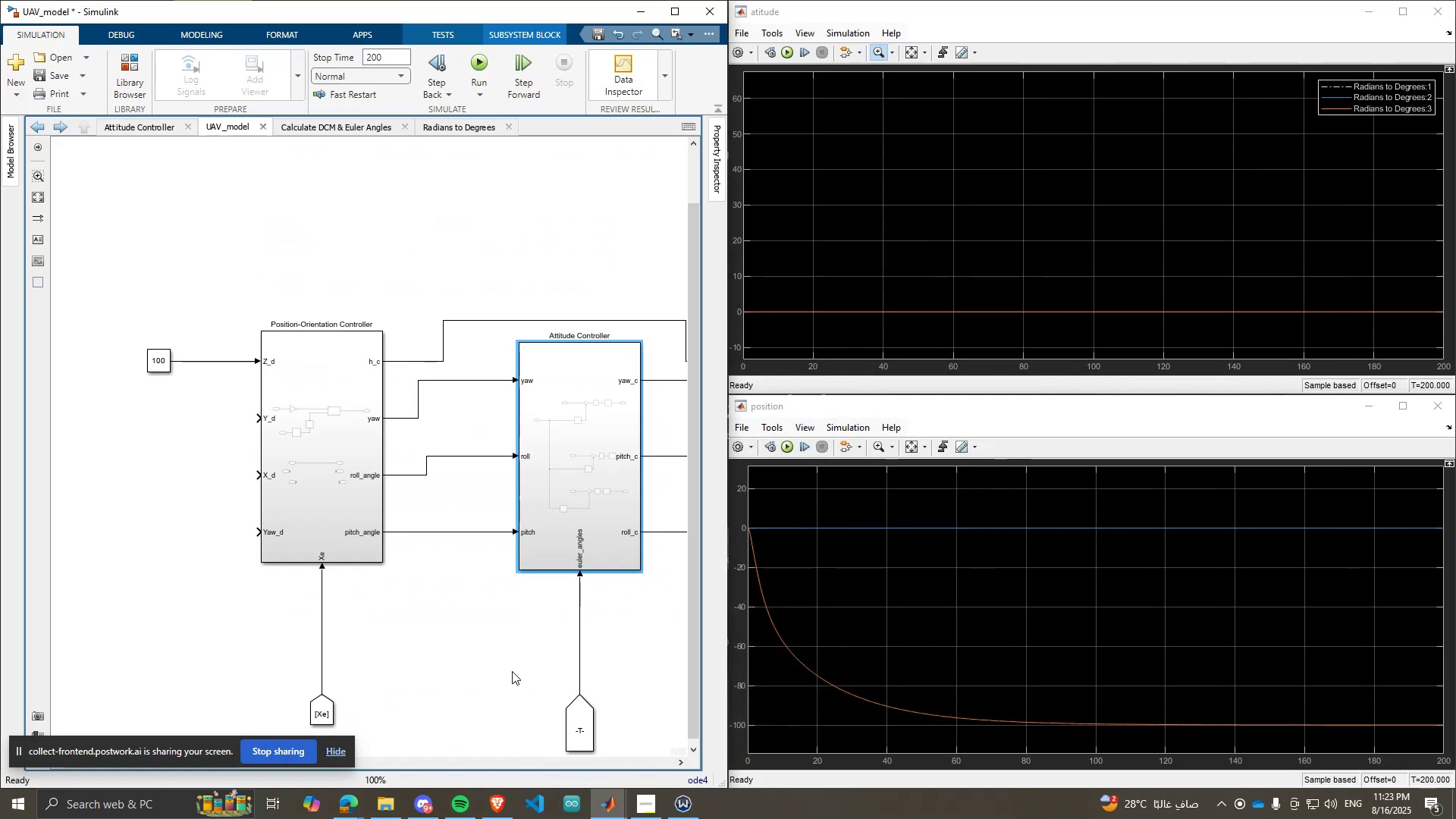 
scroll: coordinate [394, 599], scroll_direction: down, amount: 5.0
 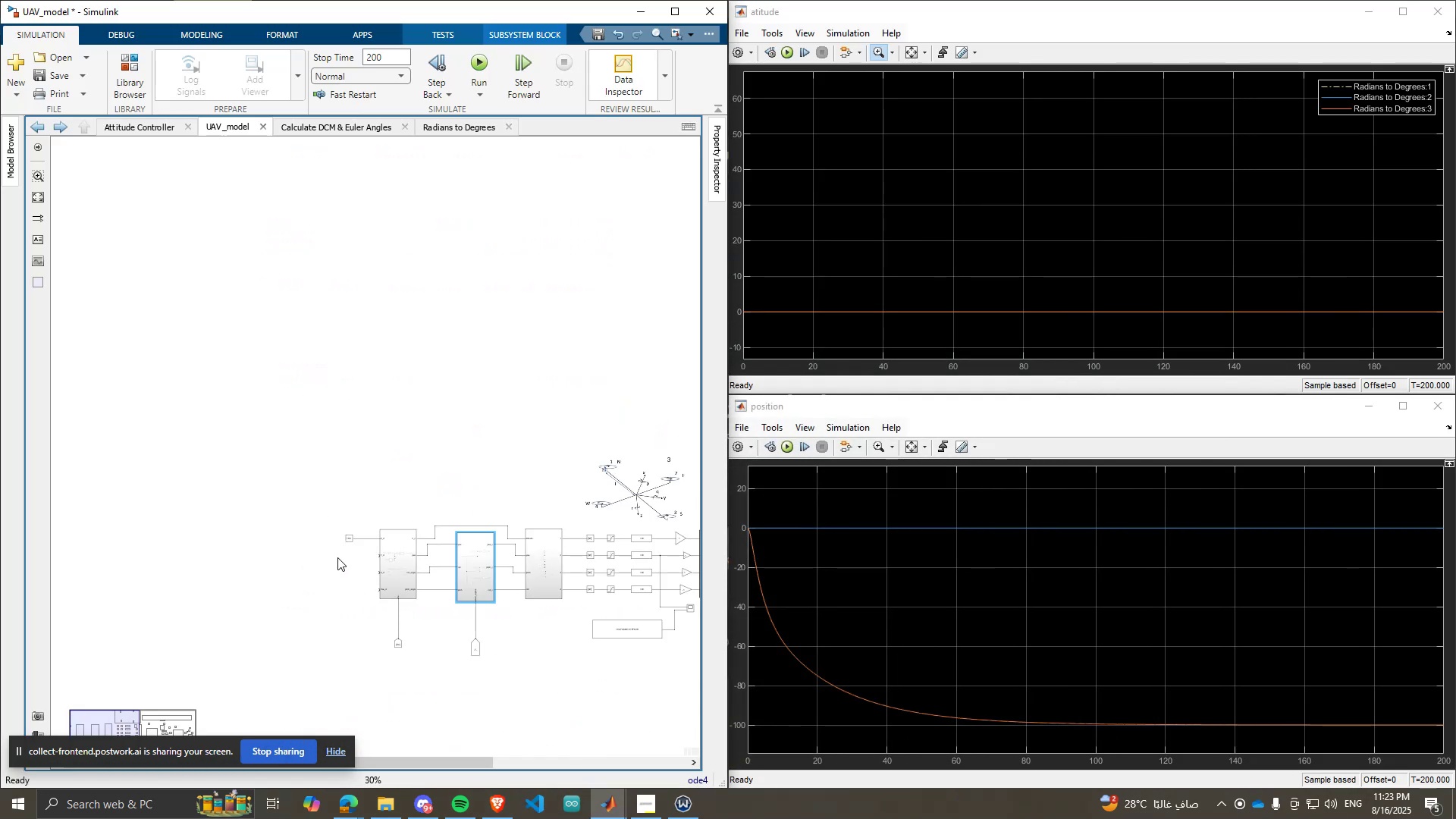 
scroll: coordinate [435, 667], scroll_direction: up, amount: 3.0
 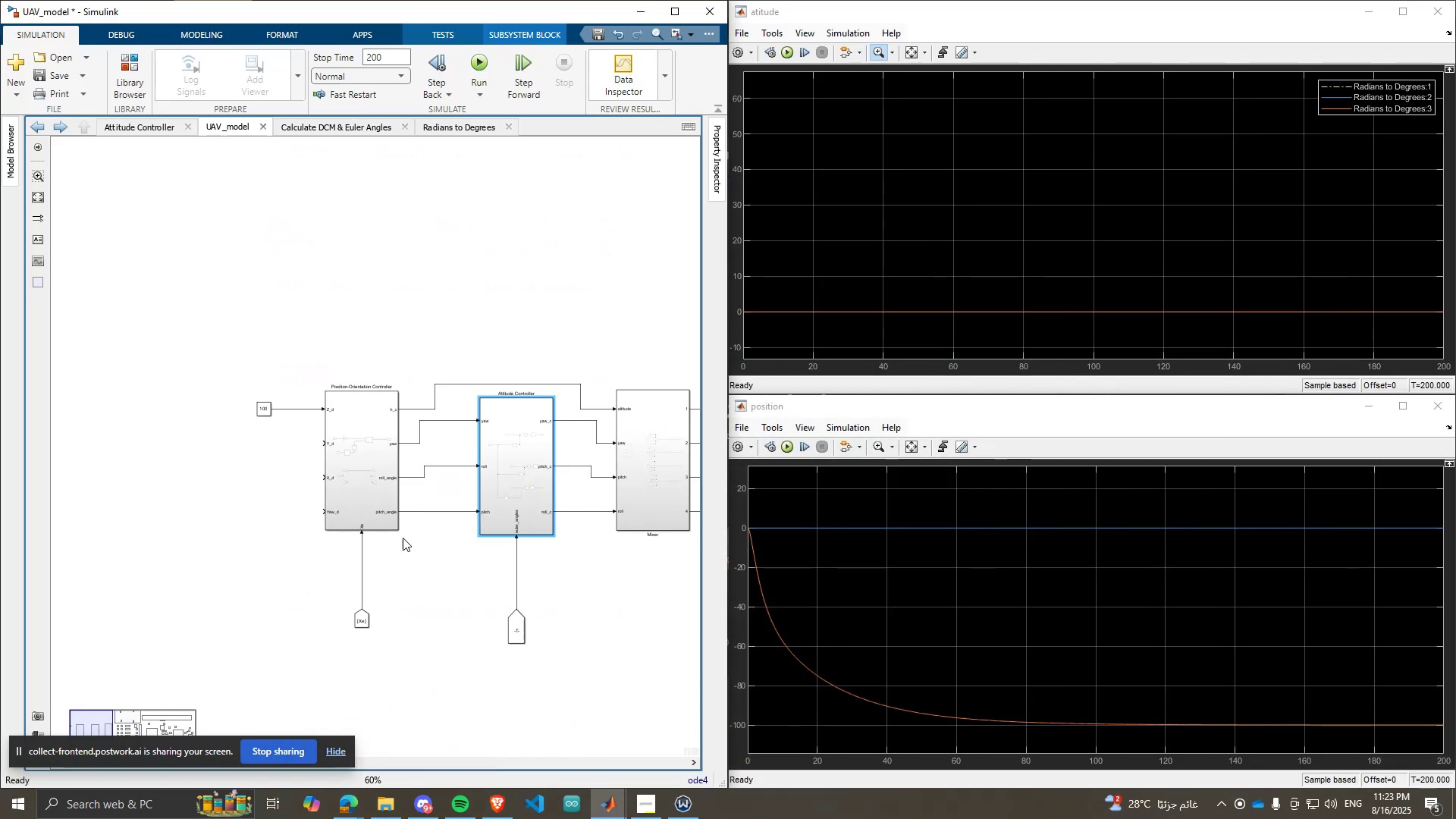 
scroll: coordinate [219, 498], scroll_direction: down, amount: 3.0
 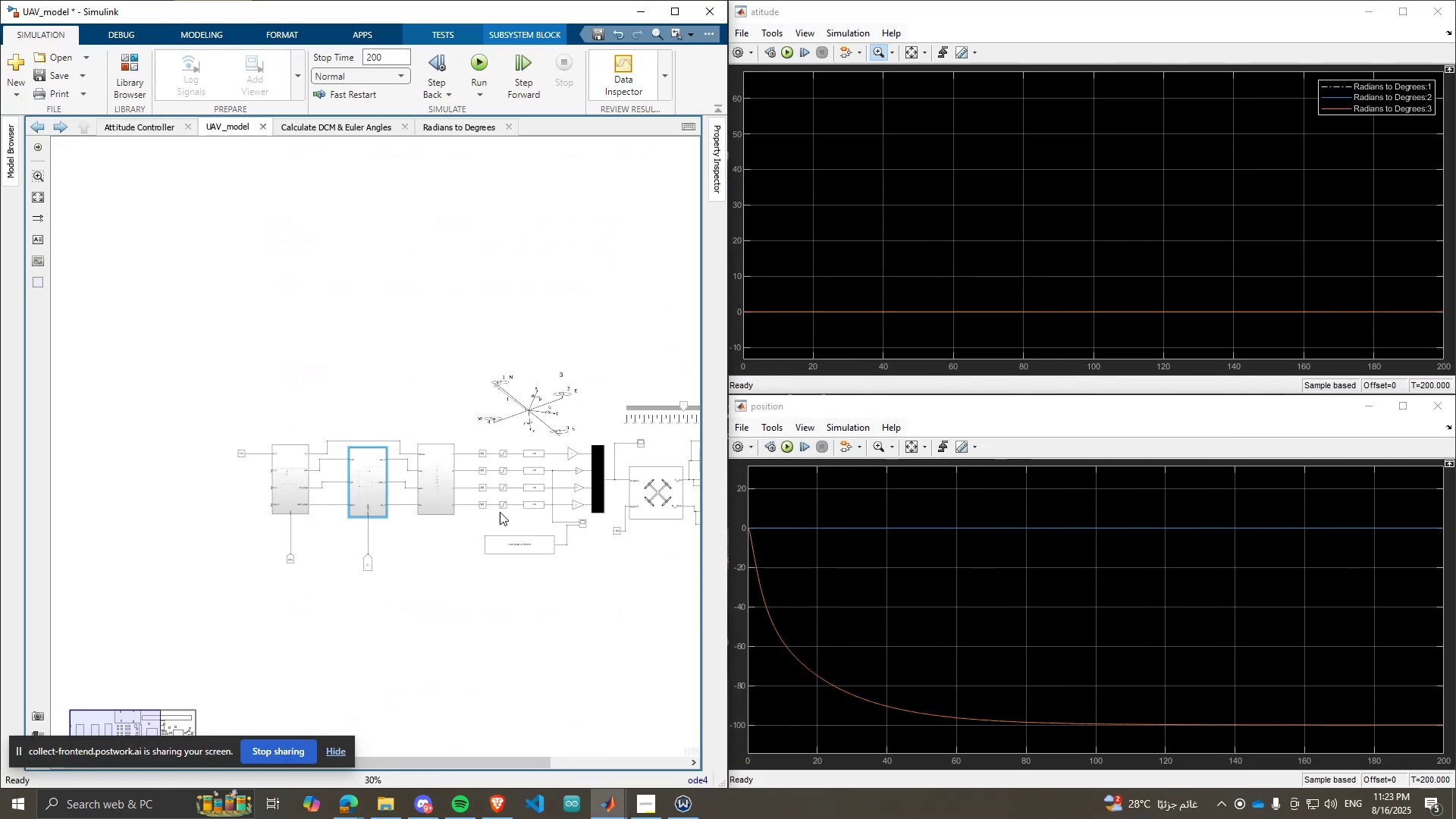 
scroll: coordinate [648, 529], scroll_direction: up, amount: 2.0
 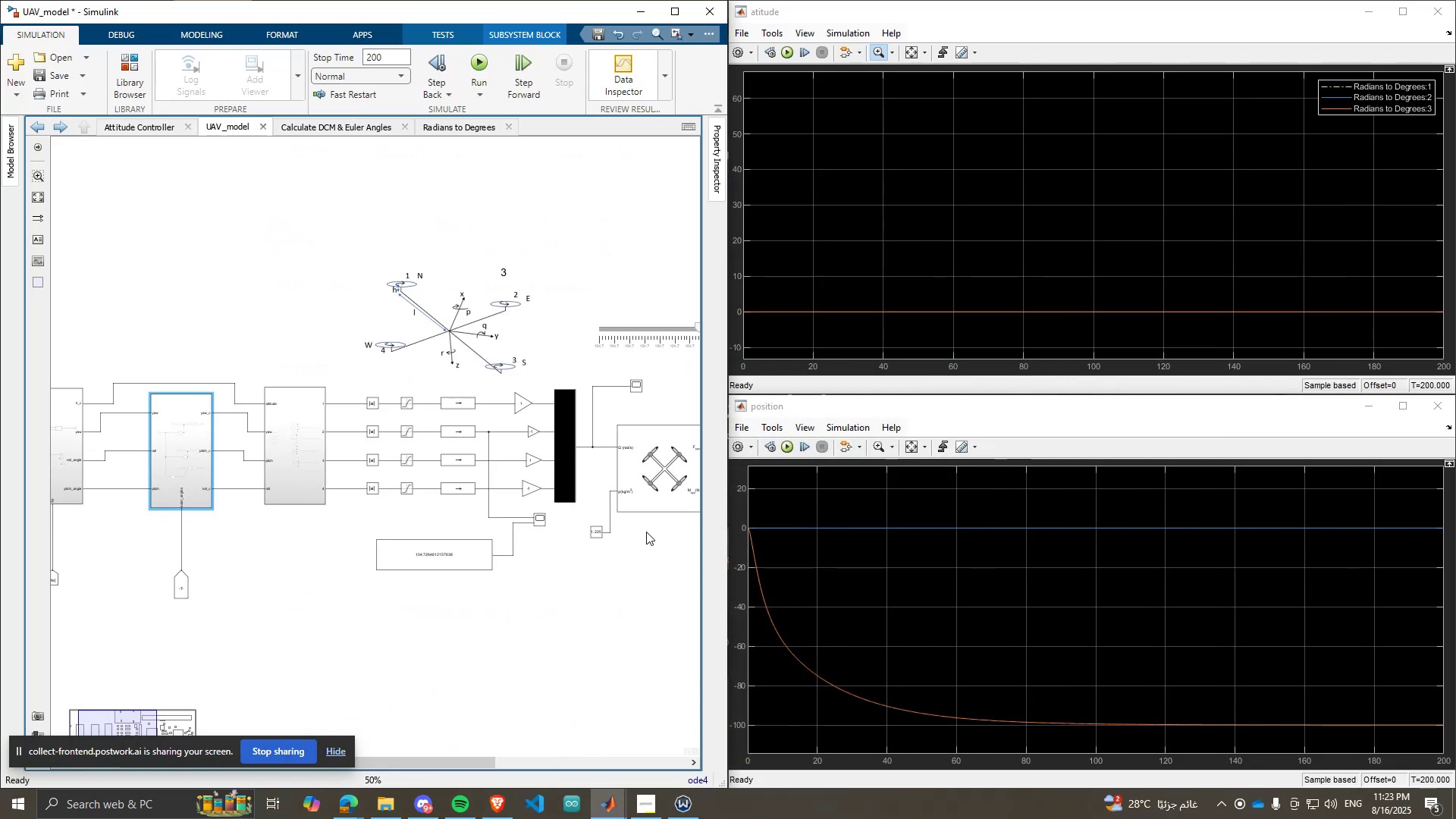 
scroll: coordinate [645, 541], scroll_direction: down, amount: 2.0
 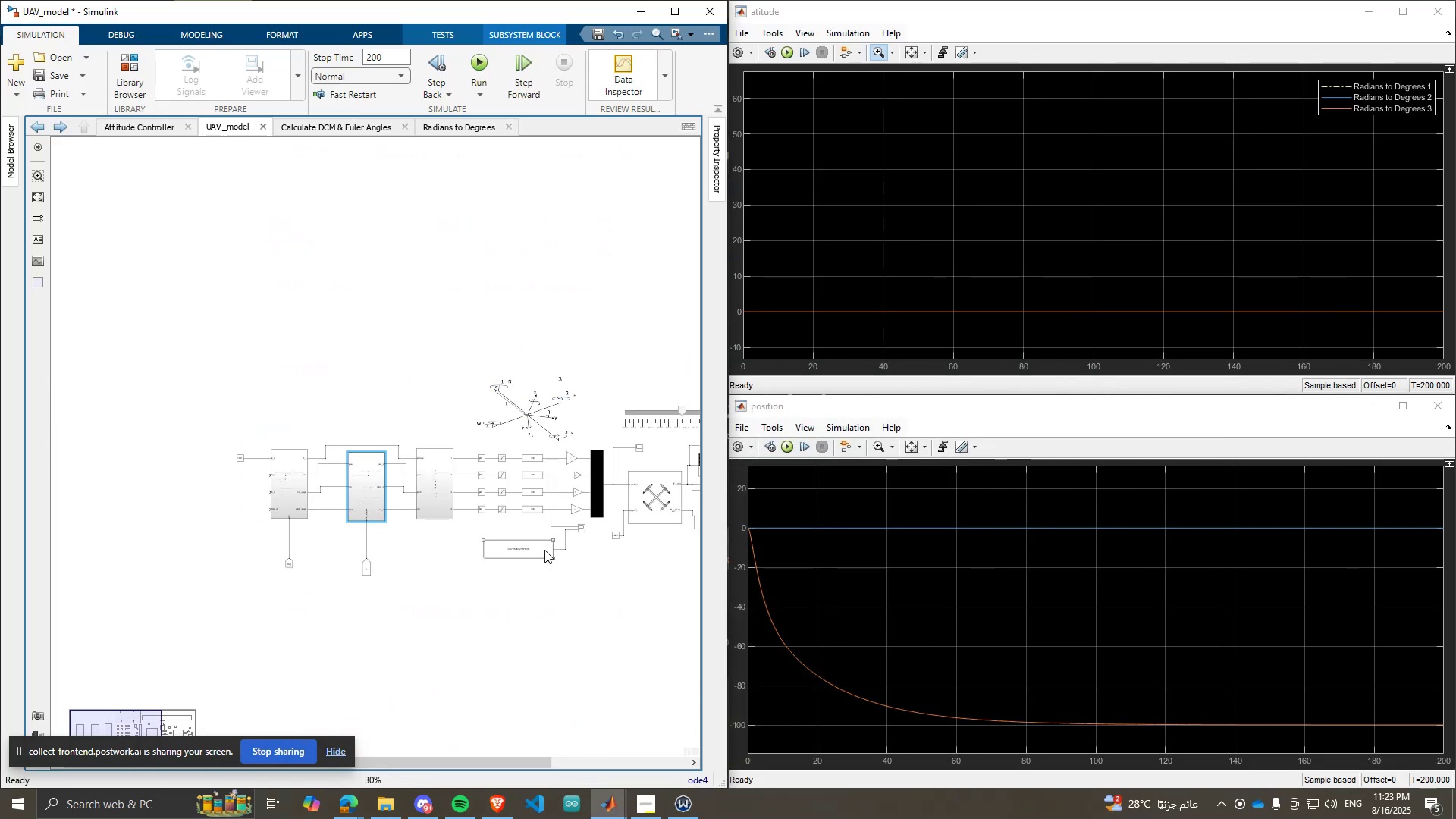 
scroll: coordinate [265, 472], scroll_direction: up, amount: 5.0
 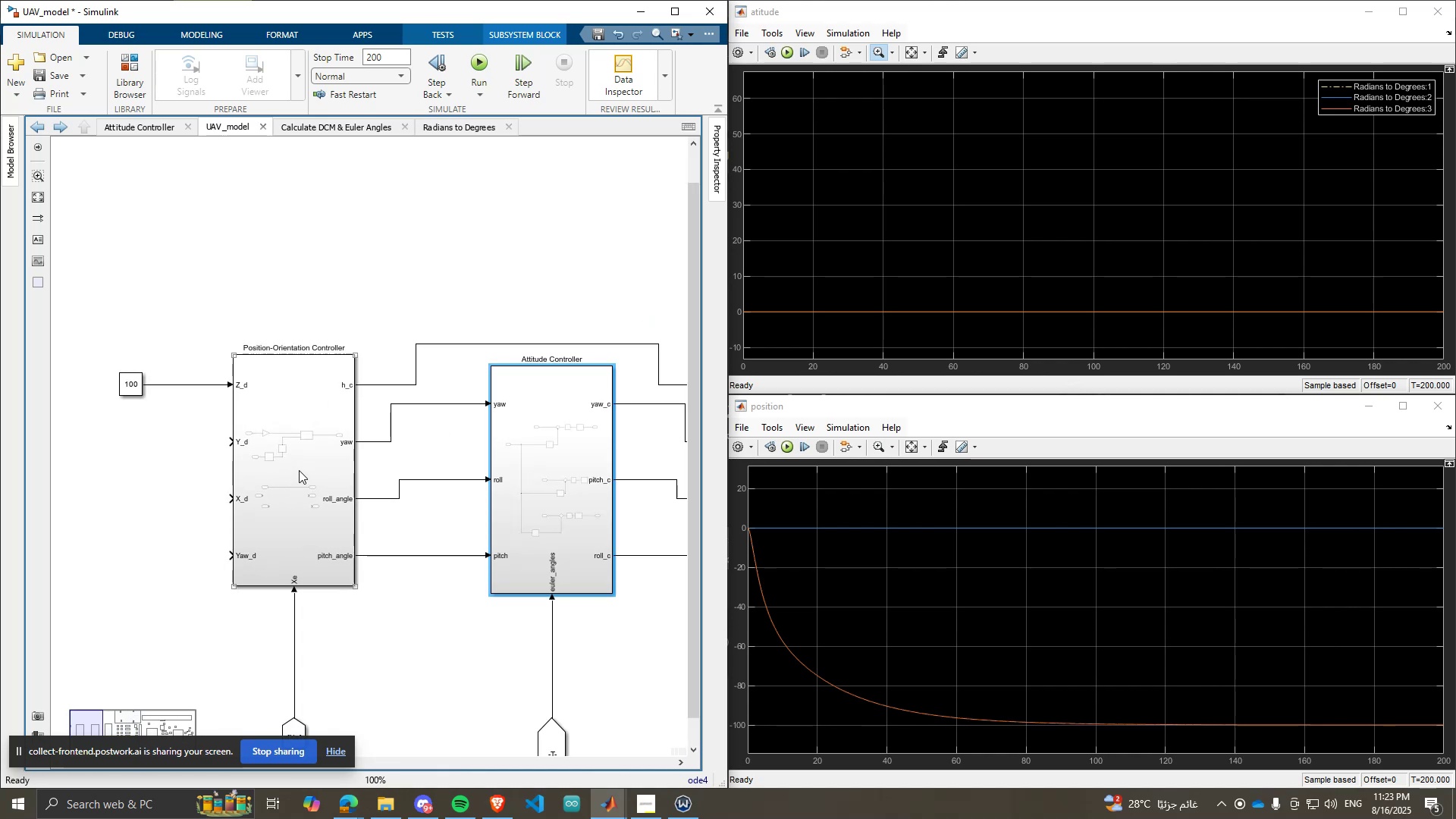 
scroll: coordinate [299, 471], scroll_direction: down, amount: 1.0
 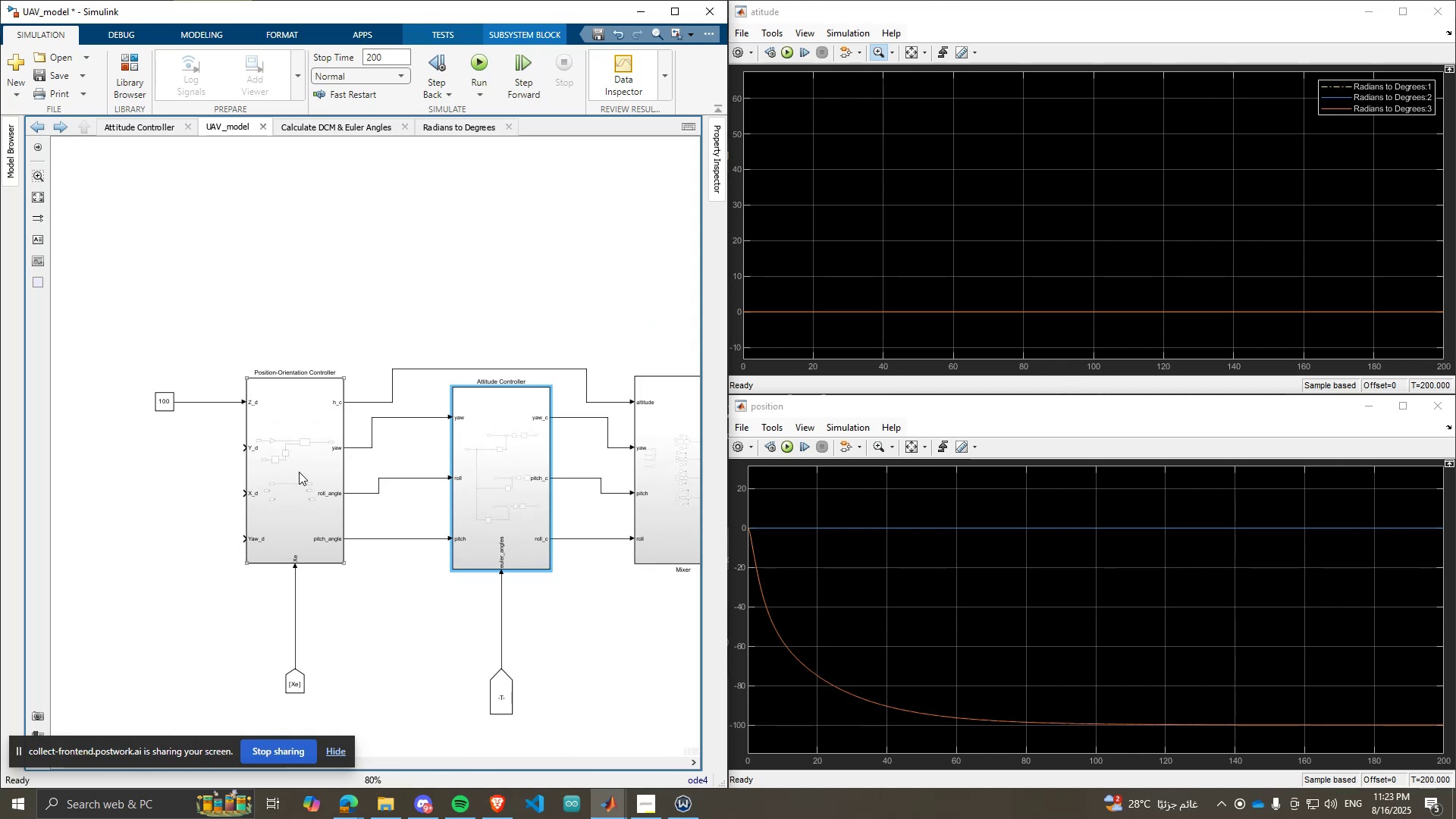 
scroll: coordinate [329, 526], scroll_direction: up, amount: 2.0
 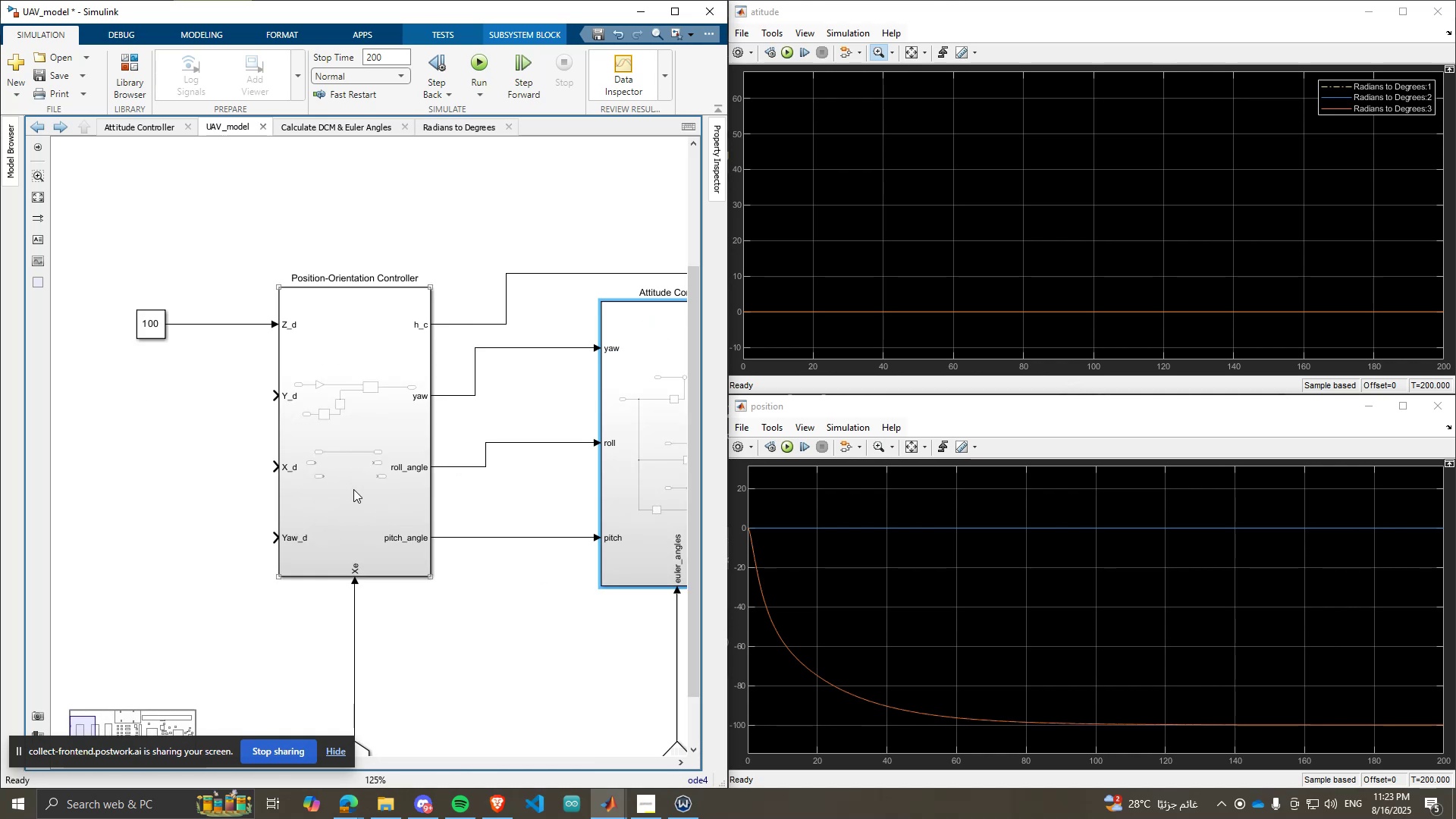 
double_click([353, 489])
 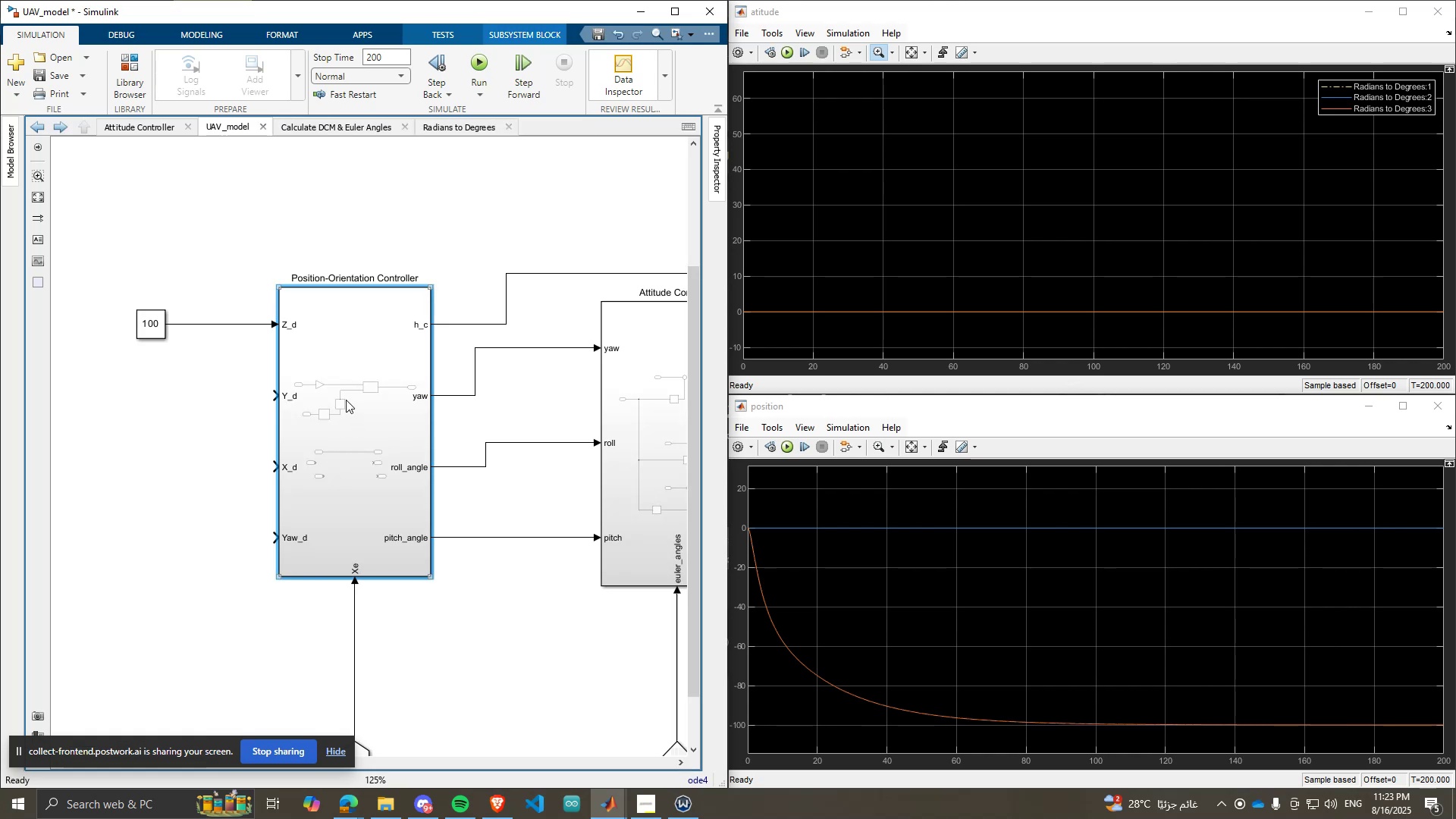 
wait(10.41)
 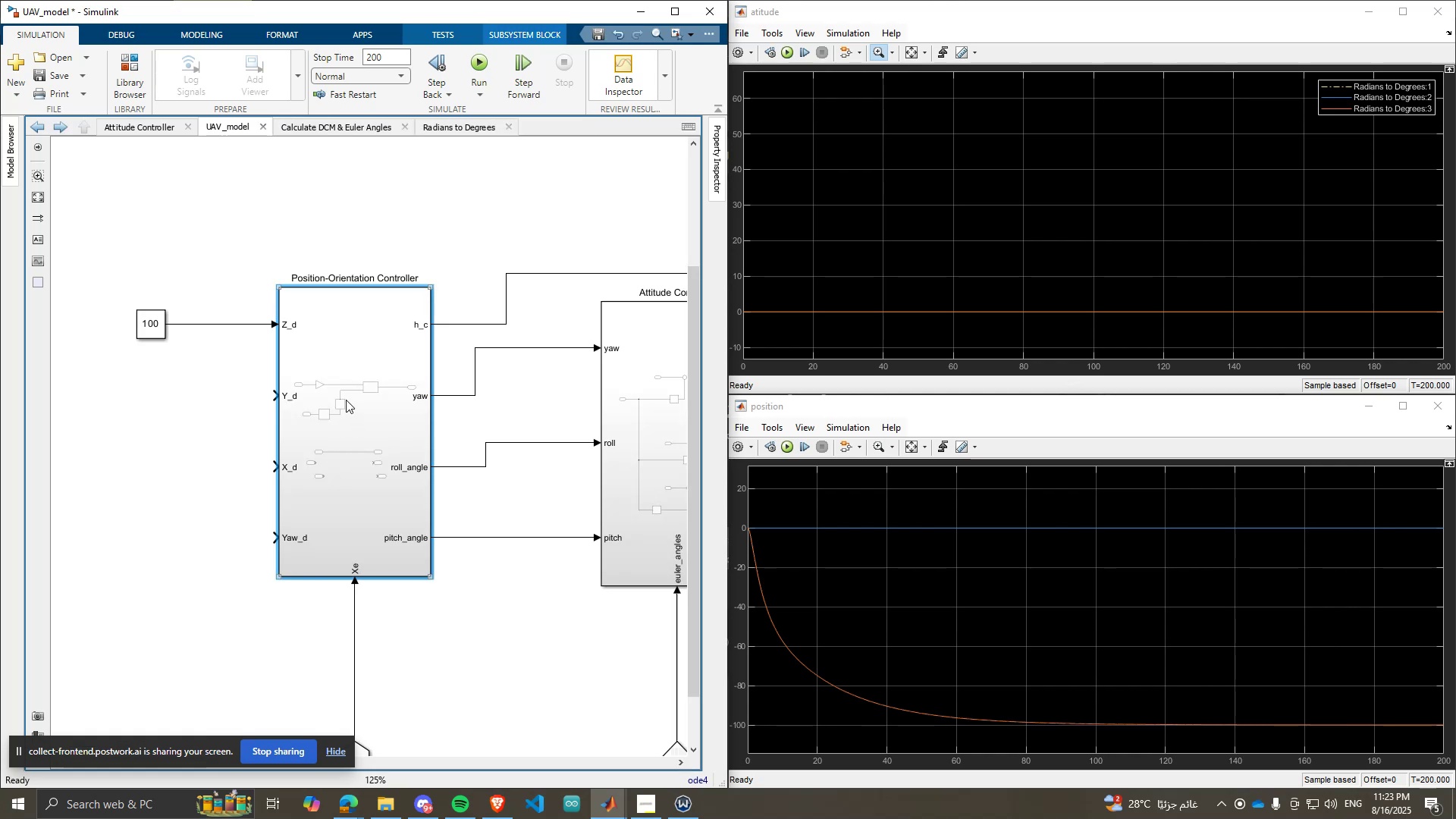 
double_click([396, 413])
 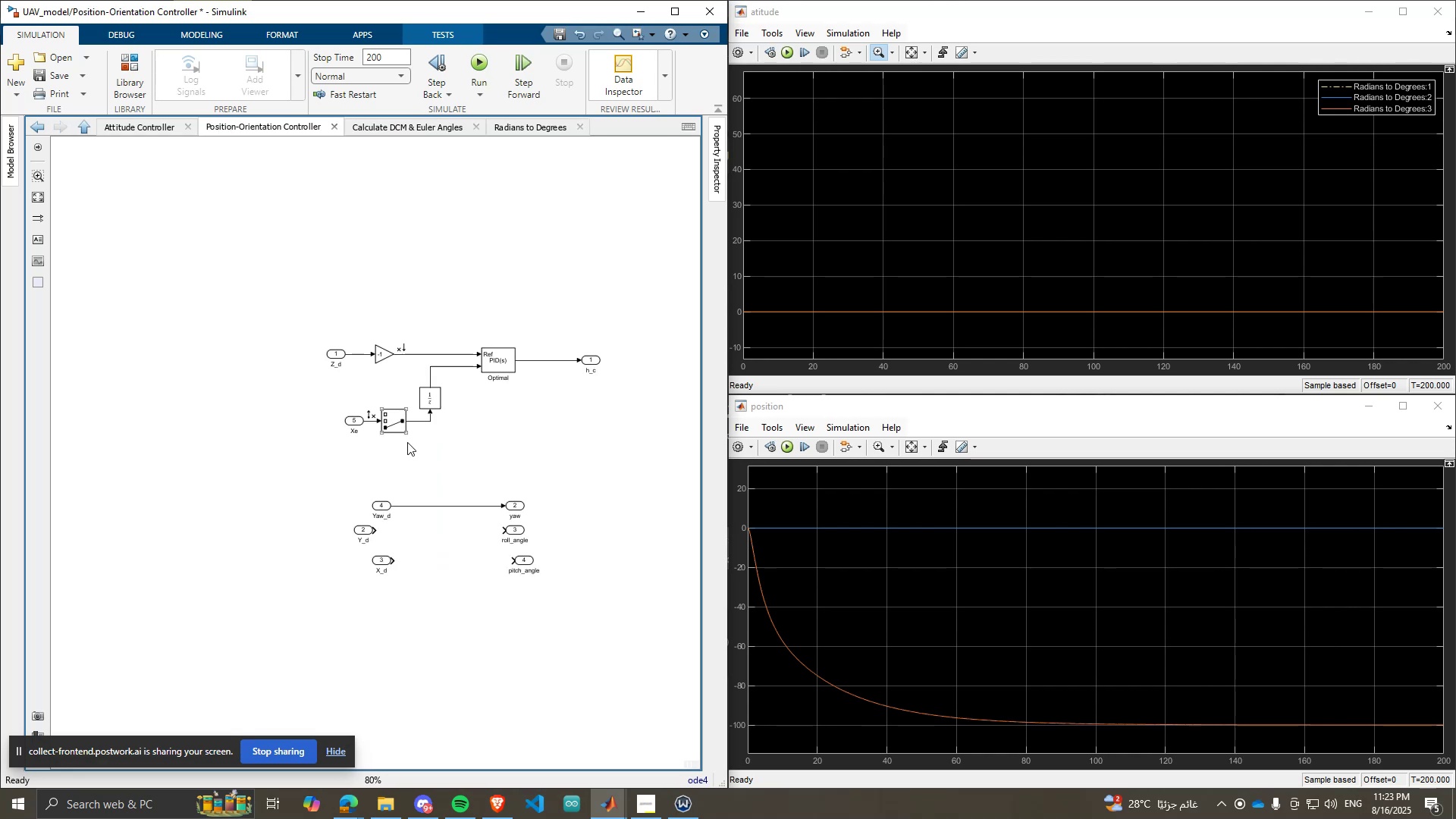 
scroll: coordinate [474, 507], scroll_direction: up, amount: 3.0
 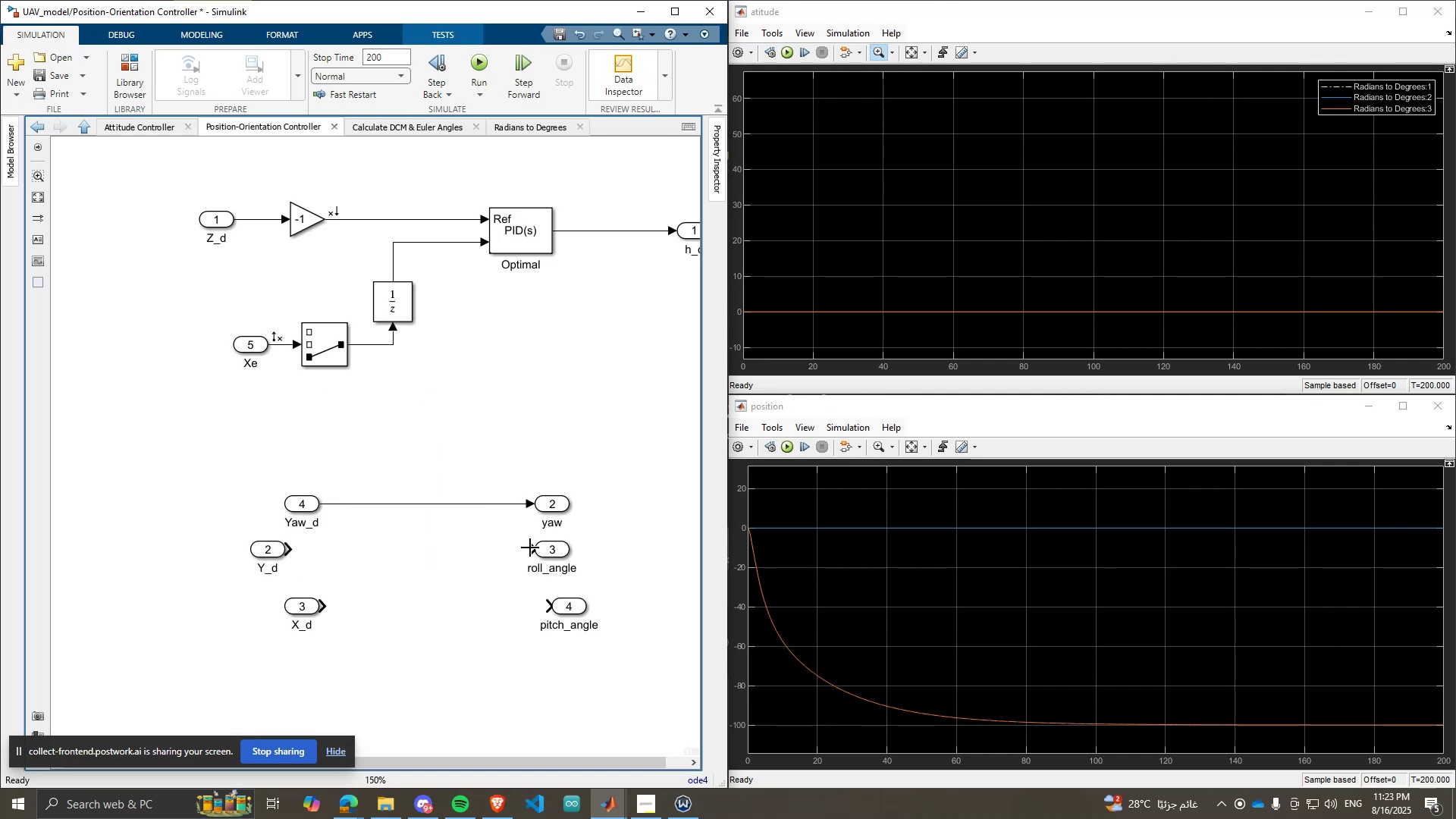 
scroll: coordinate [486, 562], scroll_direction: down, amount: 2.0
 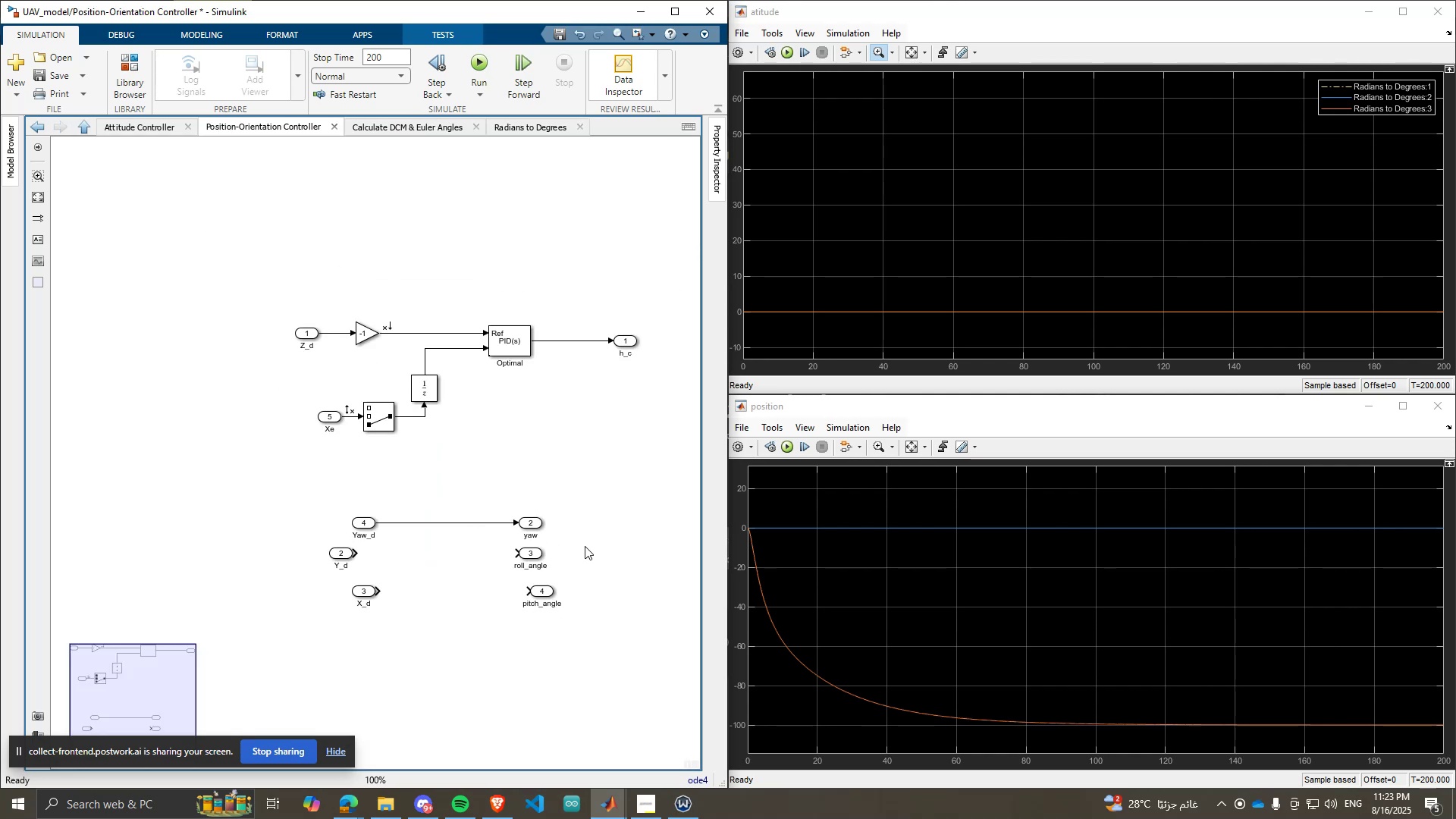 
left_click_drag(start_coordinate=[584, 550], to_coordinate=[326, 625])
 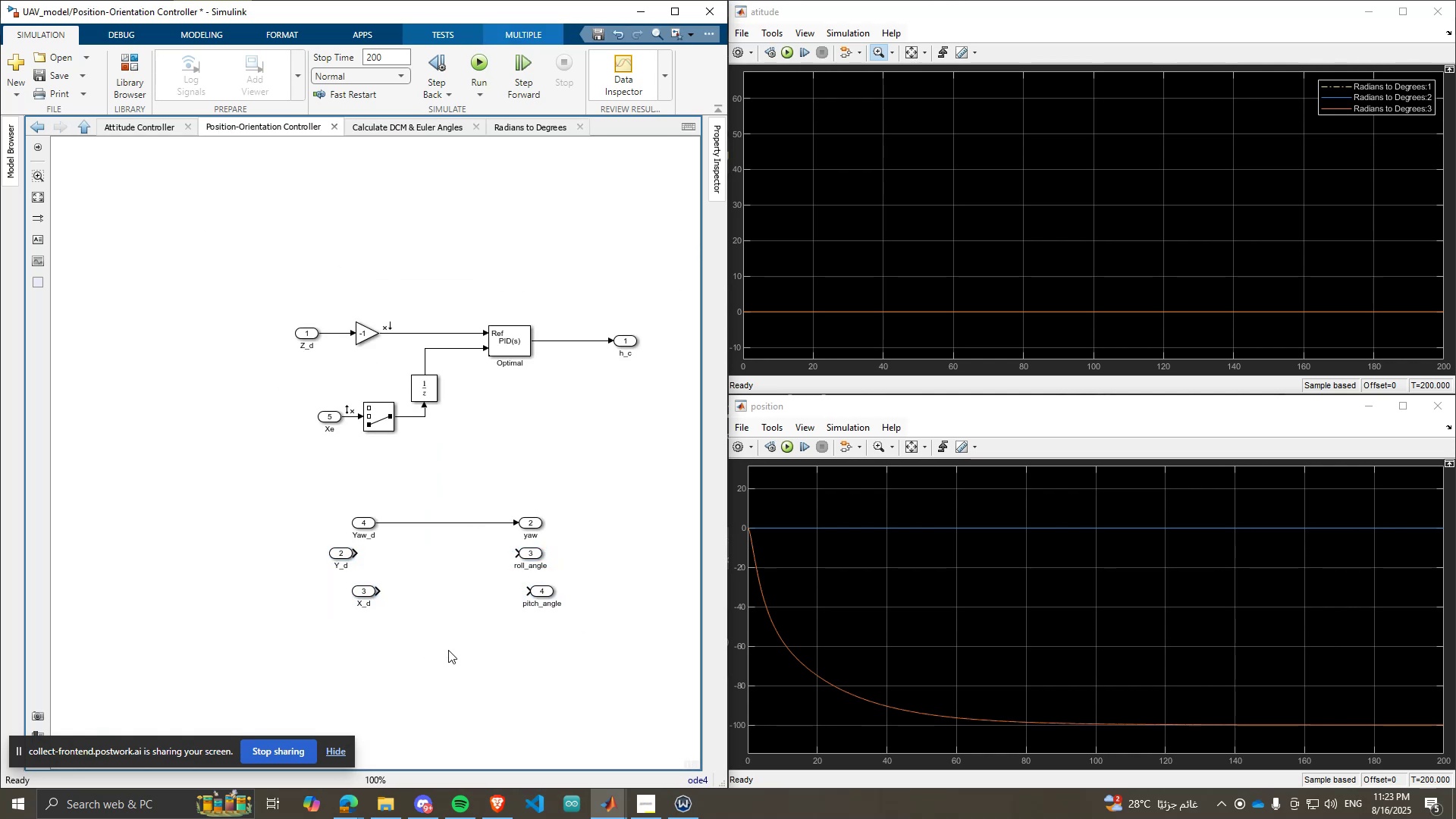 
scroll: coordinate [246, 689], scroll_direction: up, amount: 1.0
 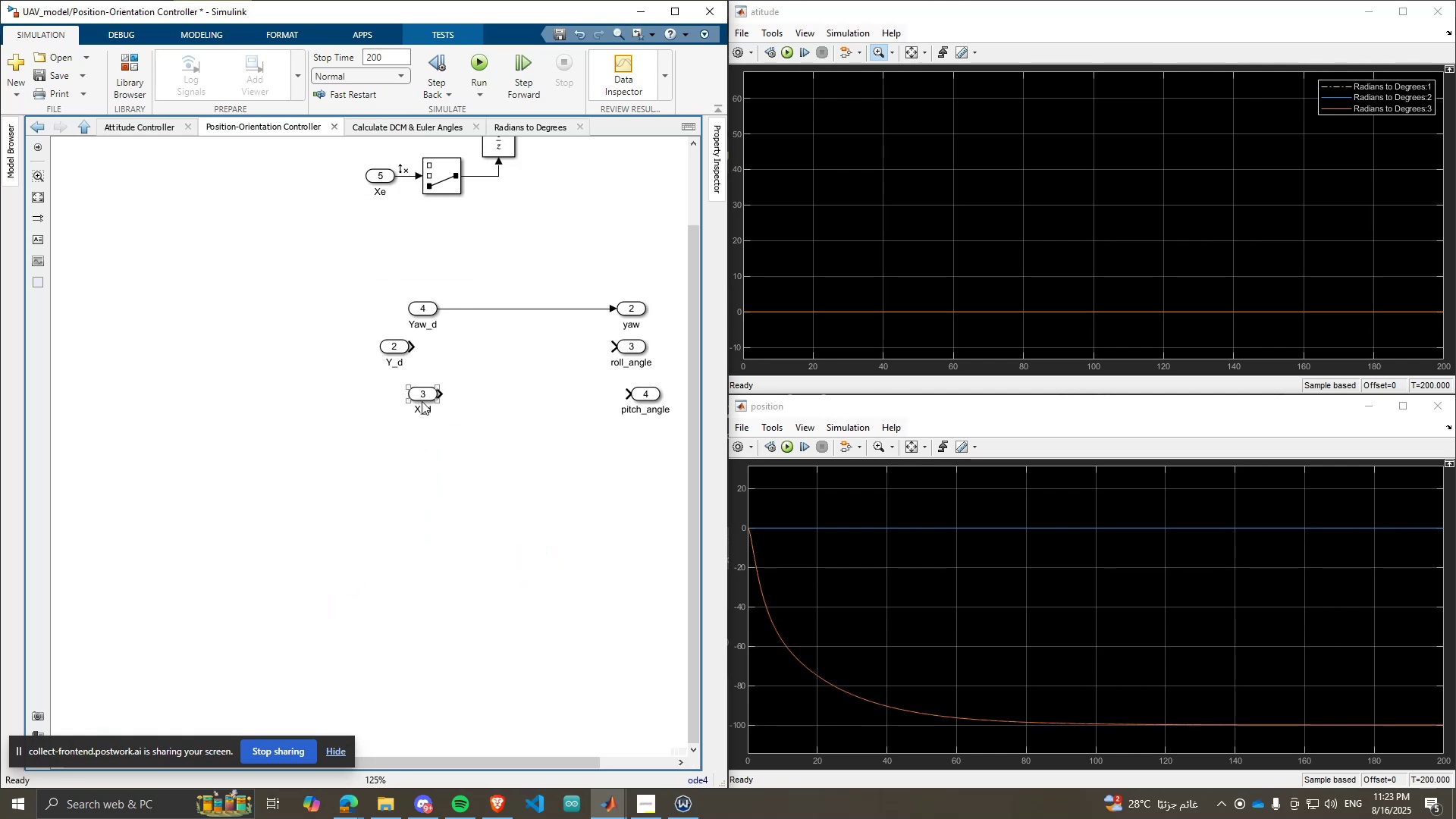 
left_click_drag(start_coordinate=[423, 394], to_coordinate=[373, 560])
 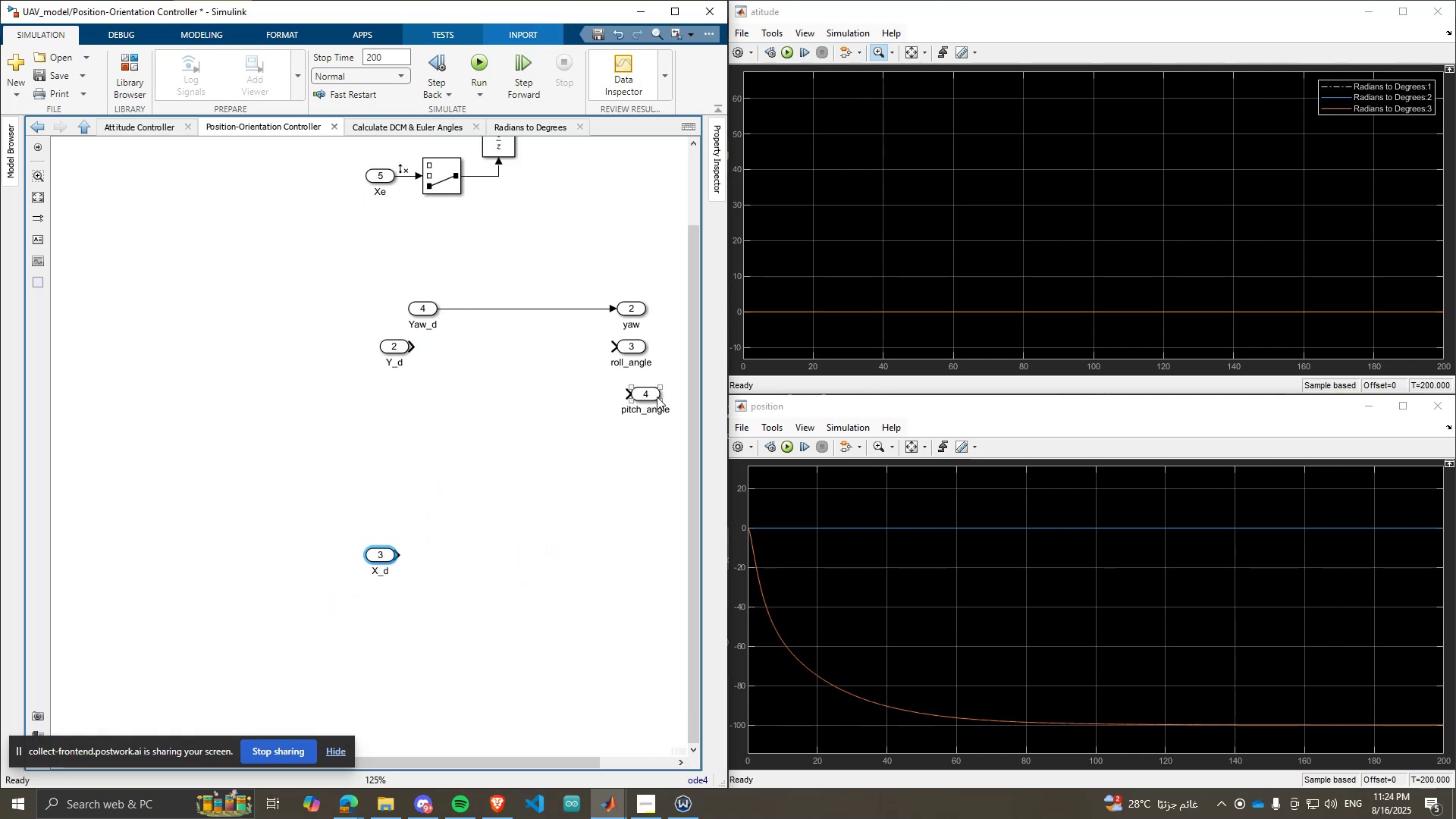 
left_click_drag(start_coordinate=[654, 394], to_coordinate=[541, 558])
 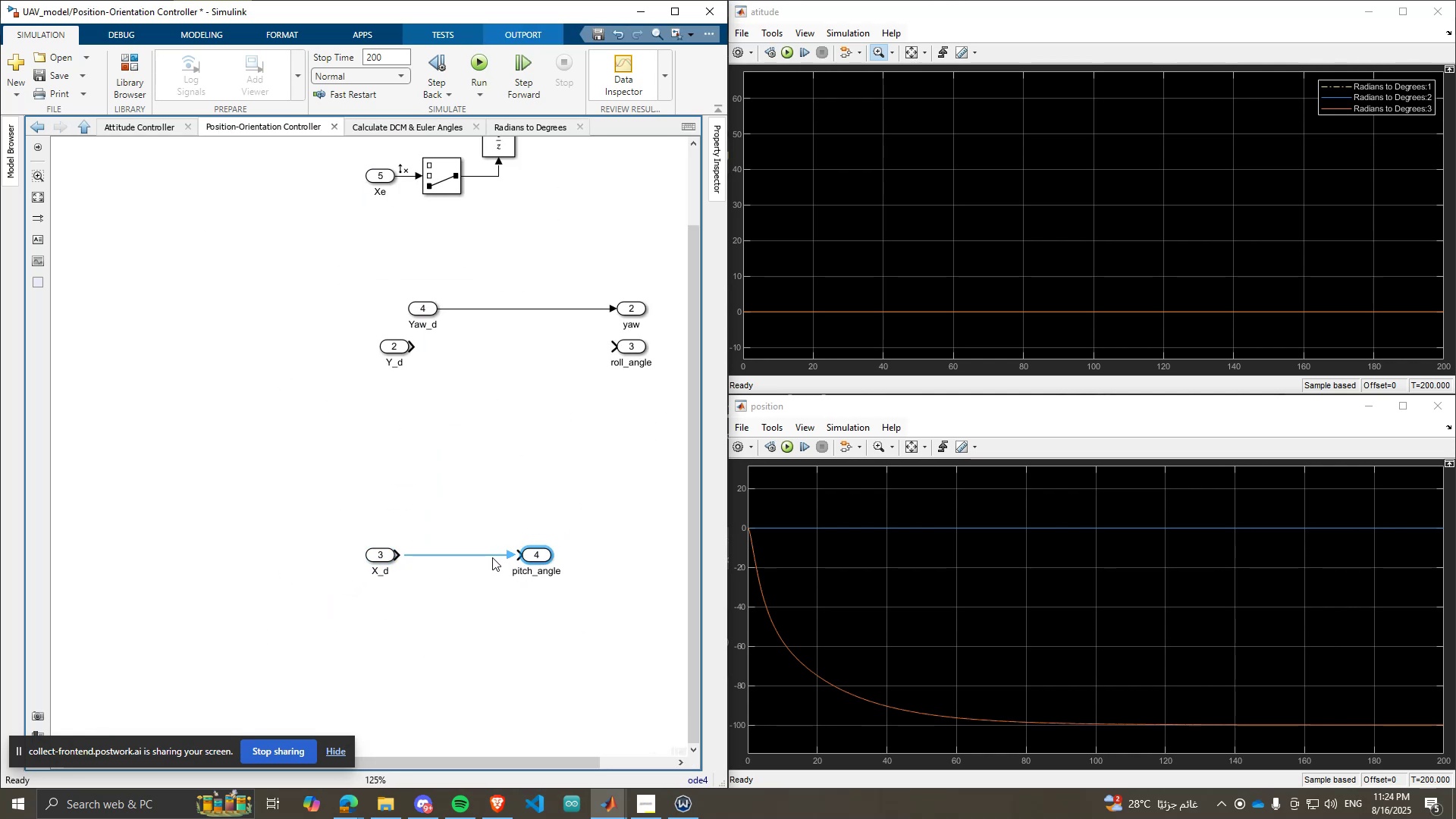 
left_click([492, 557])
 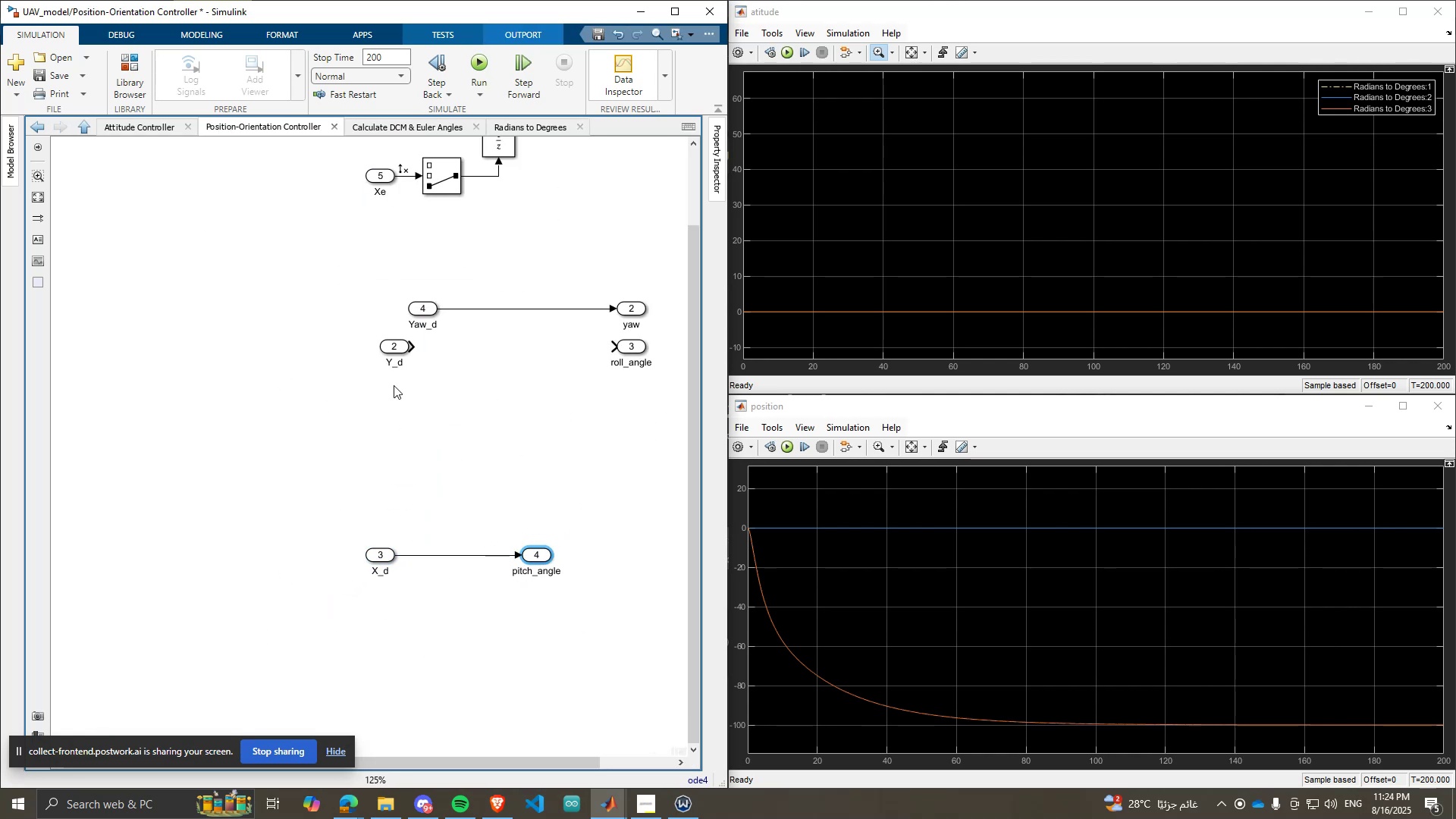 
scroll: coordinate [278, 369], scroll_direction: none, amount: 0.0
 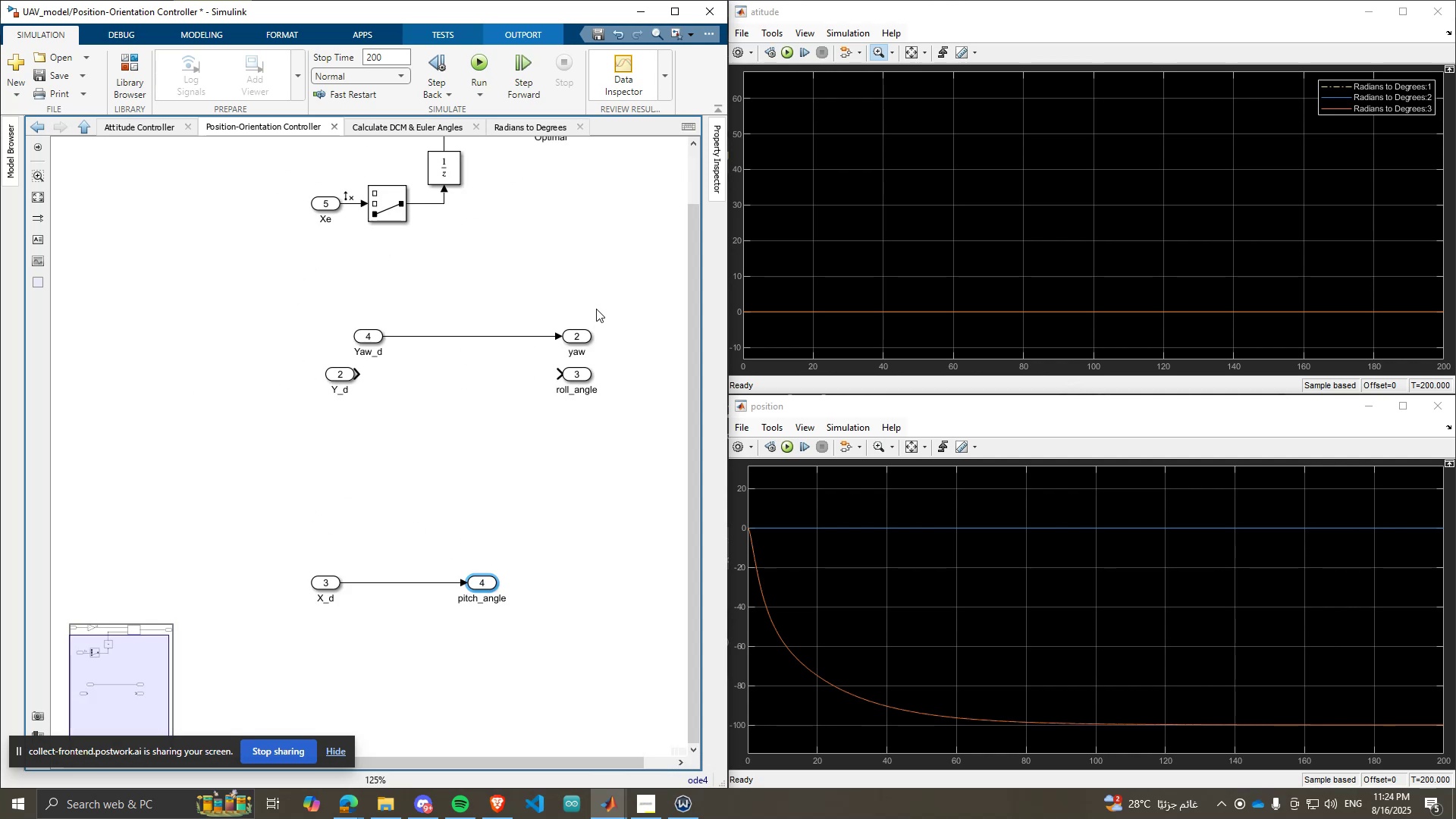 
left_click_drag(start_coordinate=[601, 302], to_coordinate=[375, 340])
 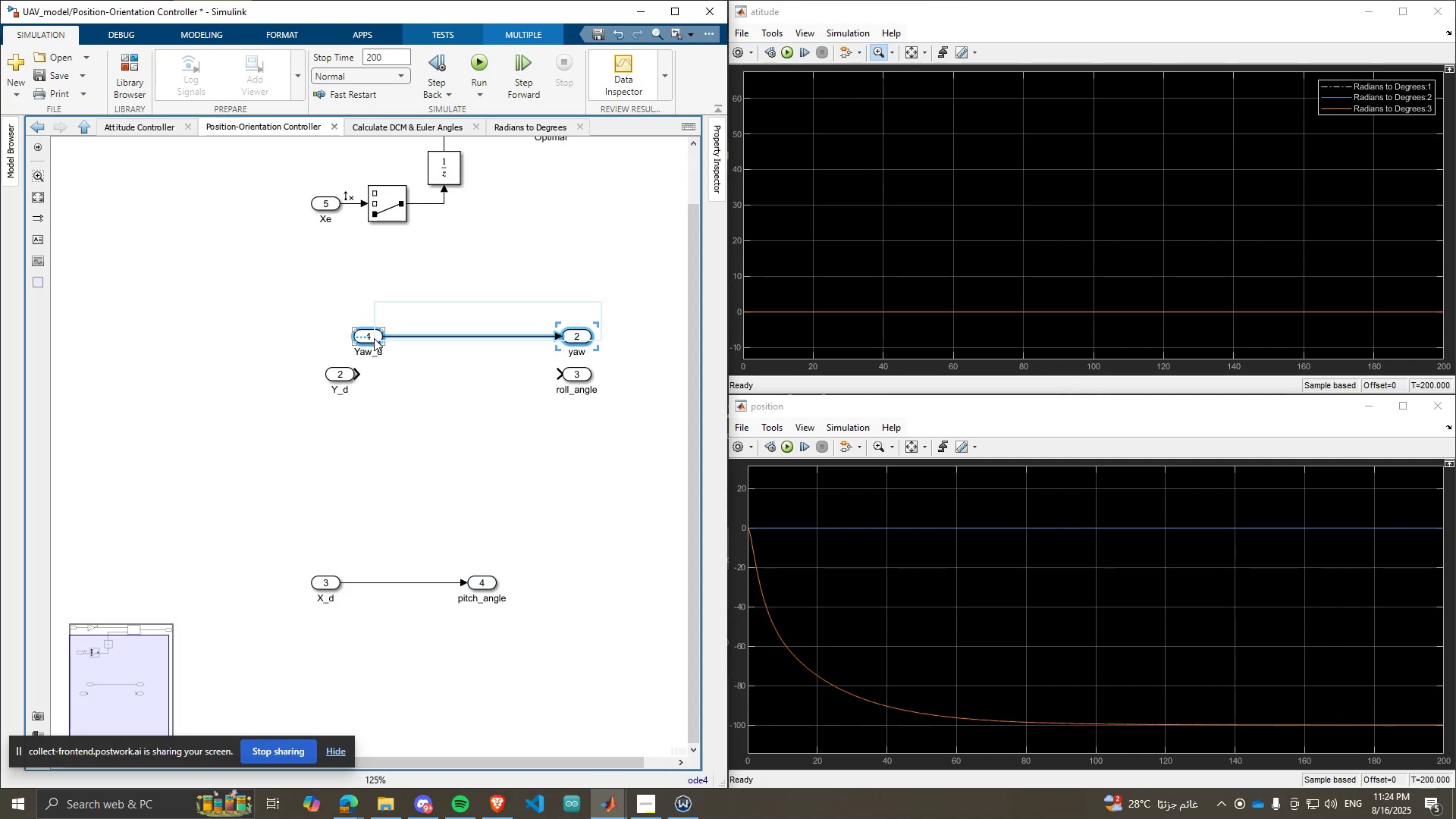 
left_click_drag(start_coordinate=[374, 338], to_coordinate=[435, 260])
 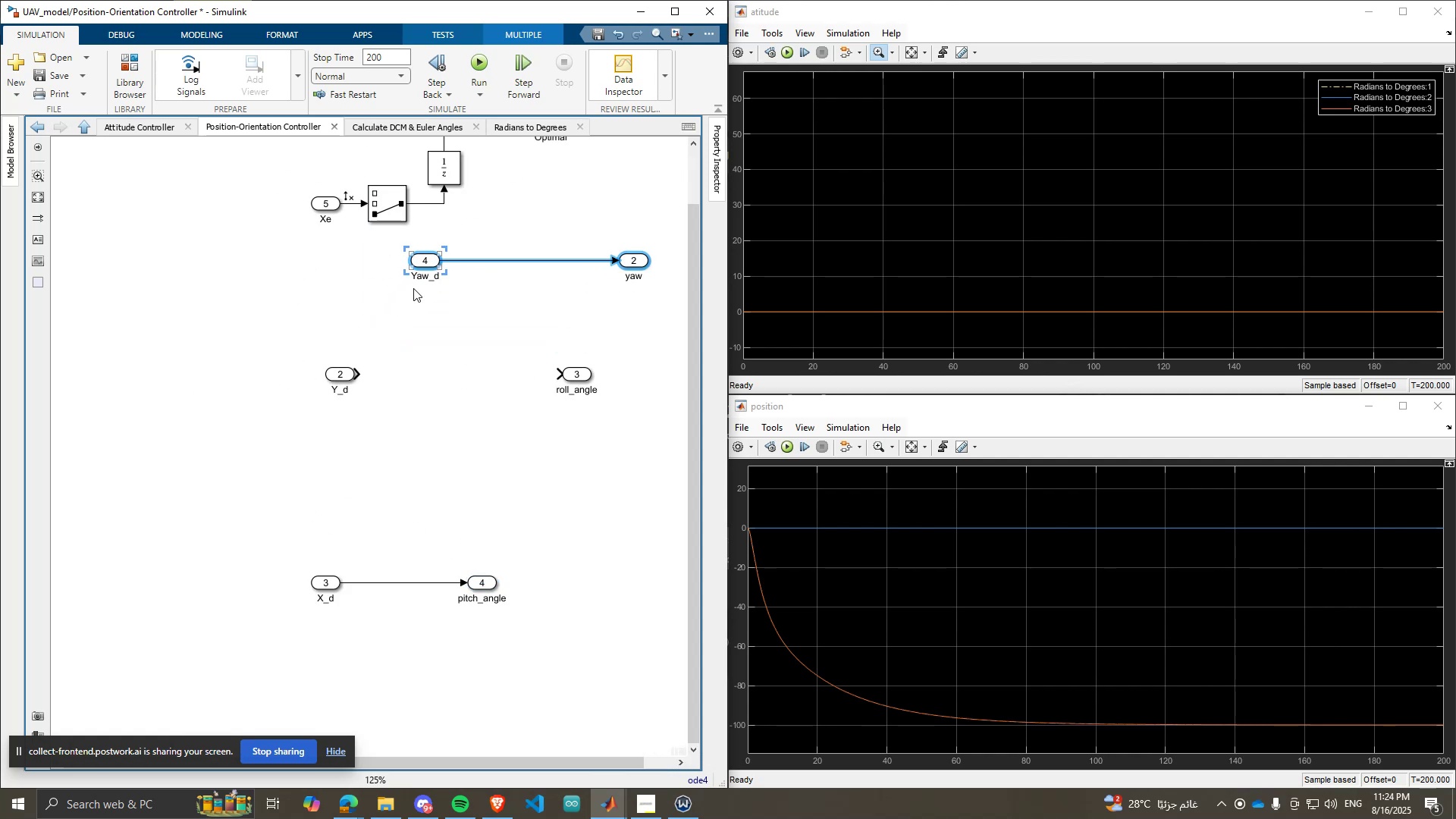 
scroll: coordinate [388, 321], scroll_direction: down, amount: 1.0
 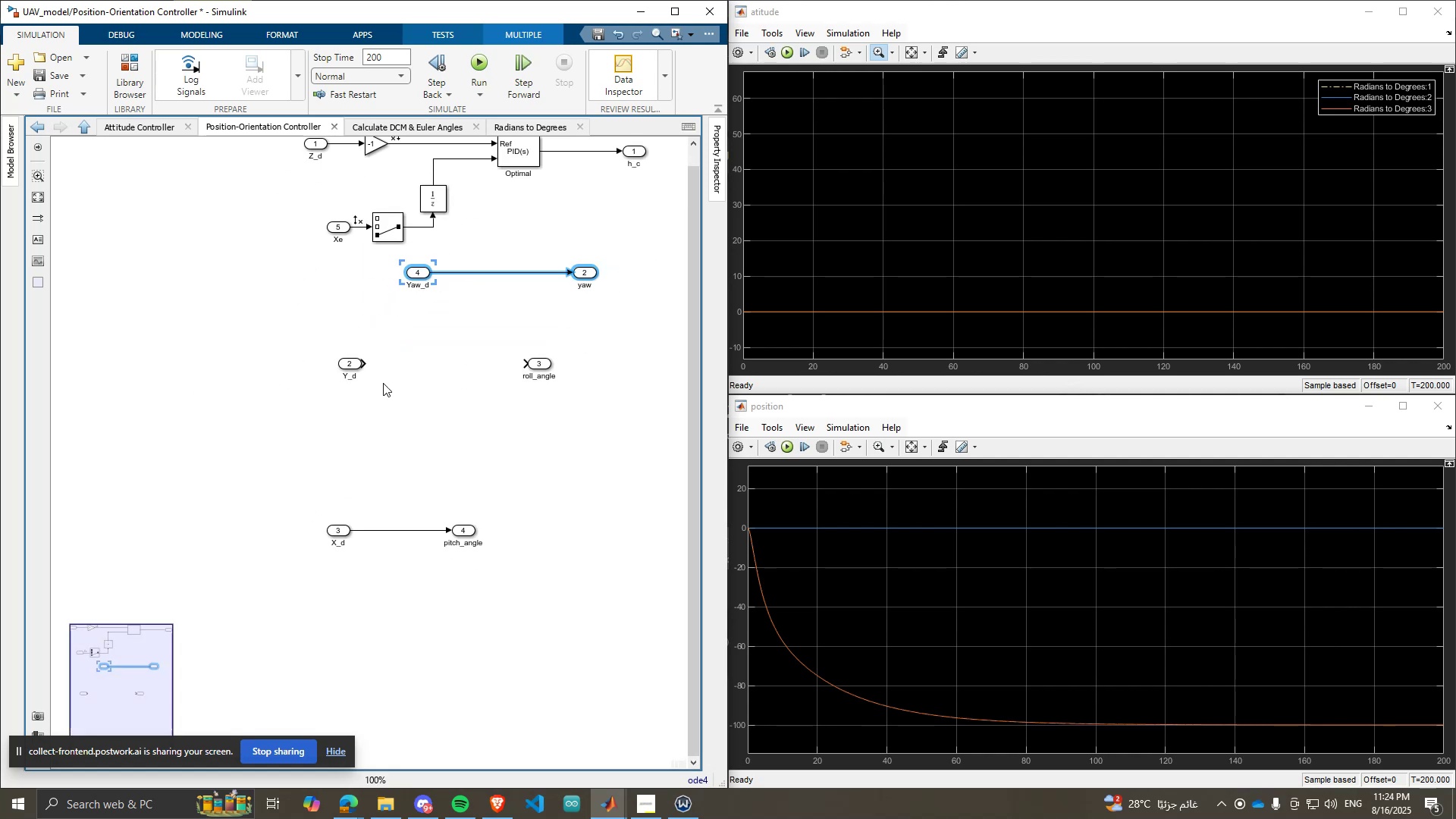 
left_click([392, 409])
 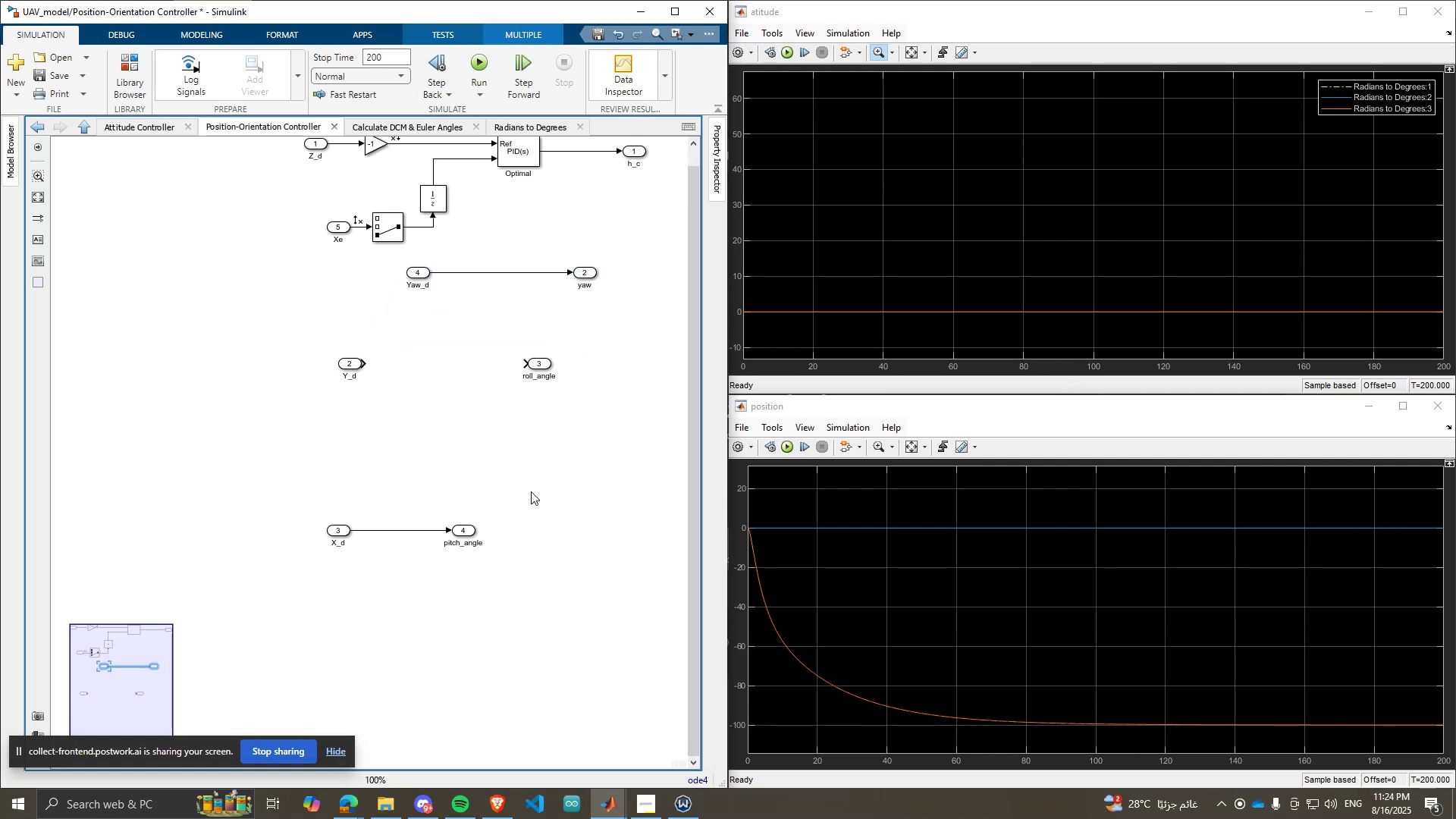 
left_click_drag(start_coordinate=[529, 494], to_coordinate=[231, 586])
 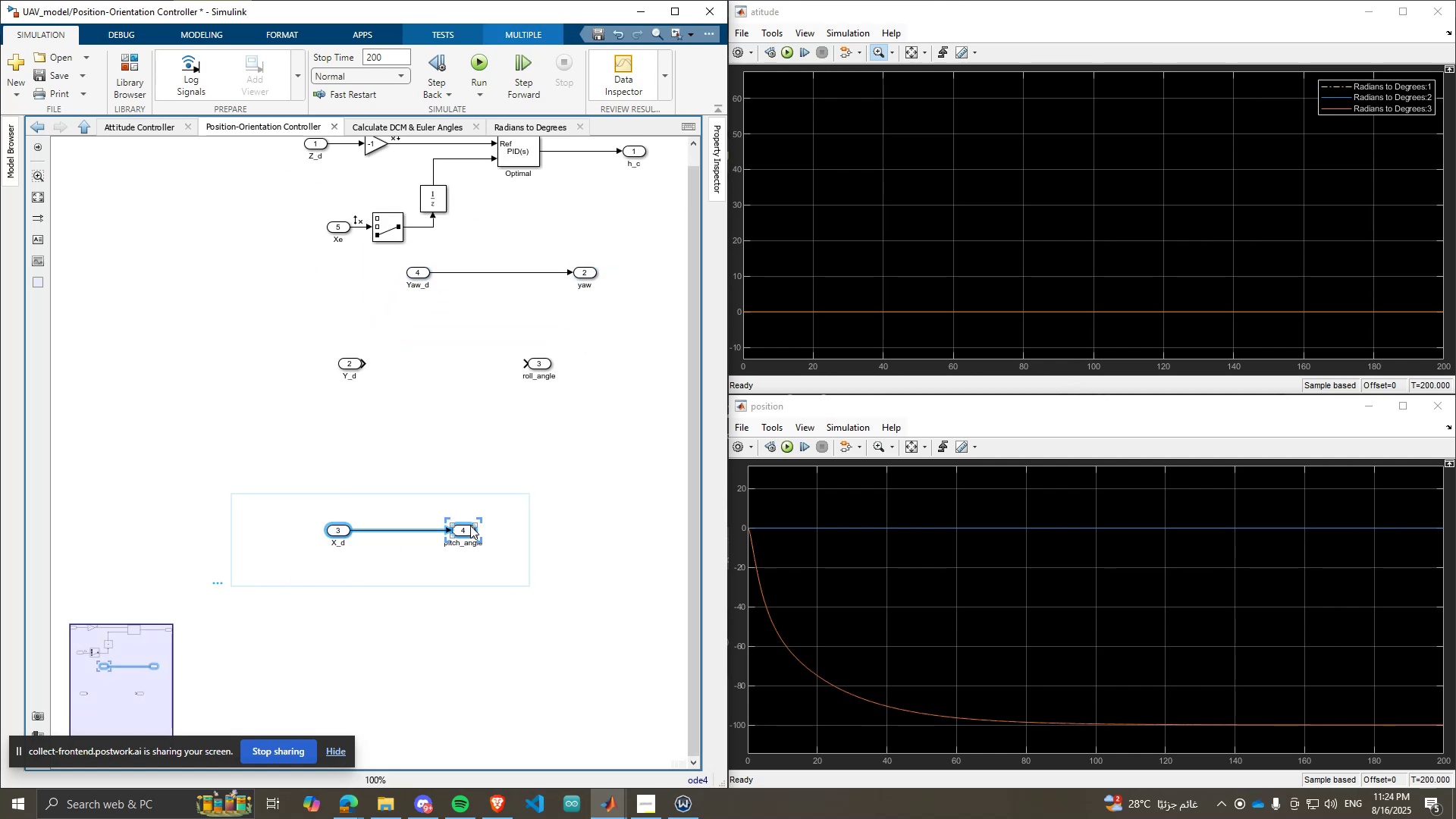 
left_click_drag(start_coordinate=[470, 526], to_coordinate=[460, 615])
 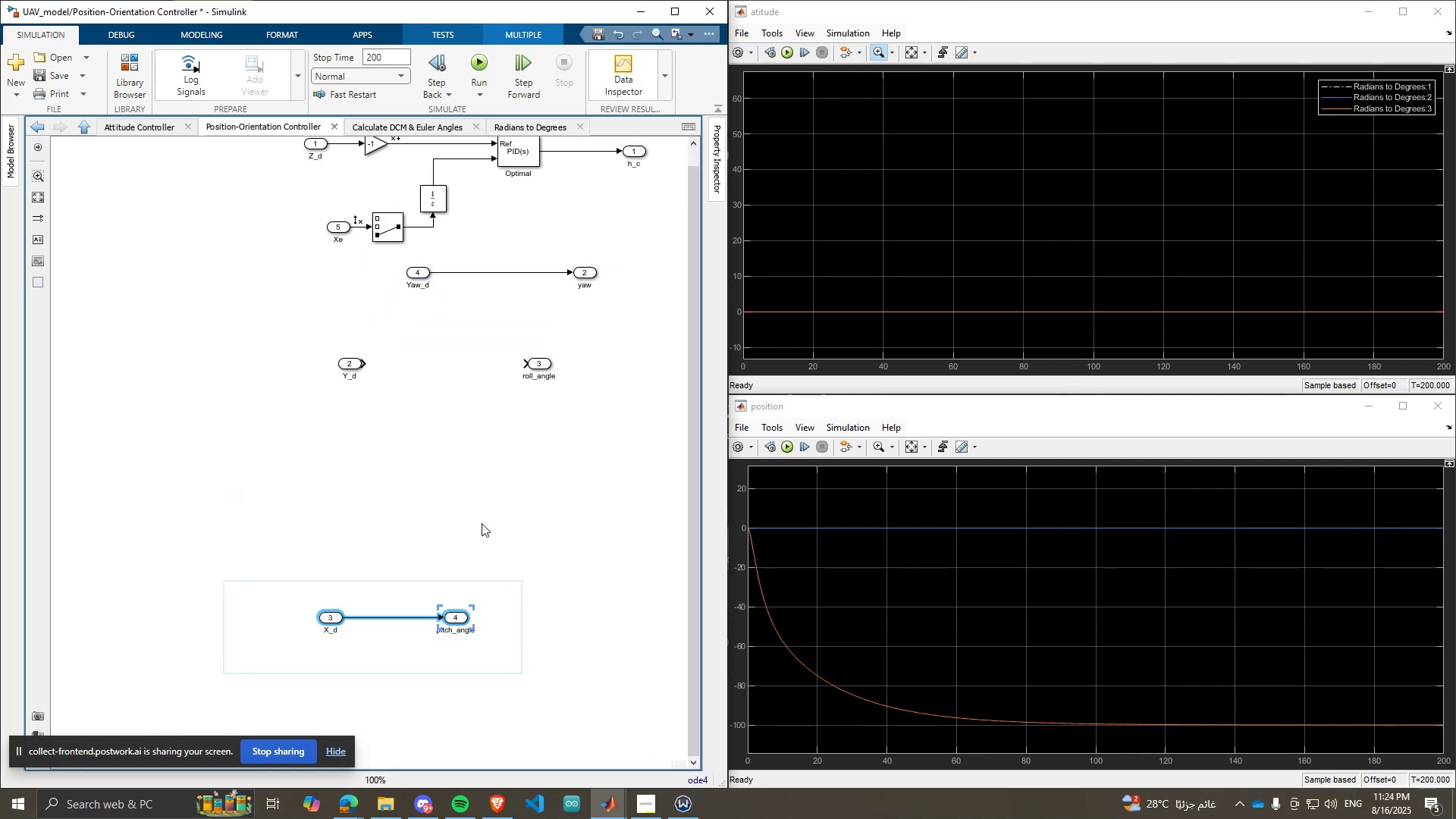 
left_click([482, 523])
 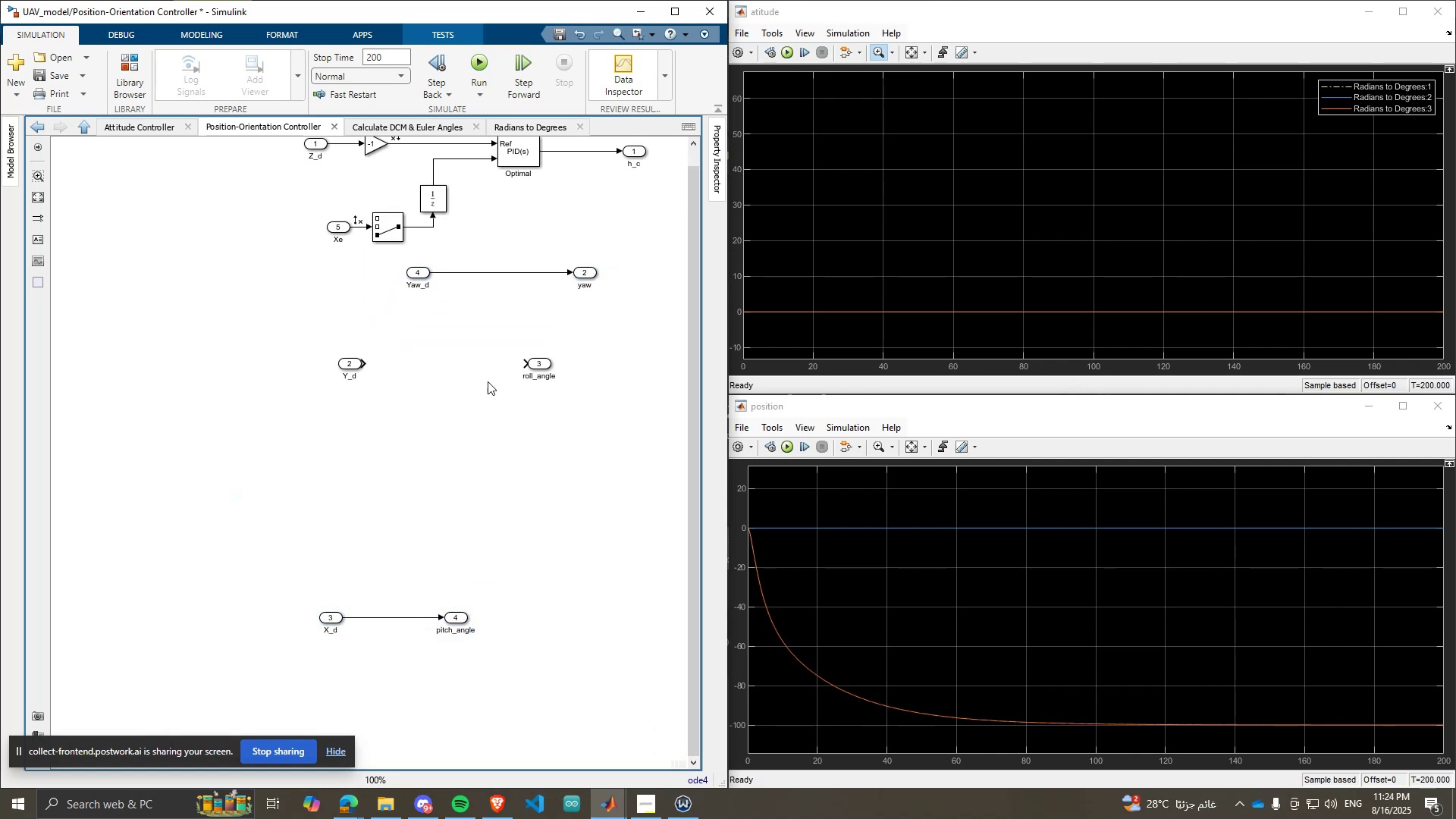 
scroll: coordinate [363, 334], scroll_direction: none, amount: 0.0
 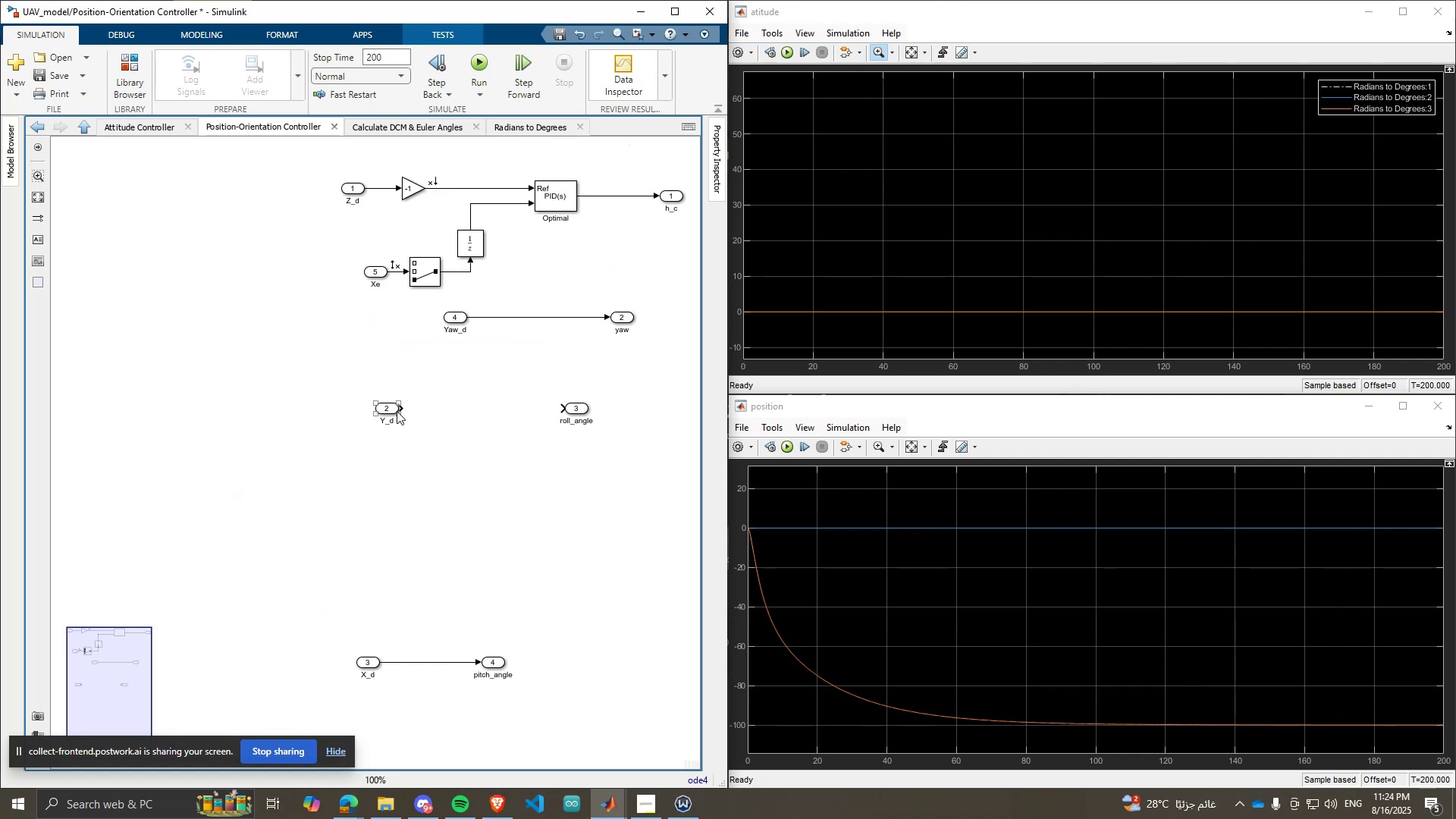 
left_click_drag(start_coordinate=[395, 410], to_coordinate=[264, 410])
 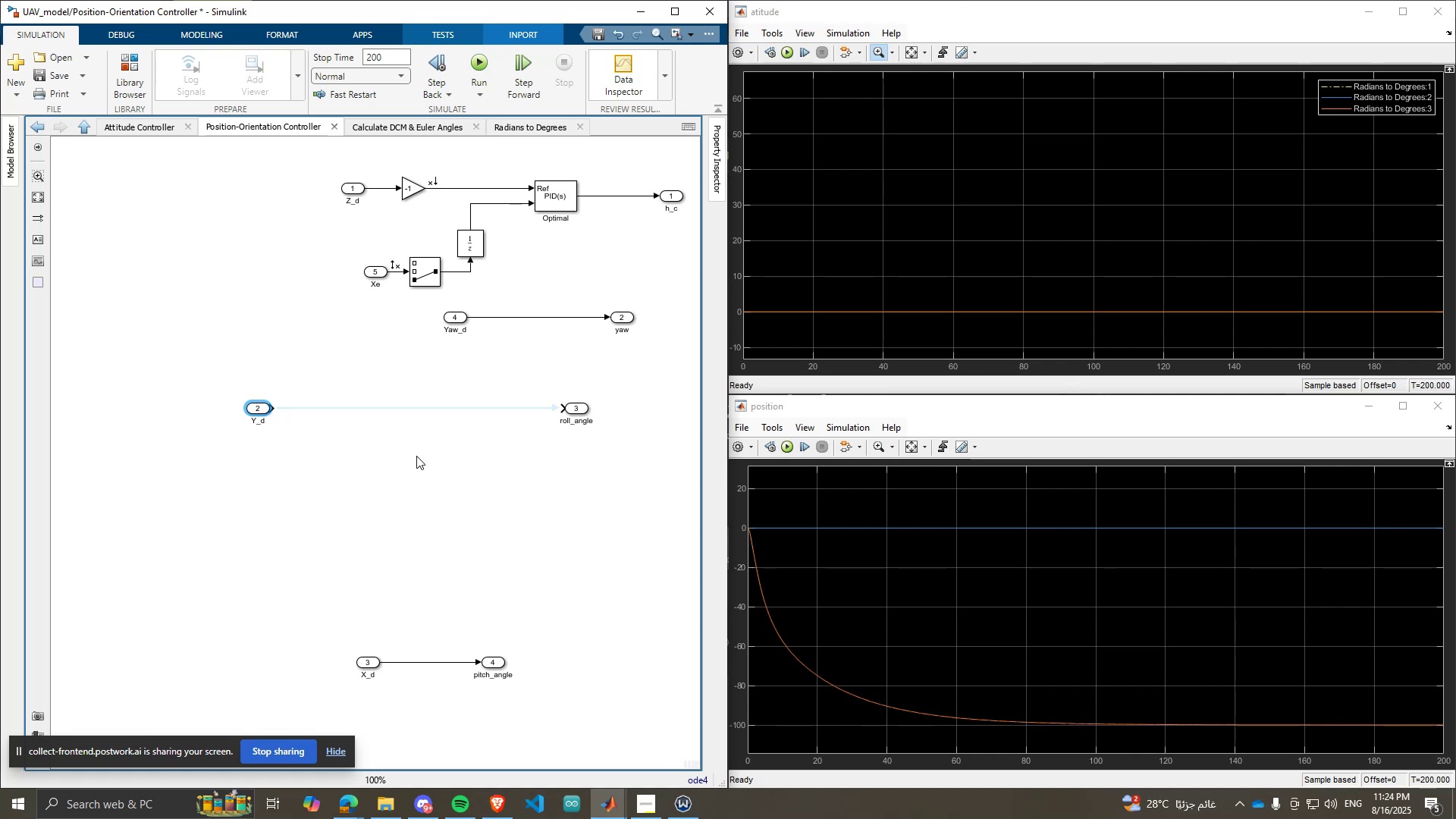 
left_click([417, 455])
 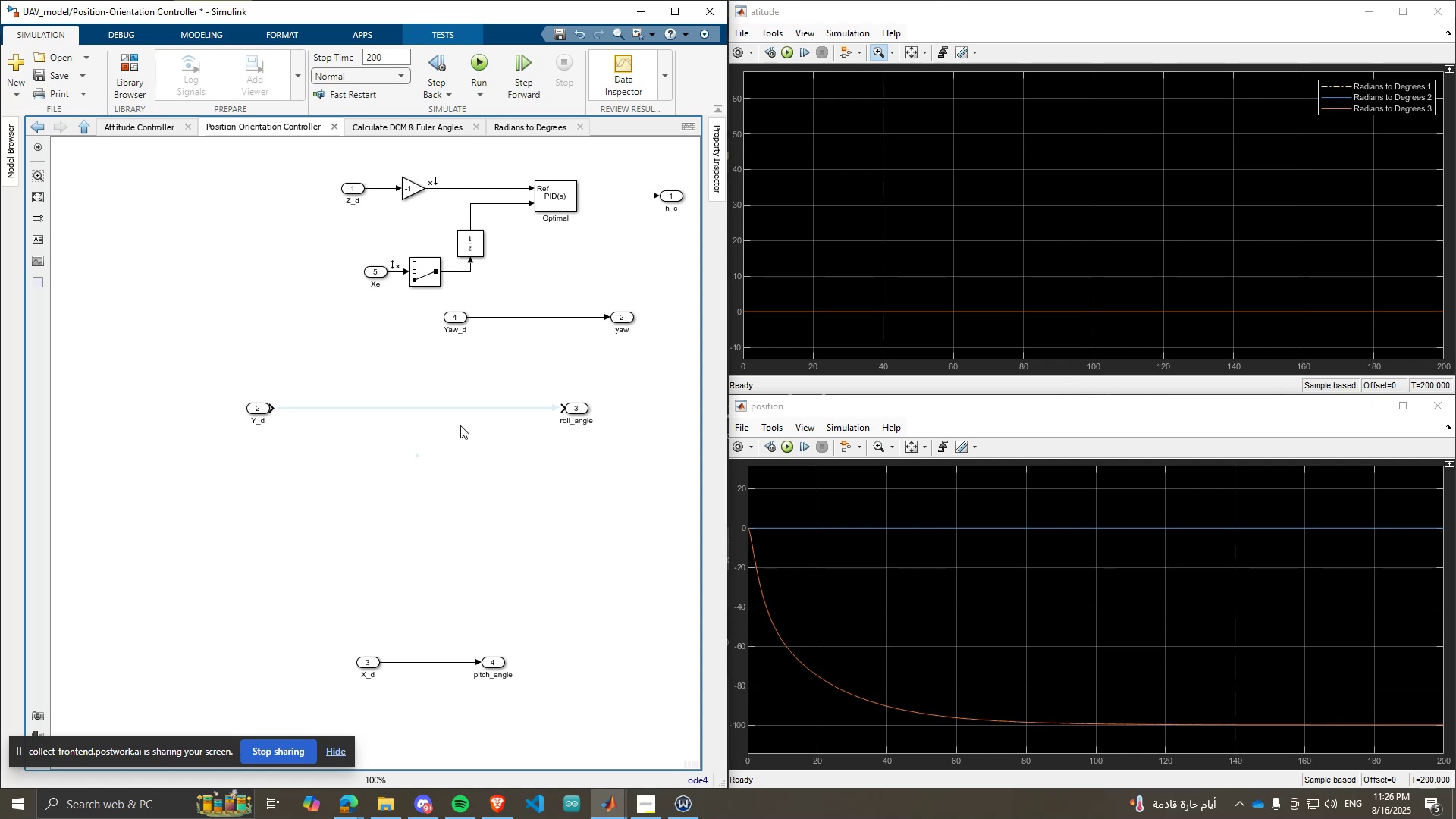 
wait(116.55)
 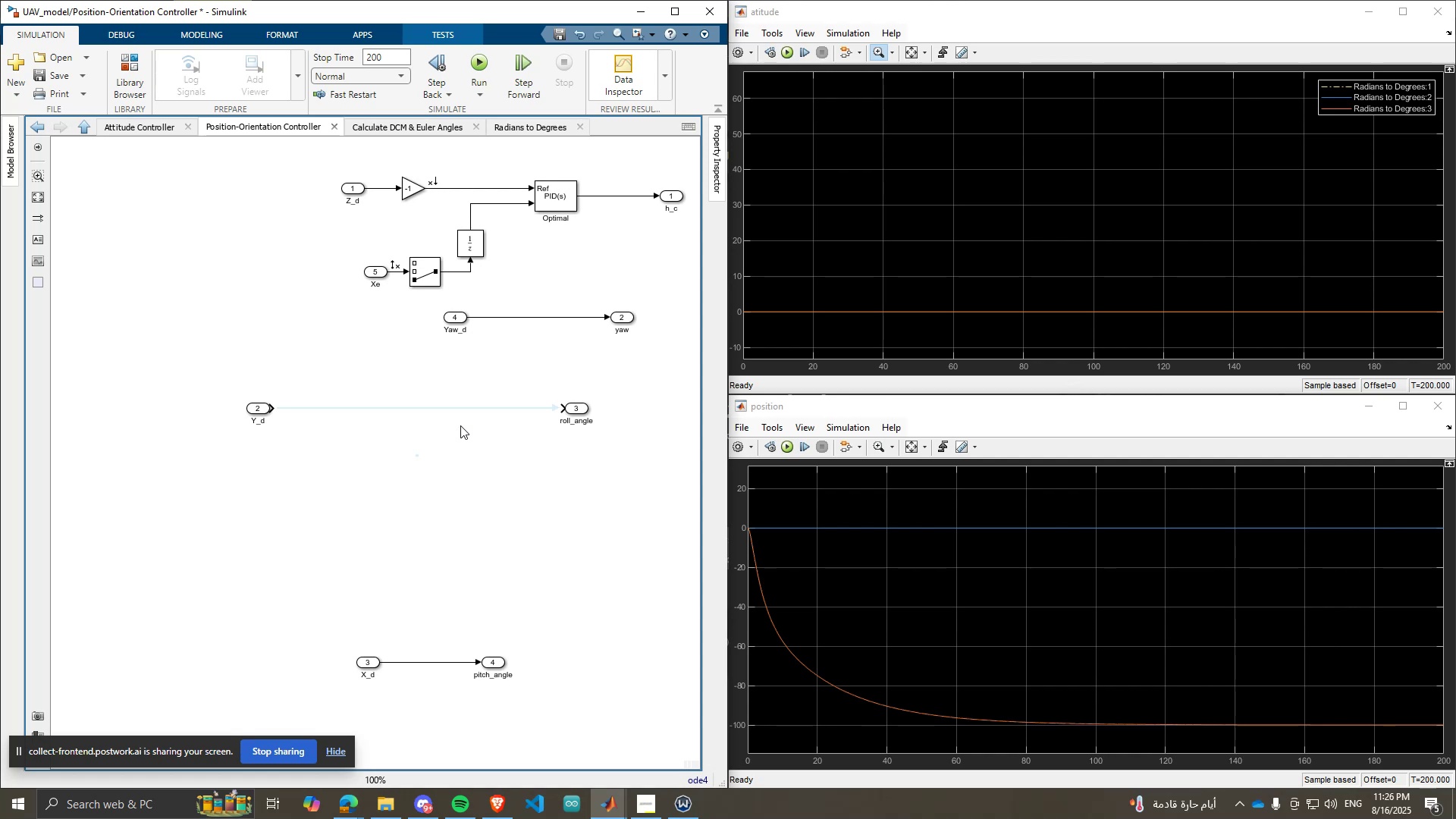 
scroll: coordinate [303, 423], scroll_direction: up, amount: 2.0
 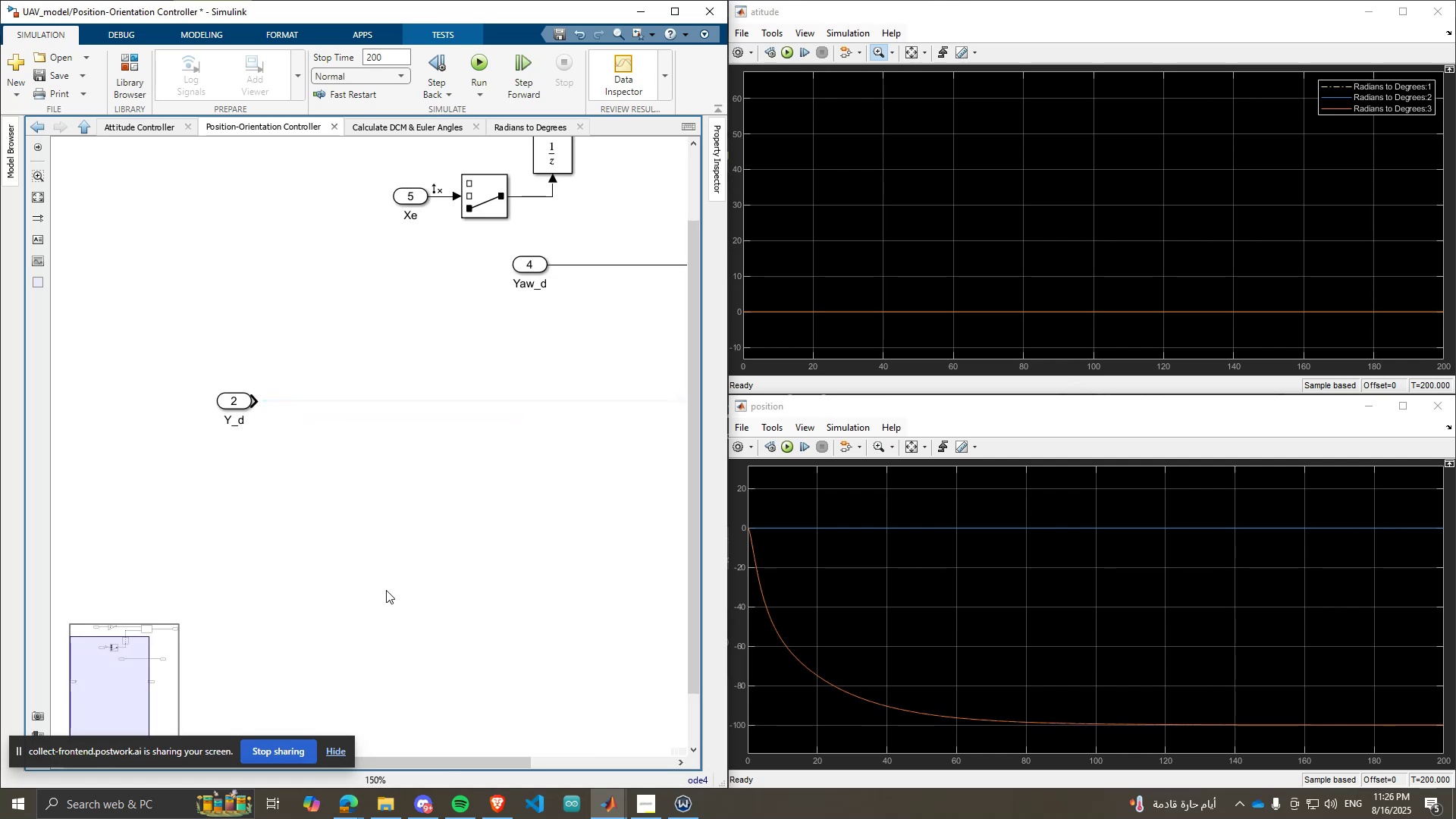 
scroll: coordinate [303, 487], scroll_direction: down, amount: 3.0
 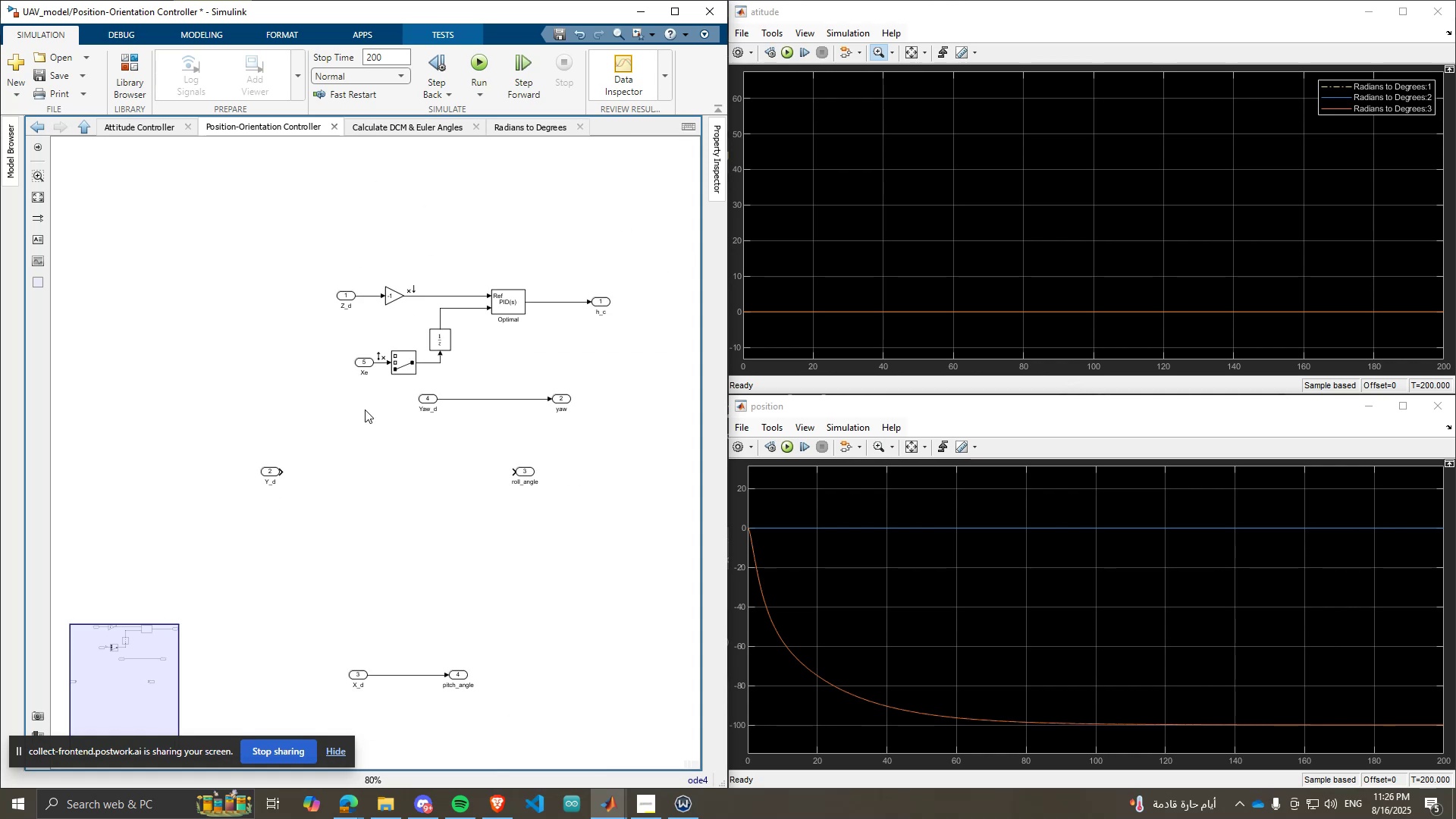 
scroll: coordinate [444, 334], scroll_direction: up, amount: 1.0
 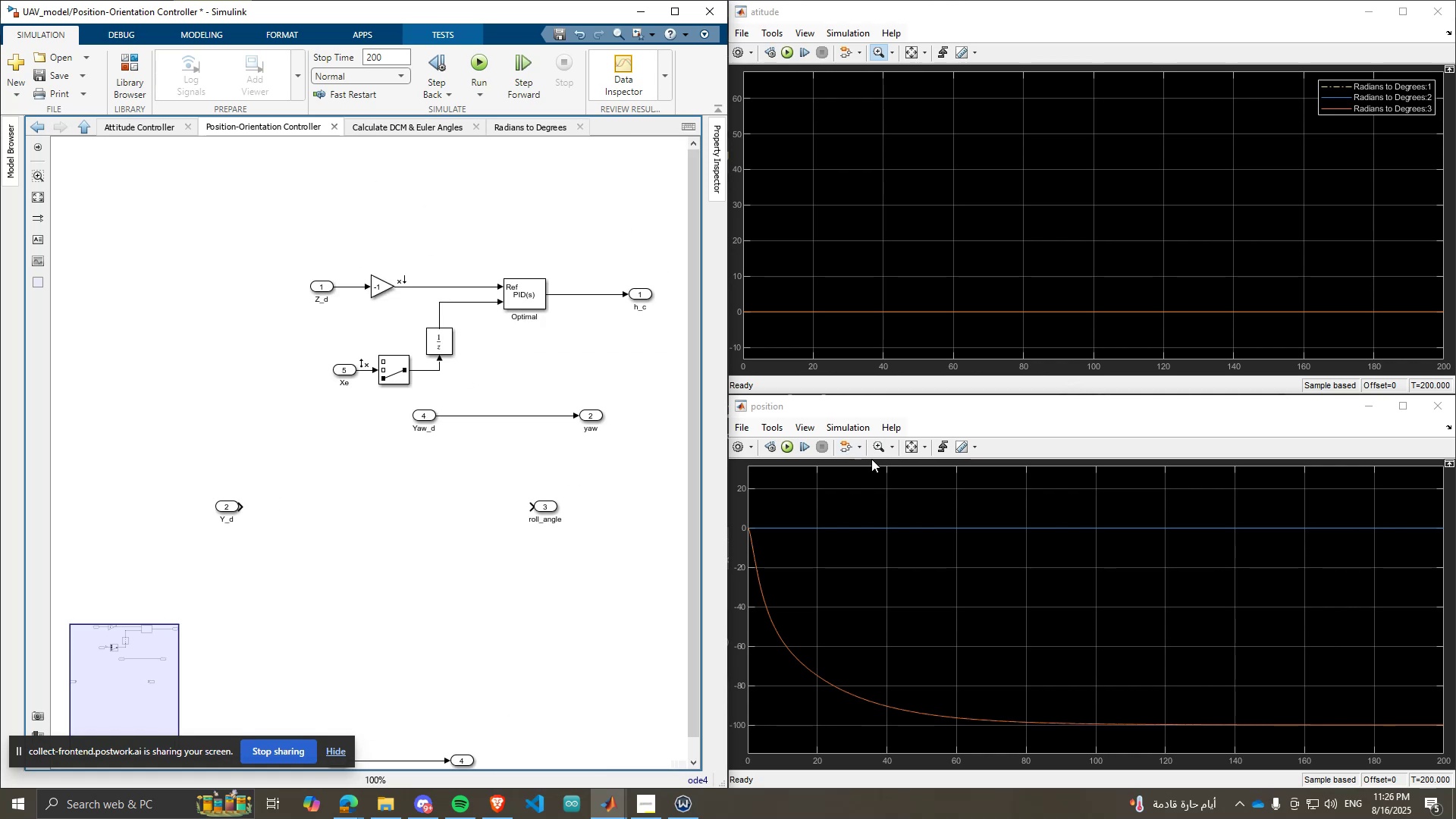 
left_click([910, 447])
 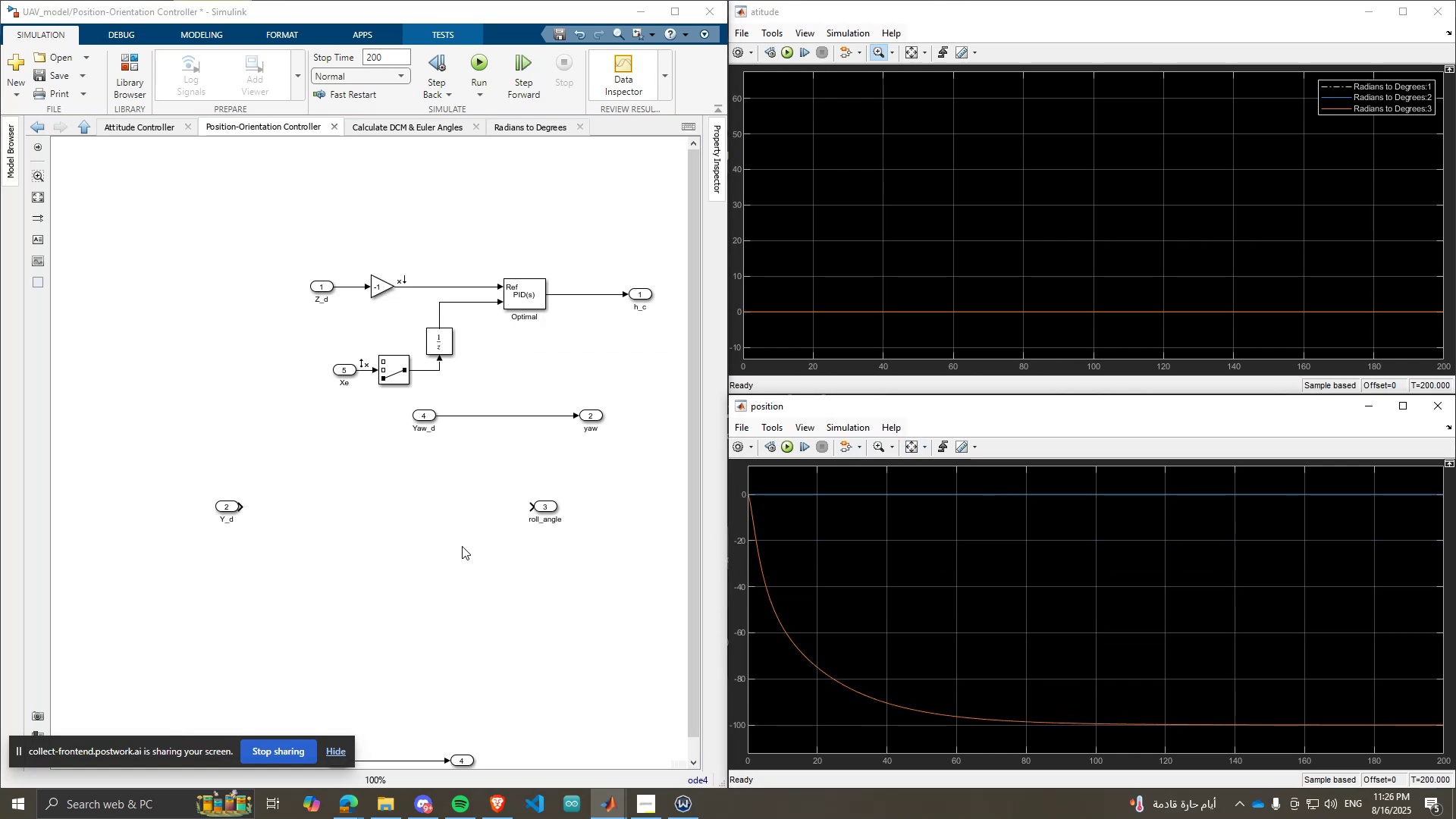 
scroll: coordinate [453, 543], scroll_direction: up, amount: 1.0
 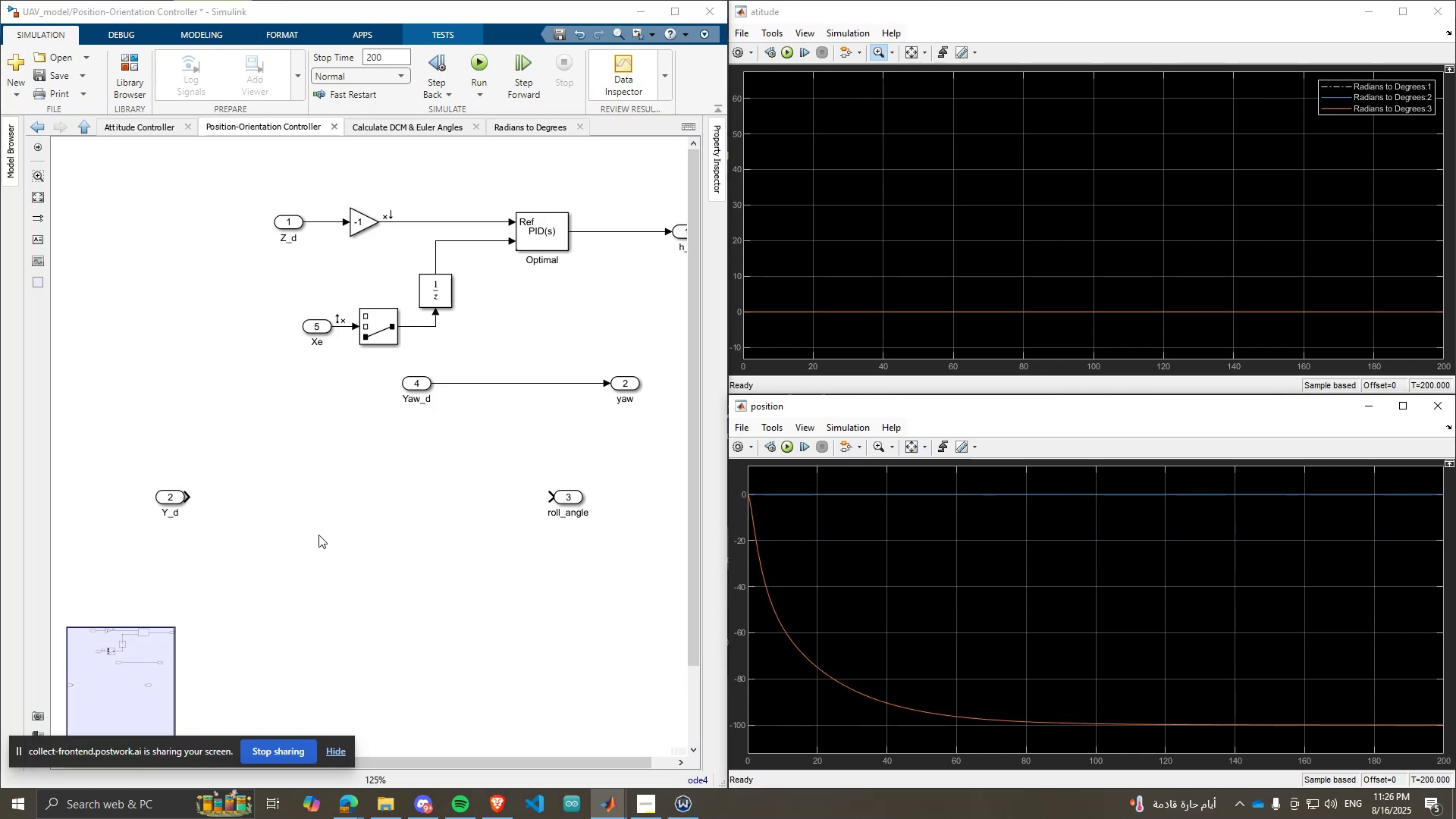 
scroll: coordinate [338, 532], scroll_direction: down, amount: 2.0
 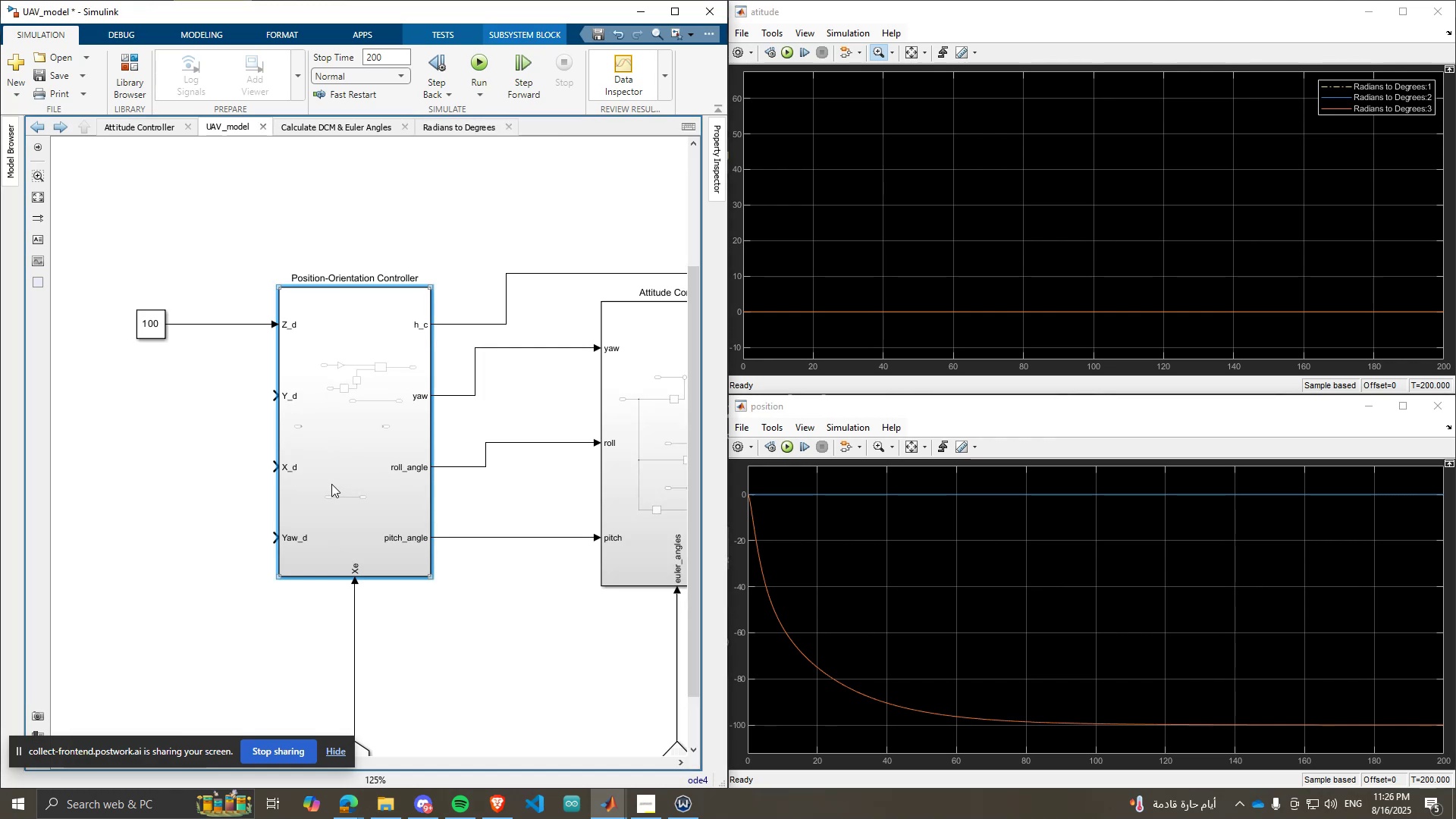 
left_click([353, 519])
 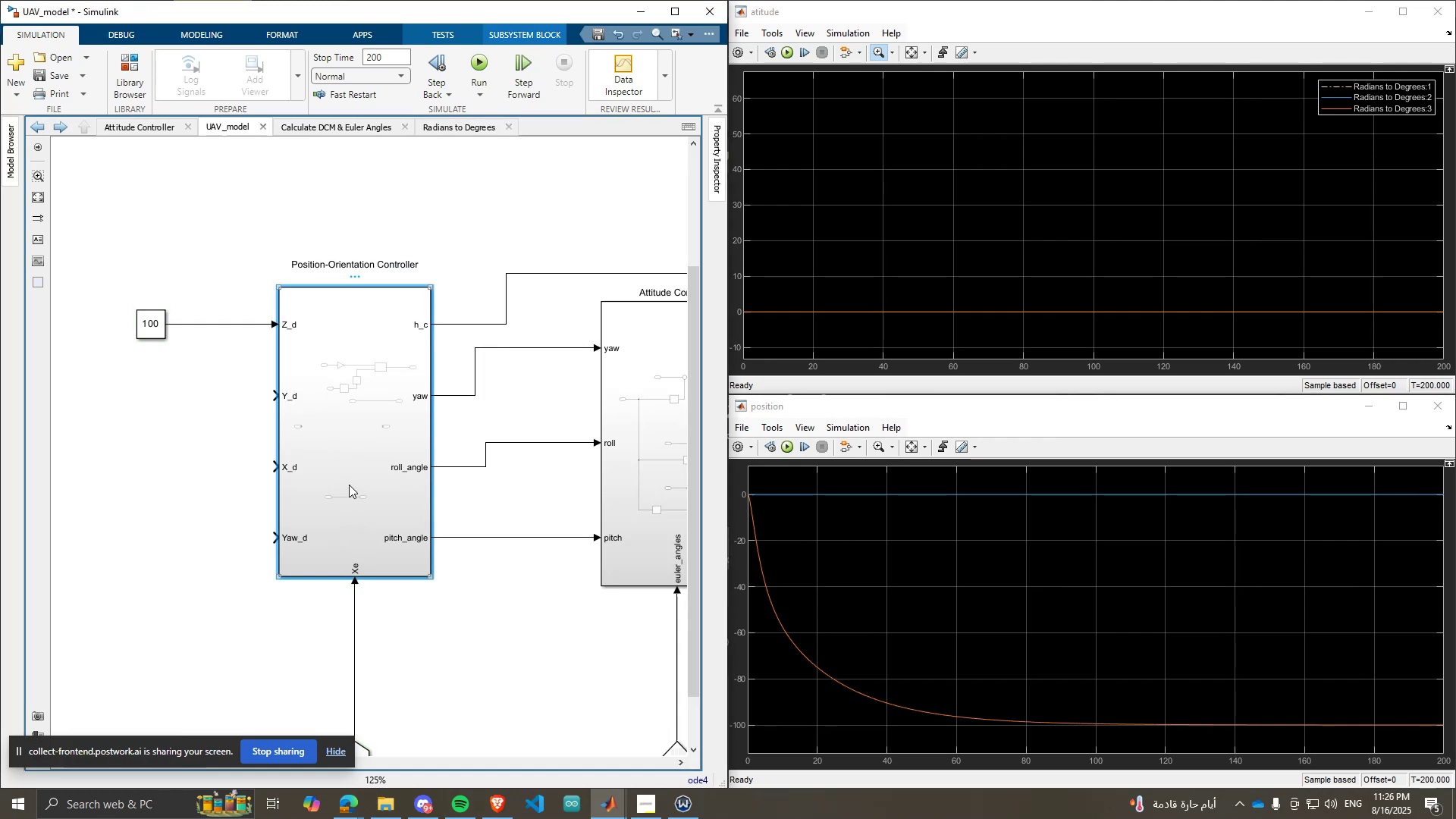 
double_click([349, 484])
 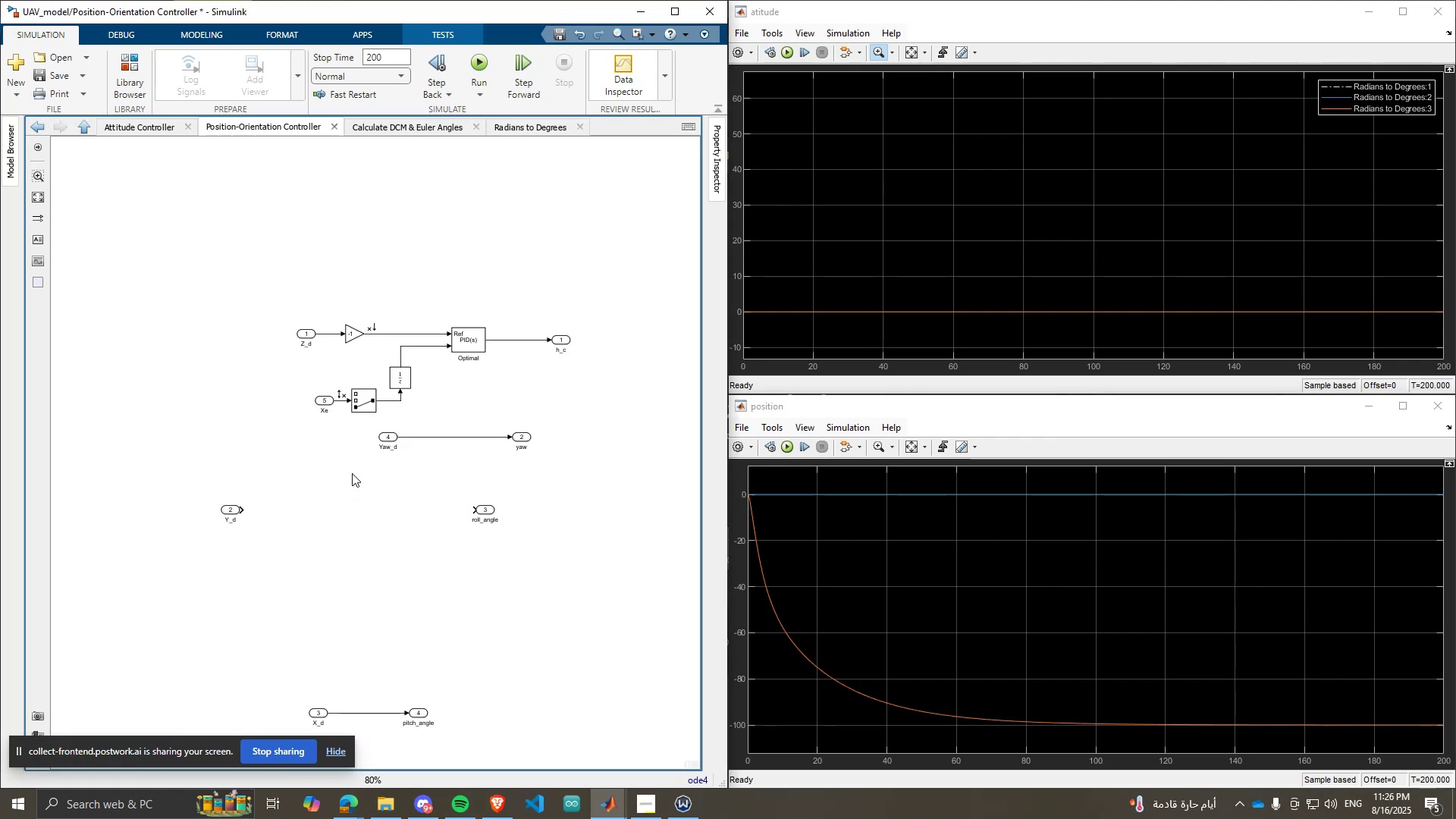 
scroll: coordinate [354, 459], scroll_direction: up, amount: 2.0
 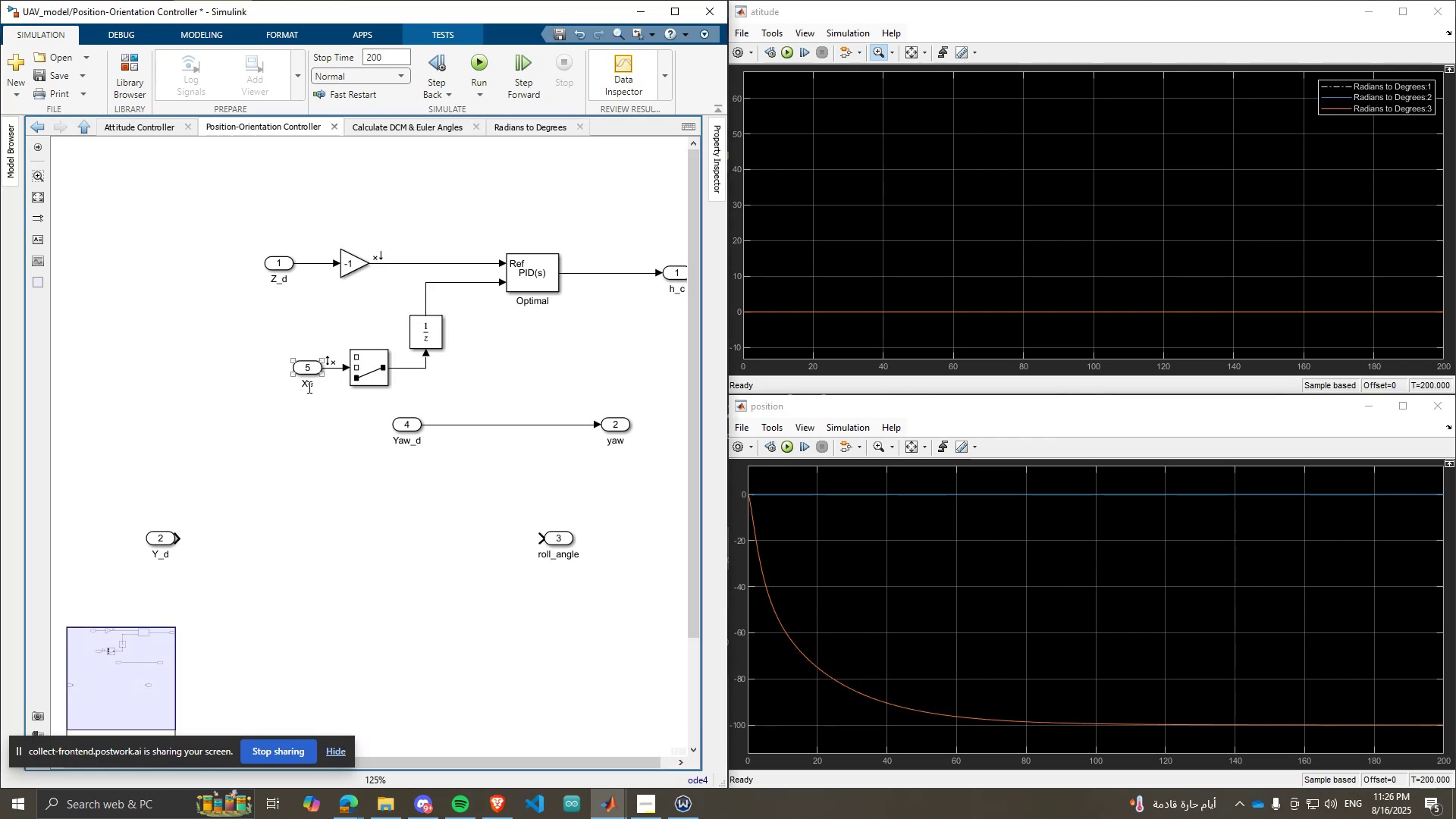 
scroll: coordinate [334, 425], scroll_direction: down, amount: 4.0
 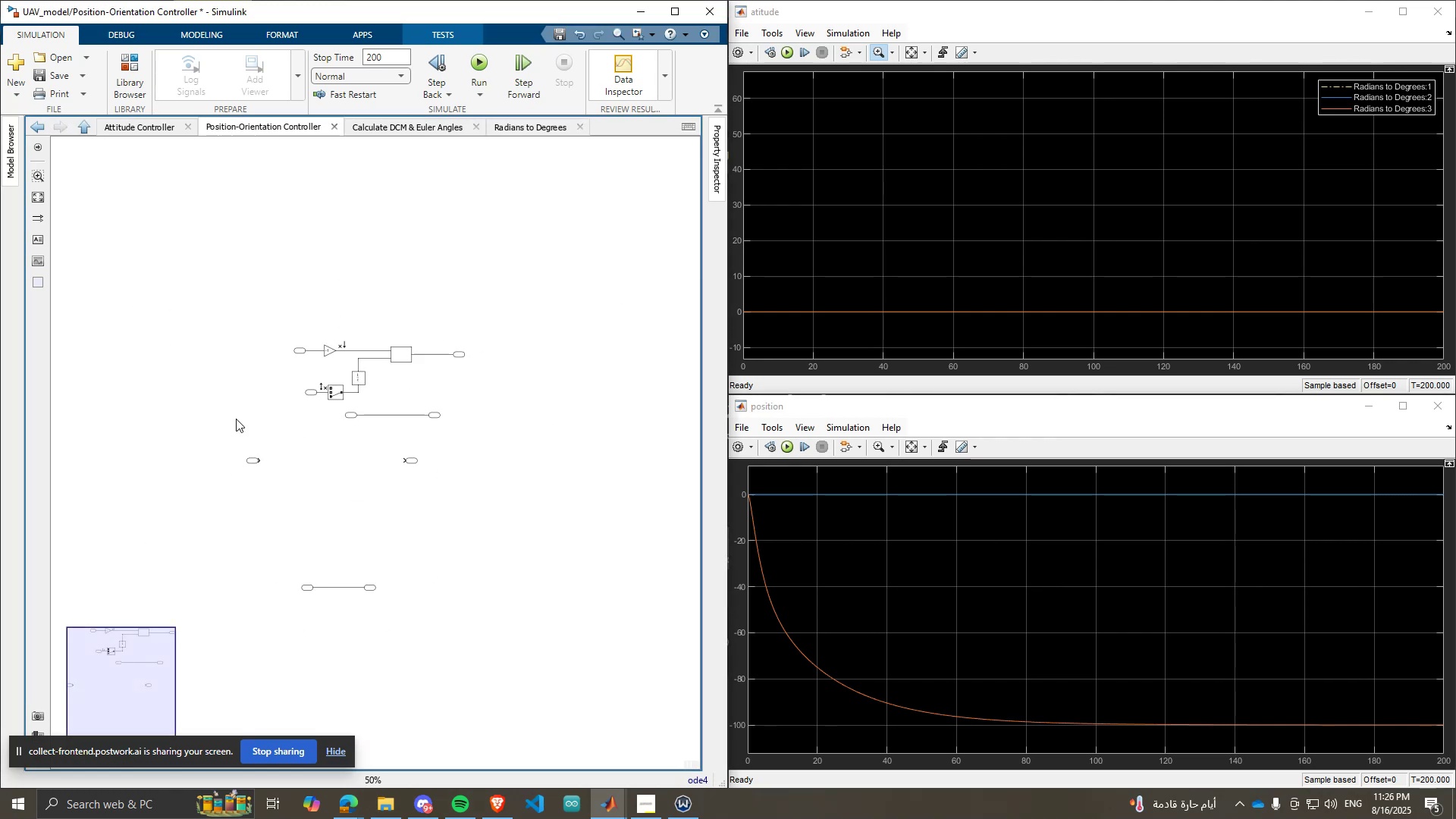 
scroll: coordinate [224, 414], scroll_direction: up, amount: 2.0
 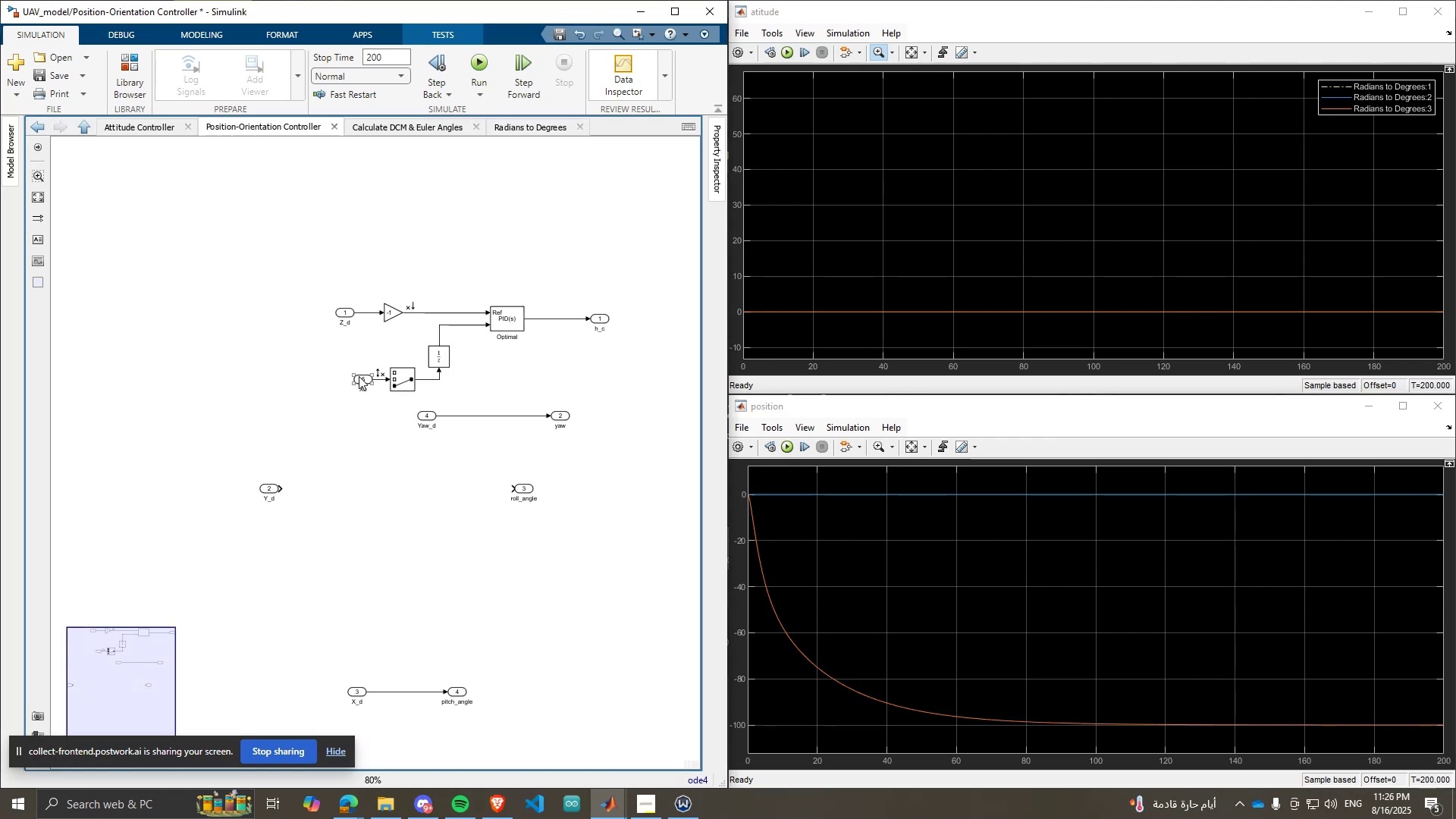 
left_click_drag(start_coordinate=[359, 376], to_coordinate=[119, 372])
 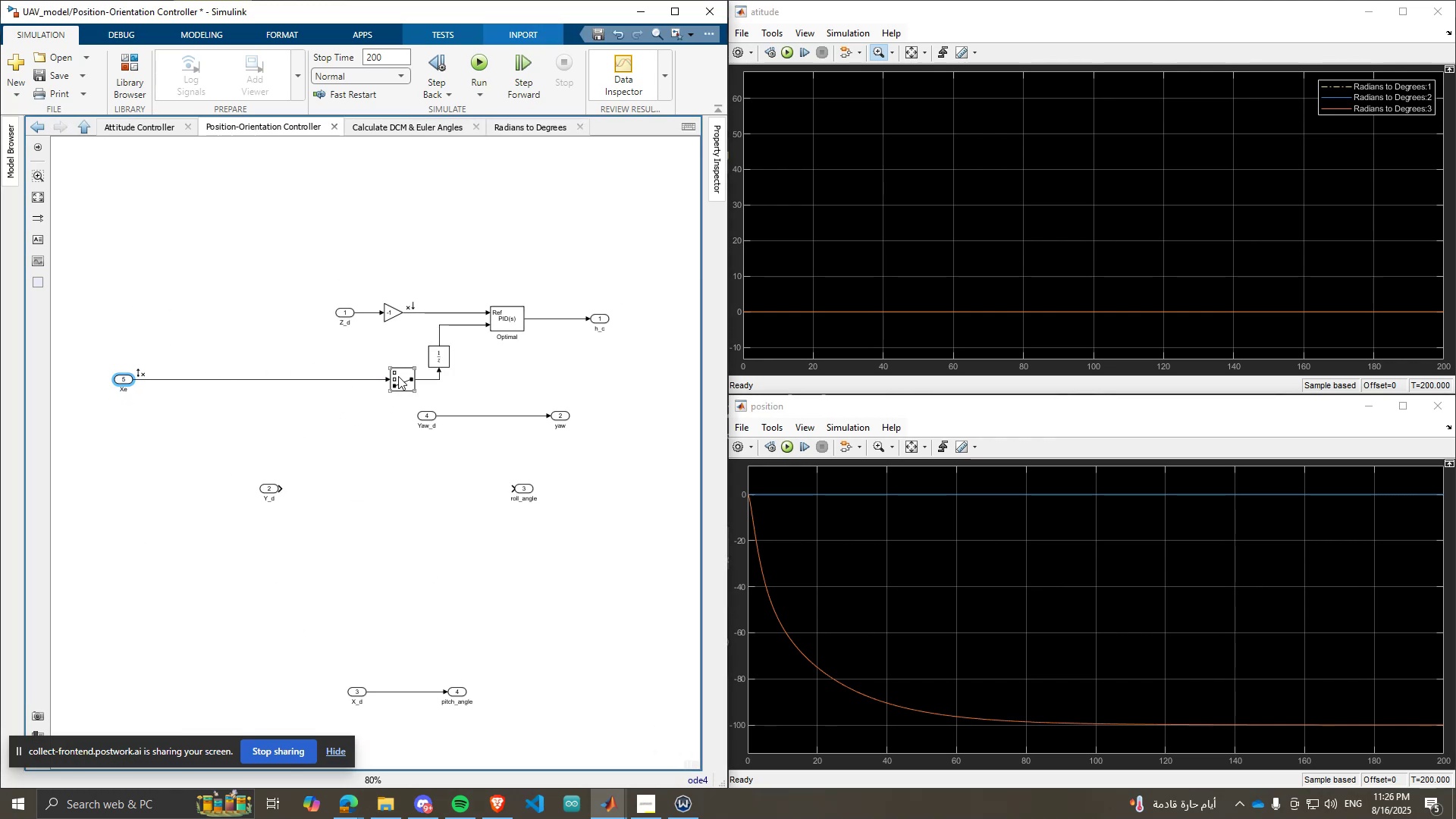 
left_click_drag(start_coordinate=[402, 375], to_coordinate=[332, 376])
 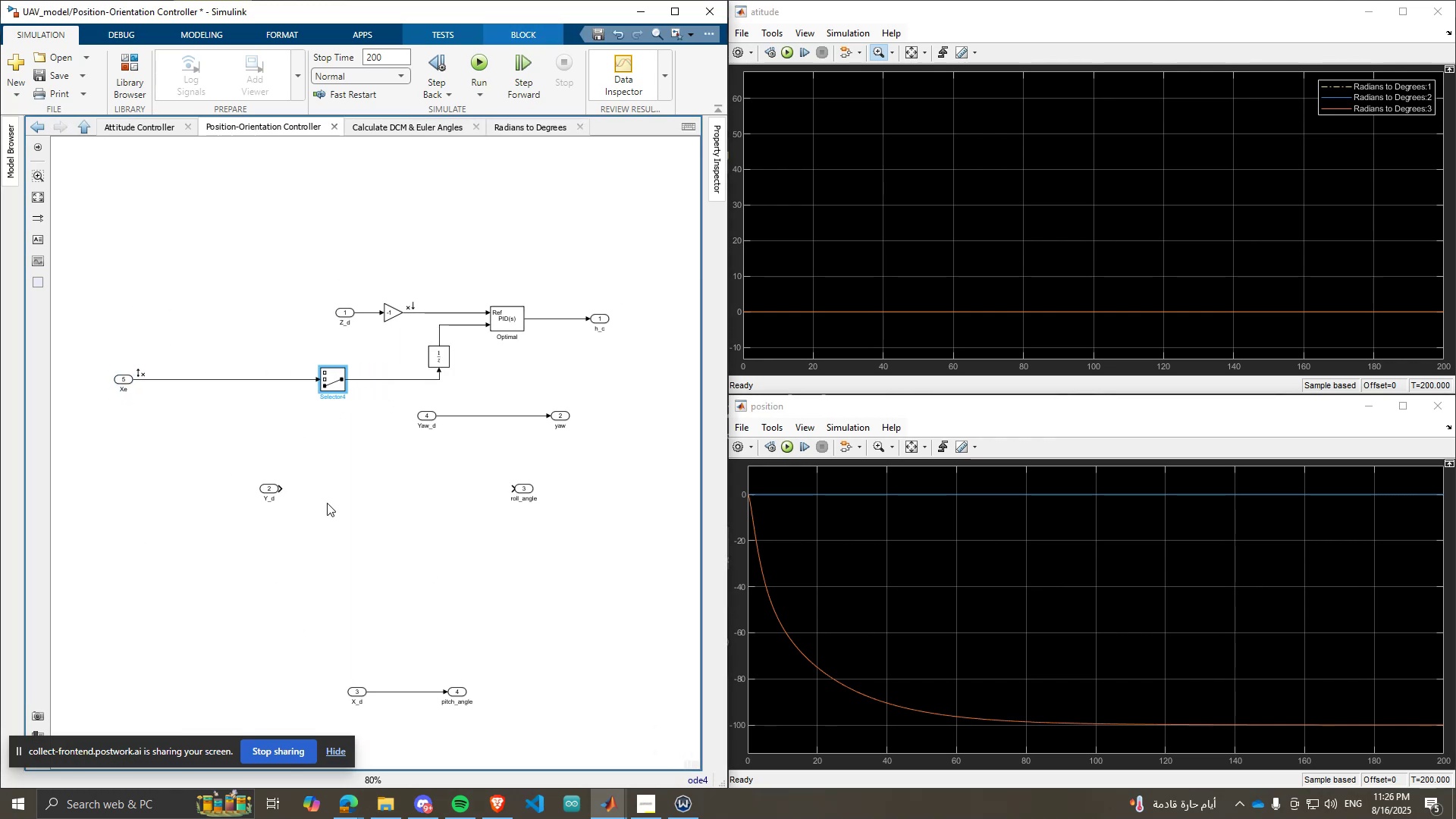 
scroll: coordinate [327, 503], scroll_direction: up, amount: 1.0
 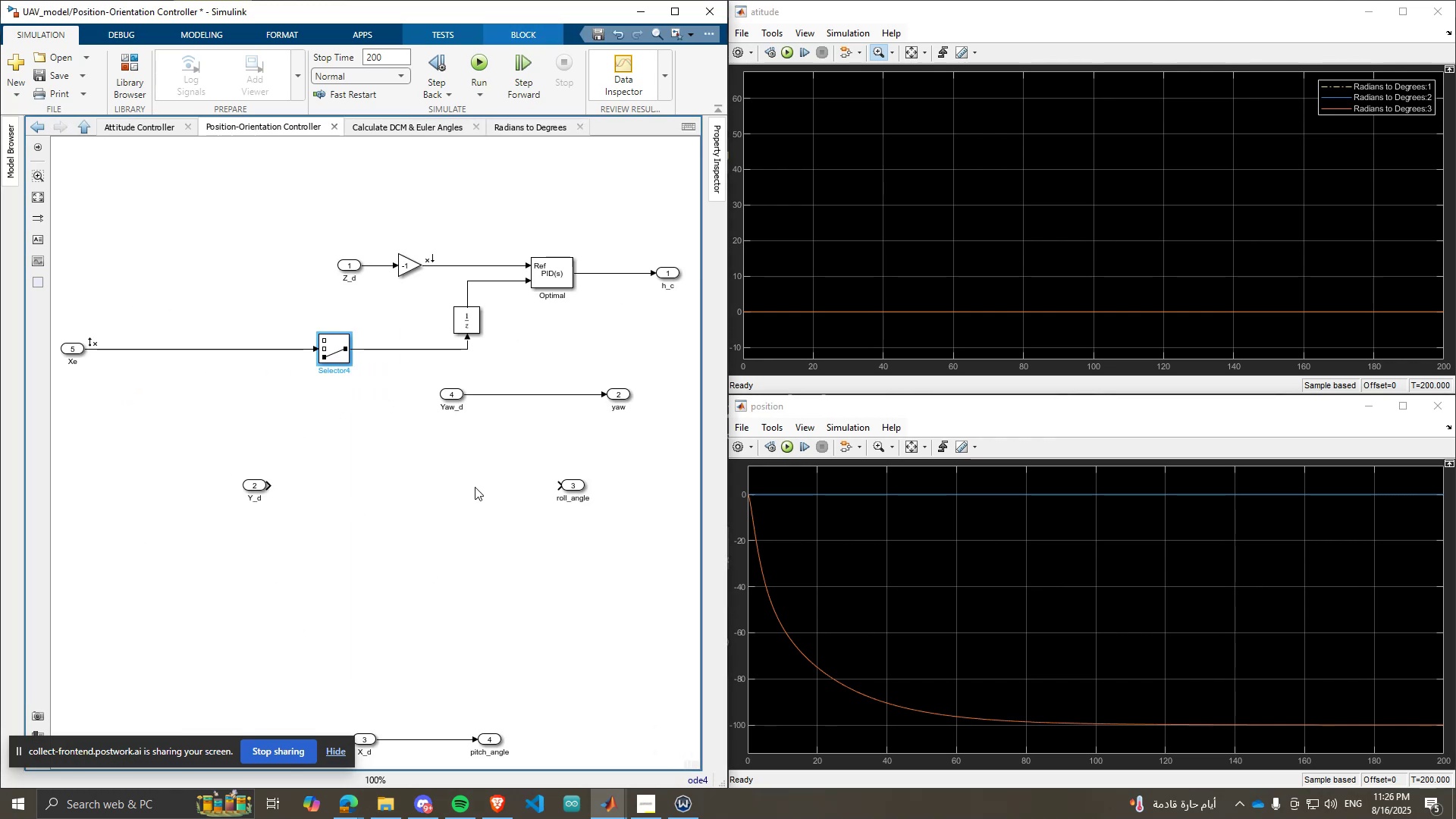 
scroll: coordinate [291, 502], scroll_direction: none, amount: 0.0
 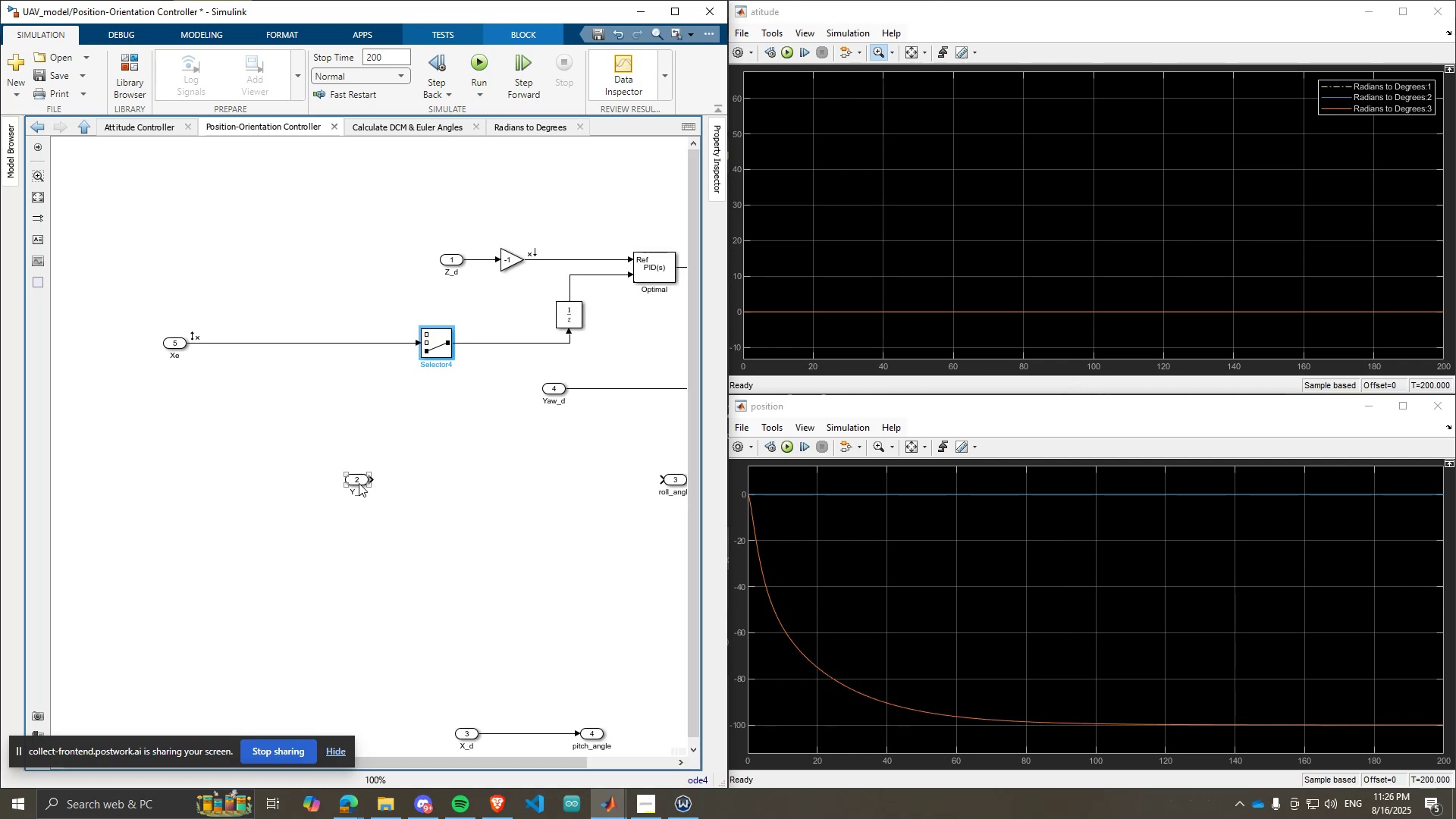 
left_click_drag(start_coordinate=[357, 479], to_coordinate=[275, 511])
 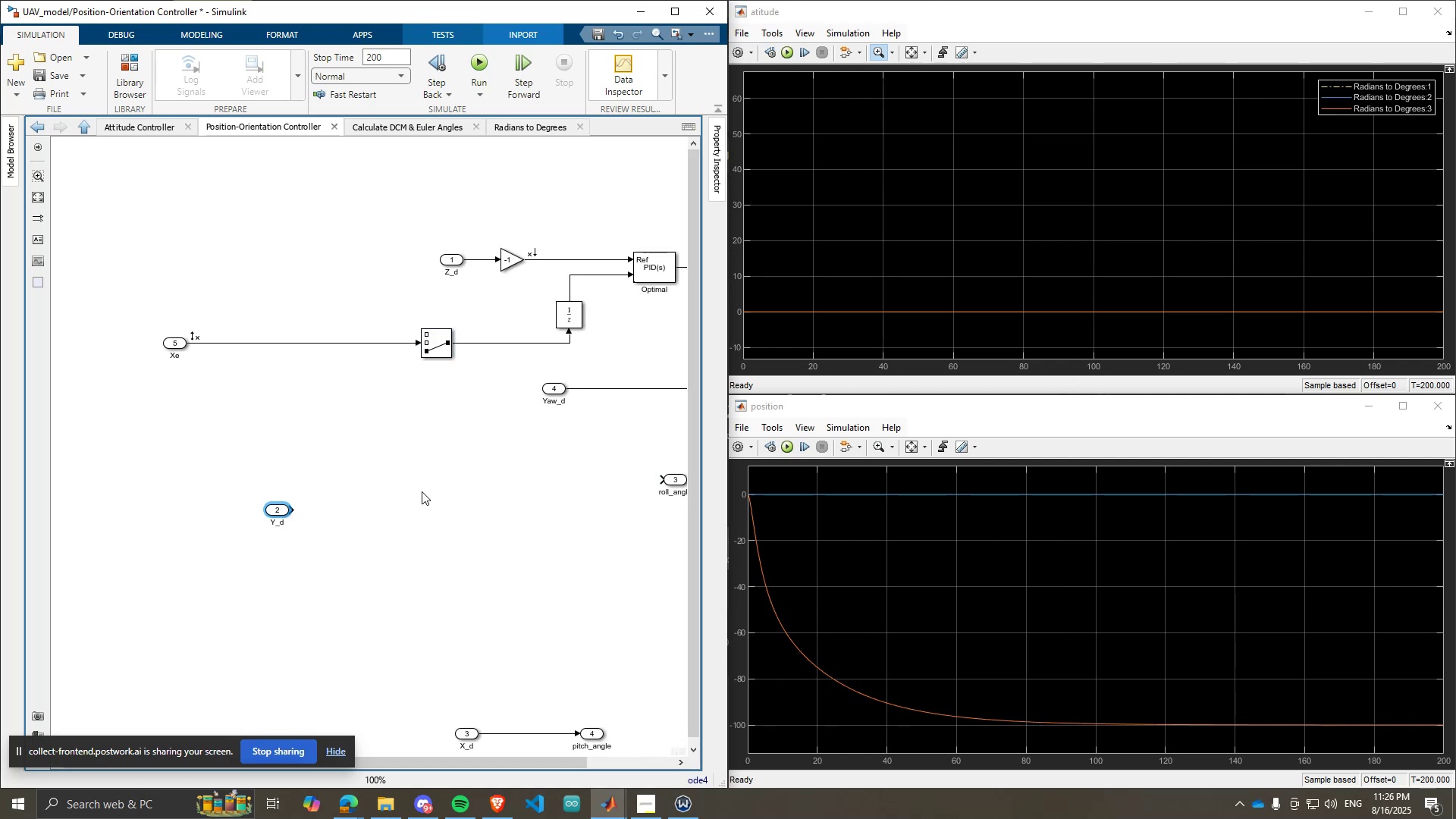 
double_click([422, 491])
 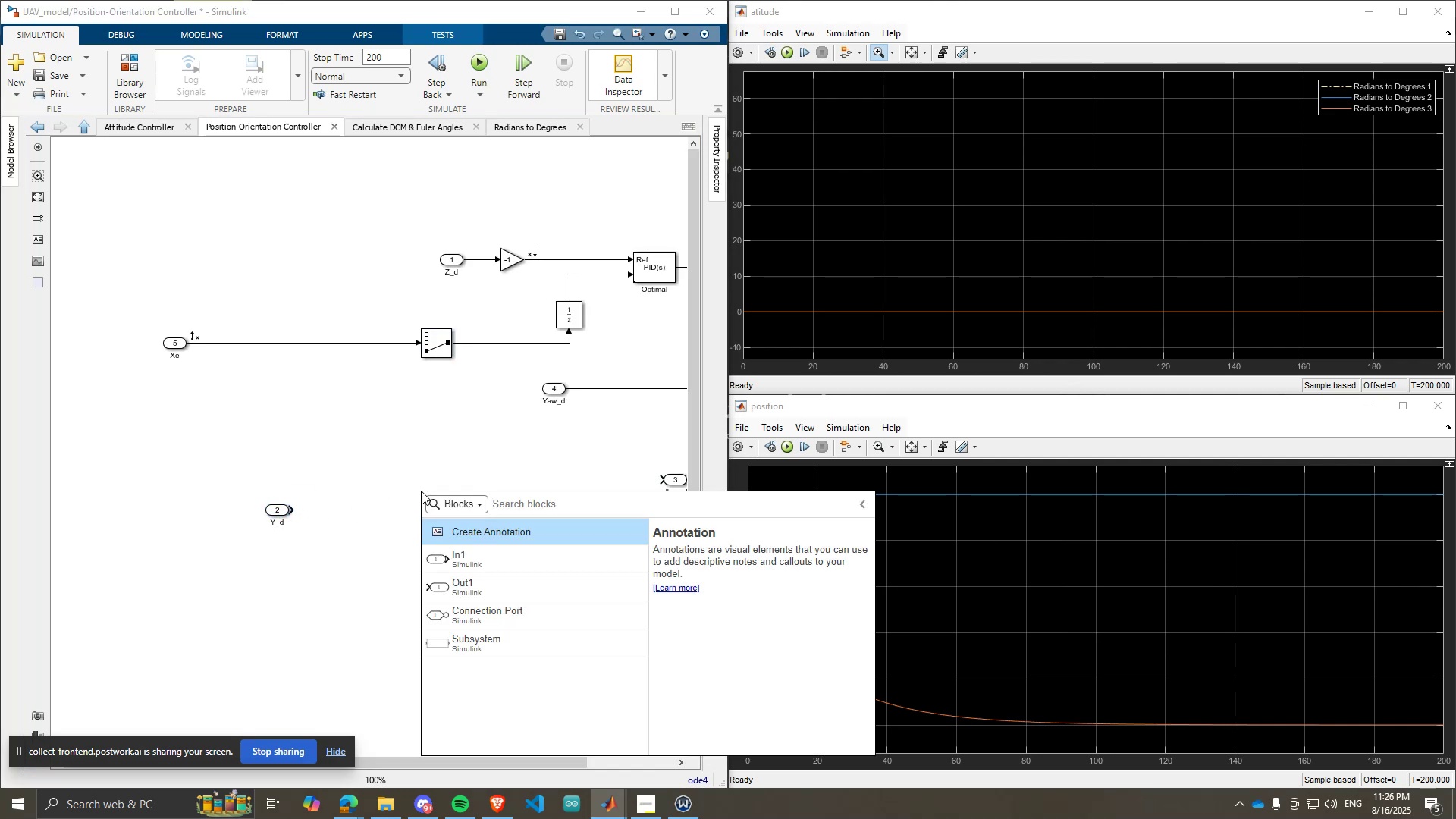 
type(ad)
key(Backspace)
key(Backspace)
type(sum)
 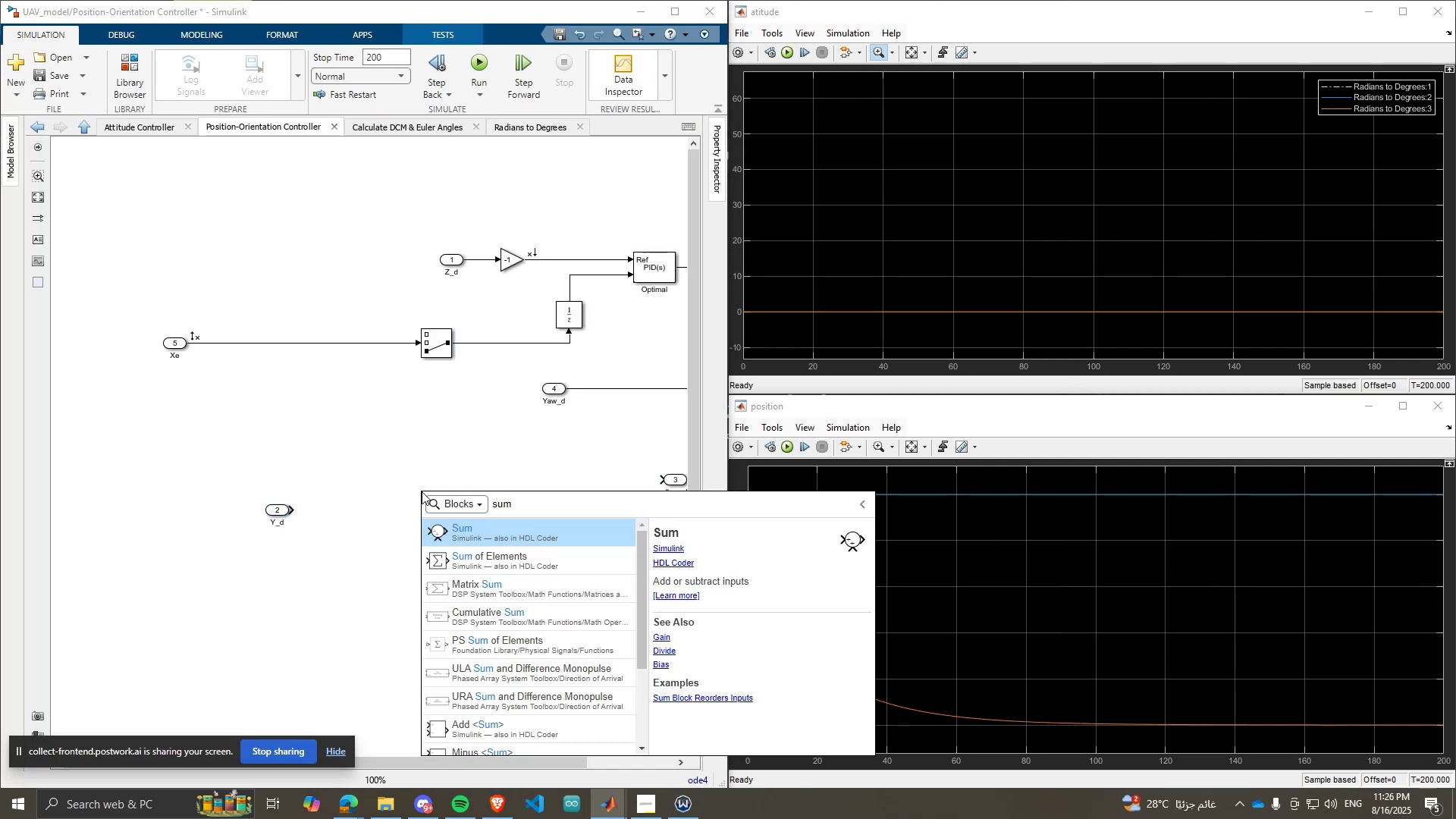 
key(Enter)
 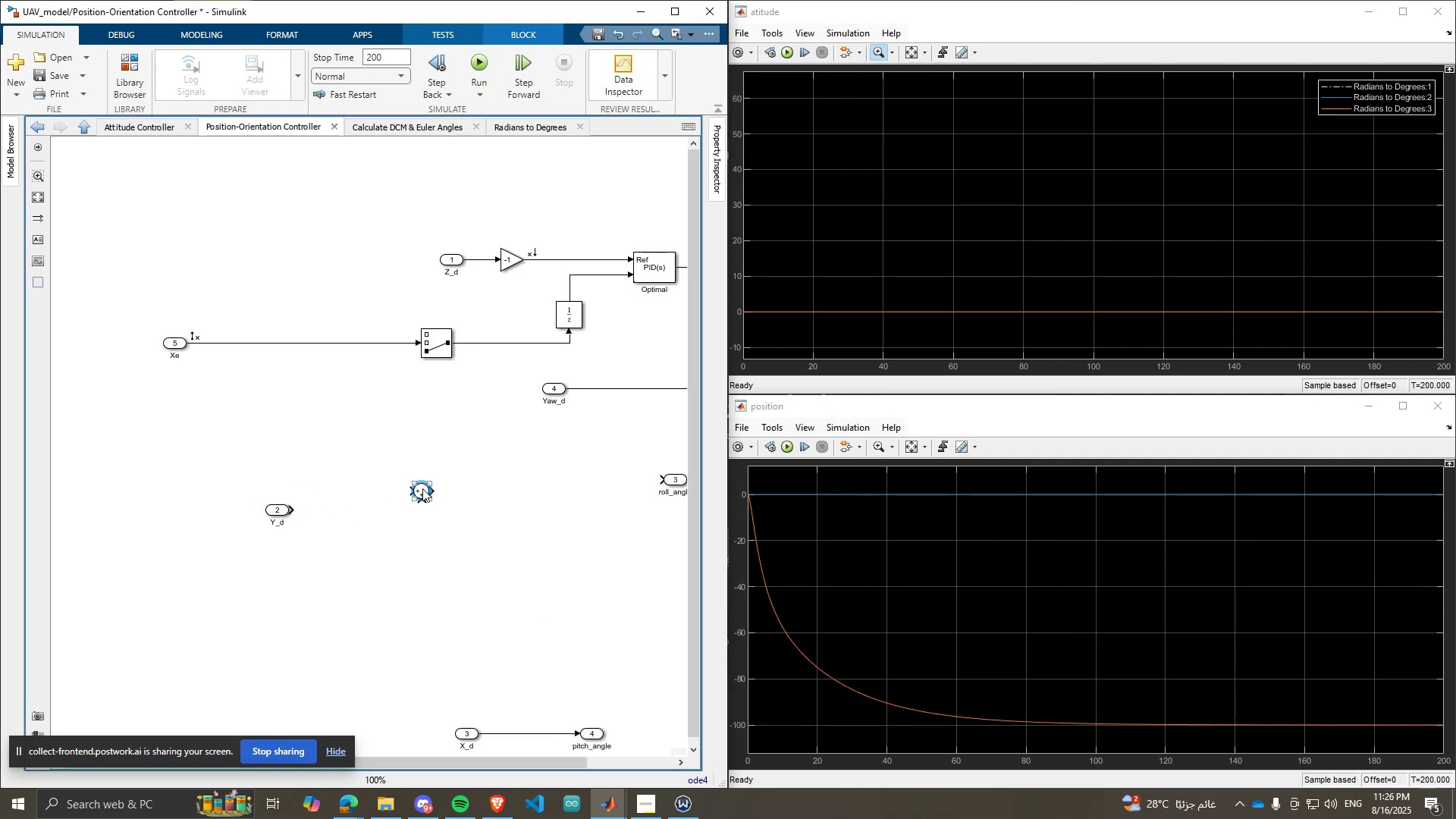 
scroll: coordinate [422, 488], scroll_direction: up, amount: 2.0
 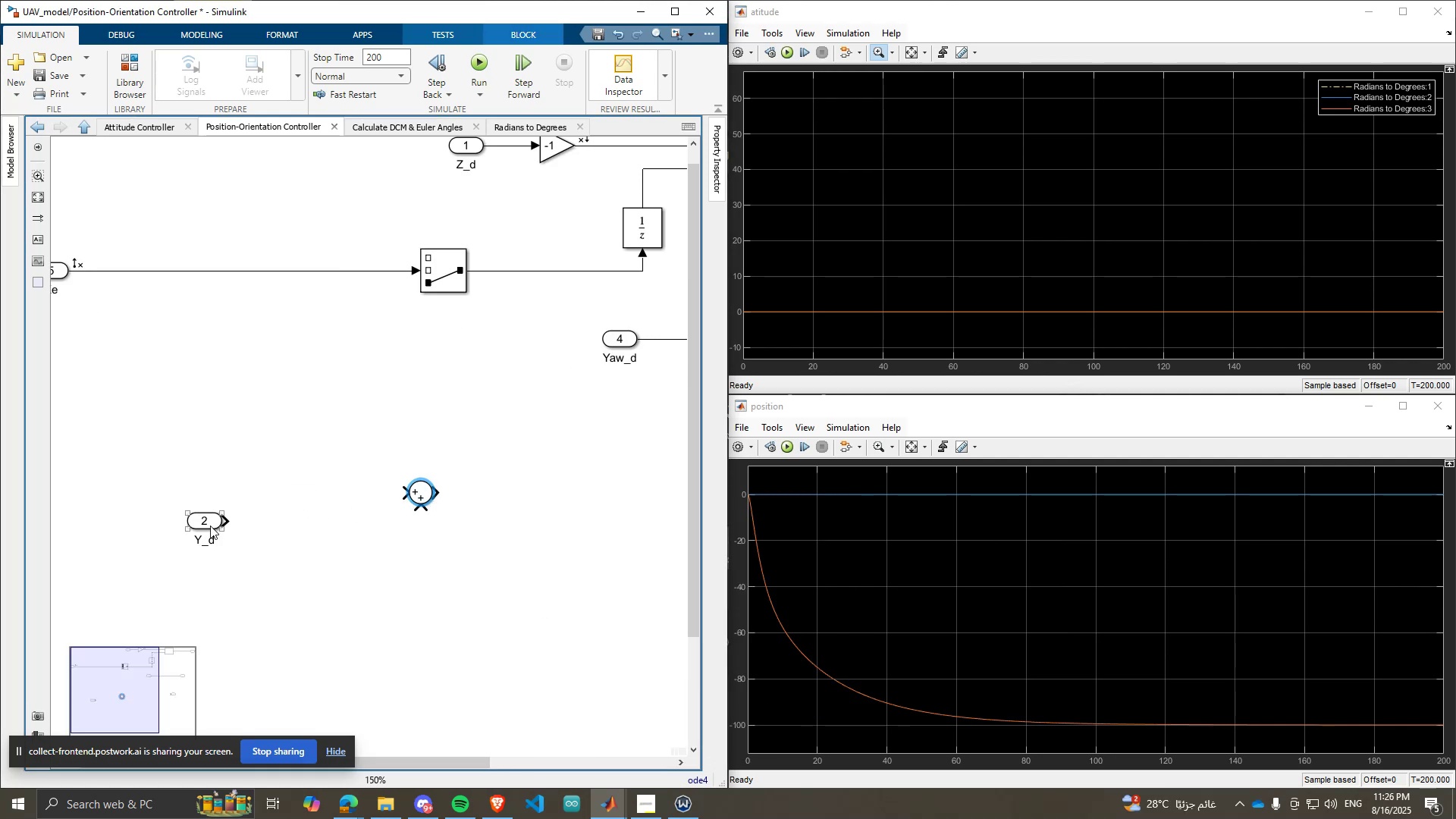 
left_click_drag(start_coordinate=[210, 526], to_coordinate=[224, 497])
 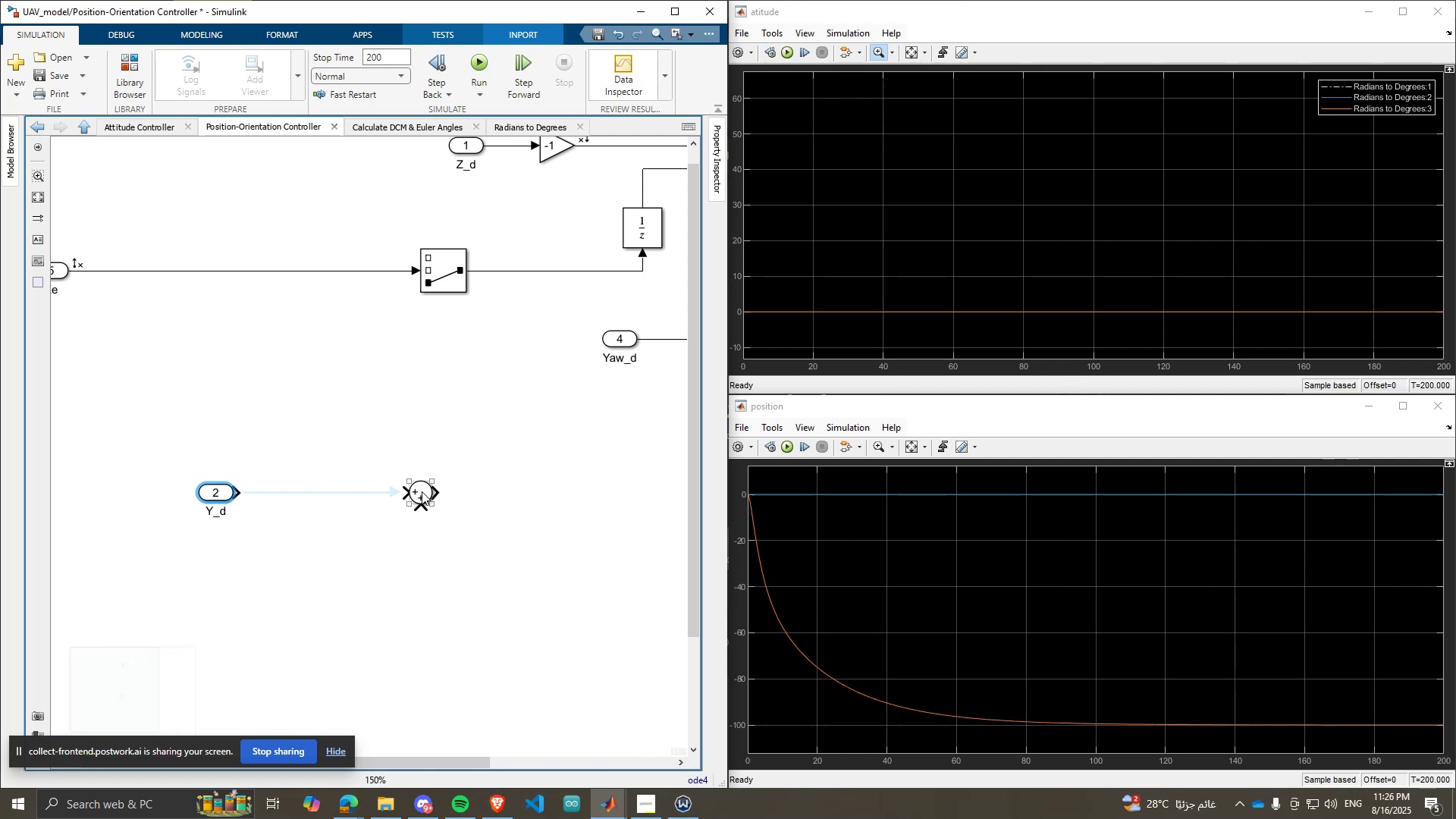 
double_click([422, 491])
 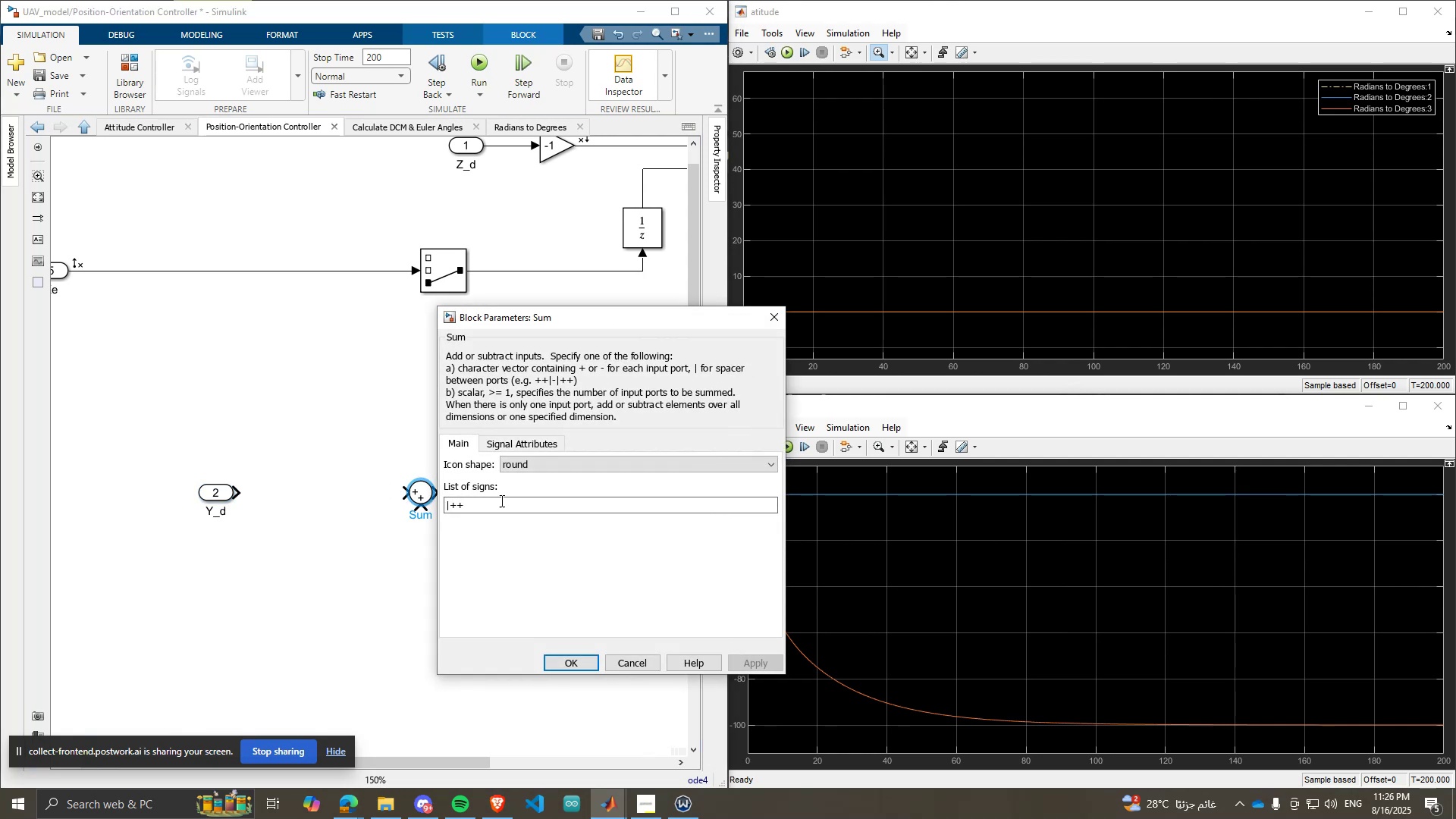 
left_click([514, 503])
 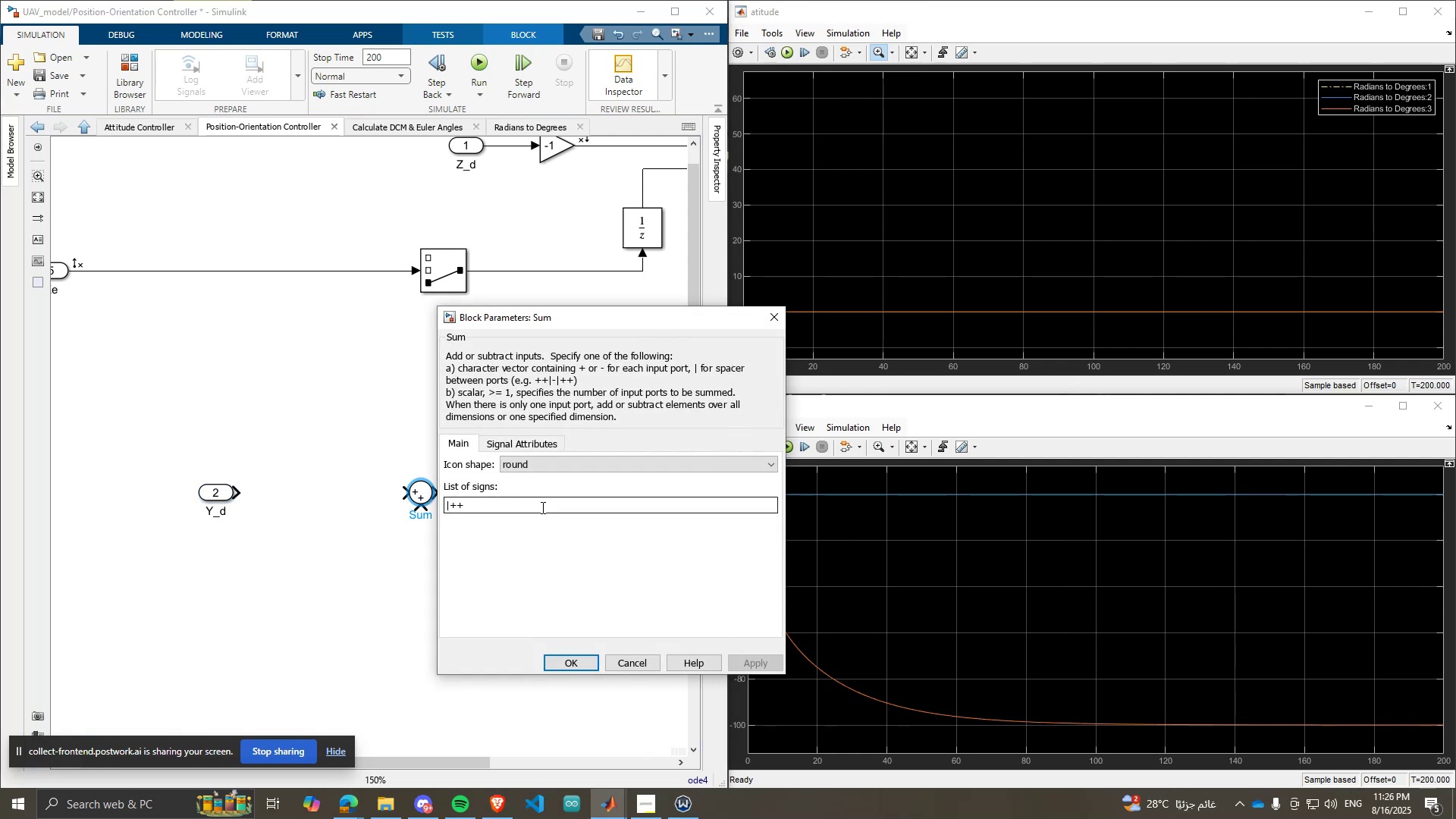 
key(Backspace)
 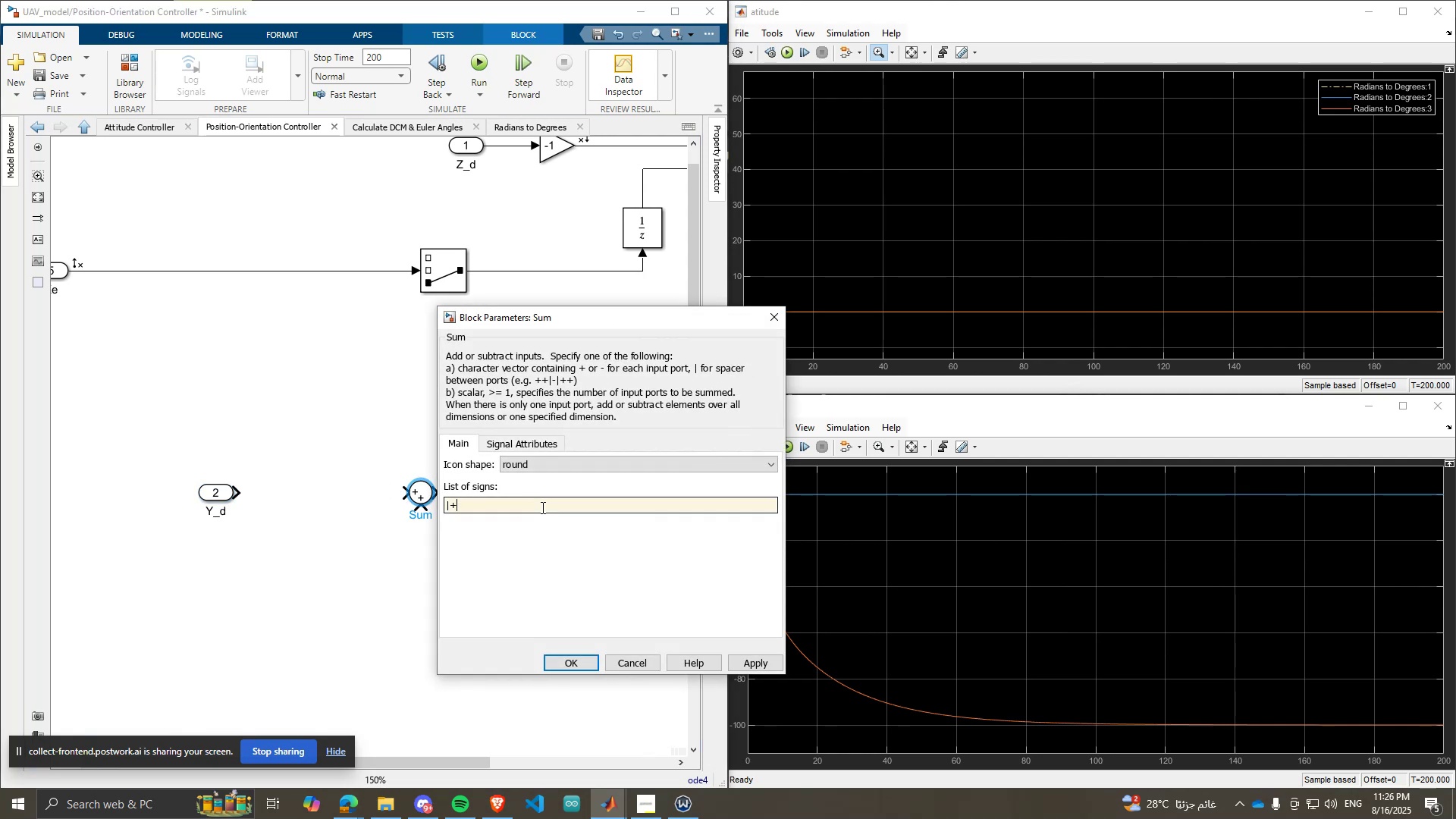 
key(Minus)
 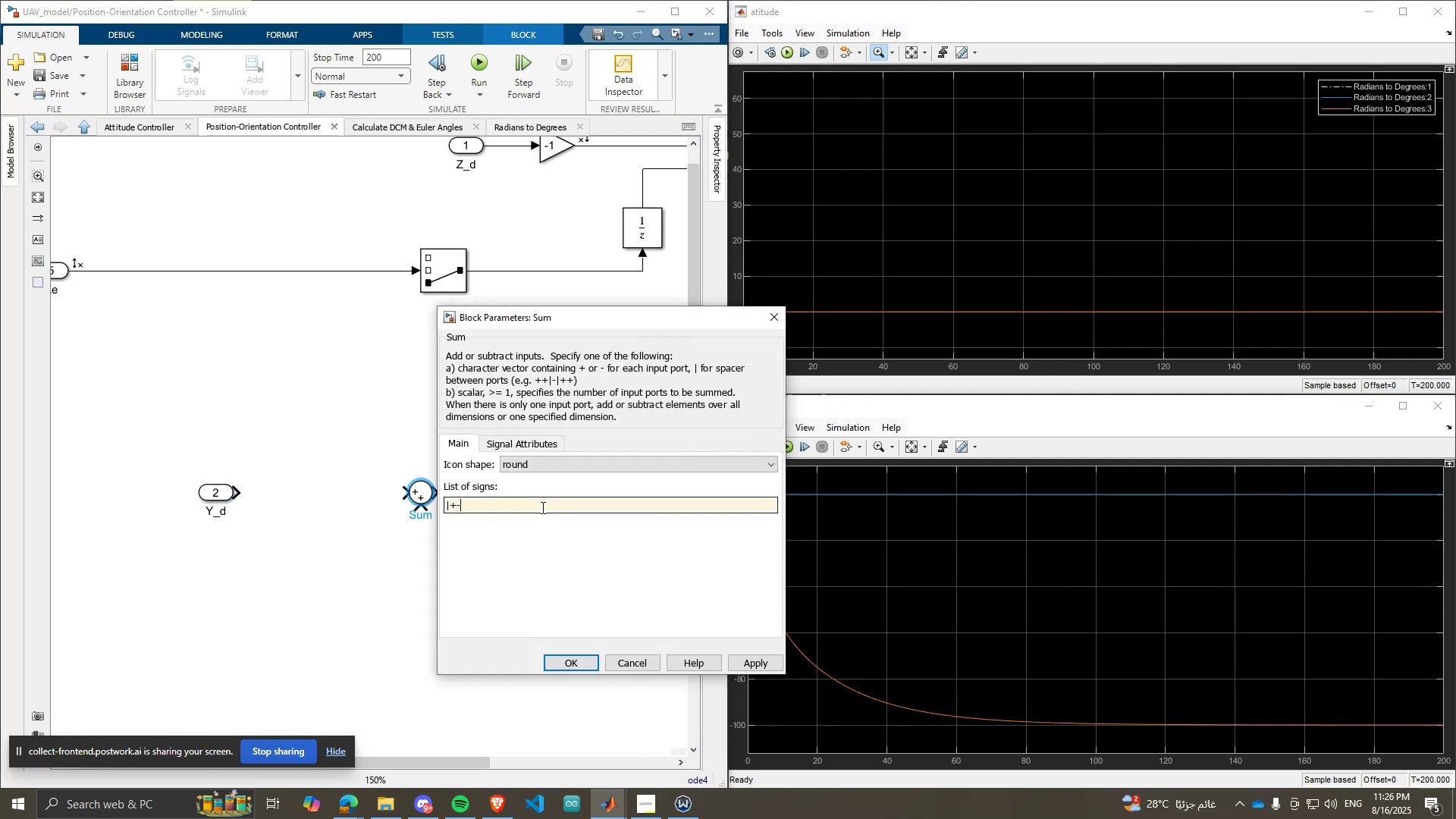 
key(Enter)
 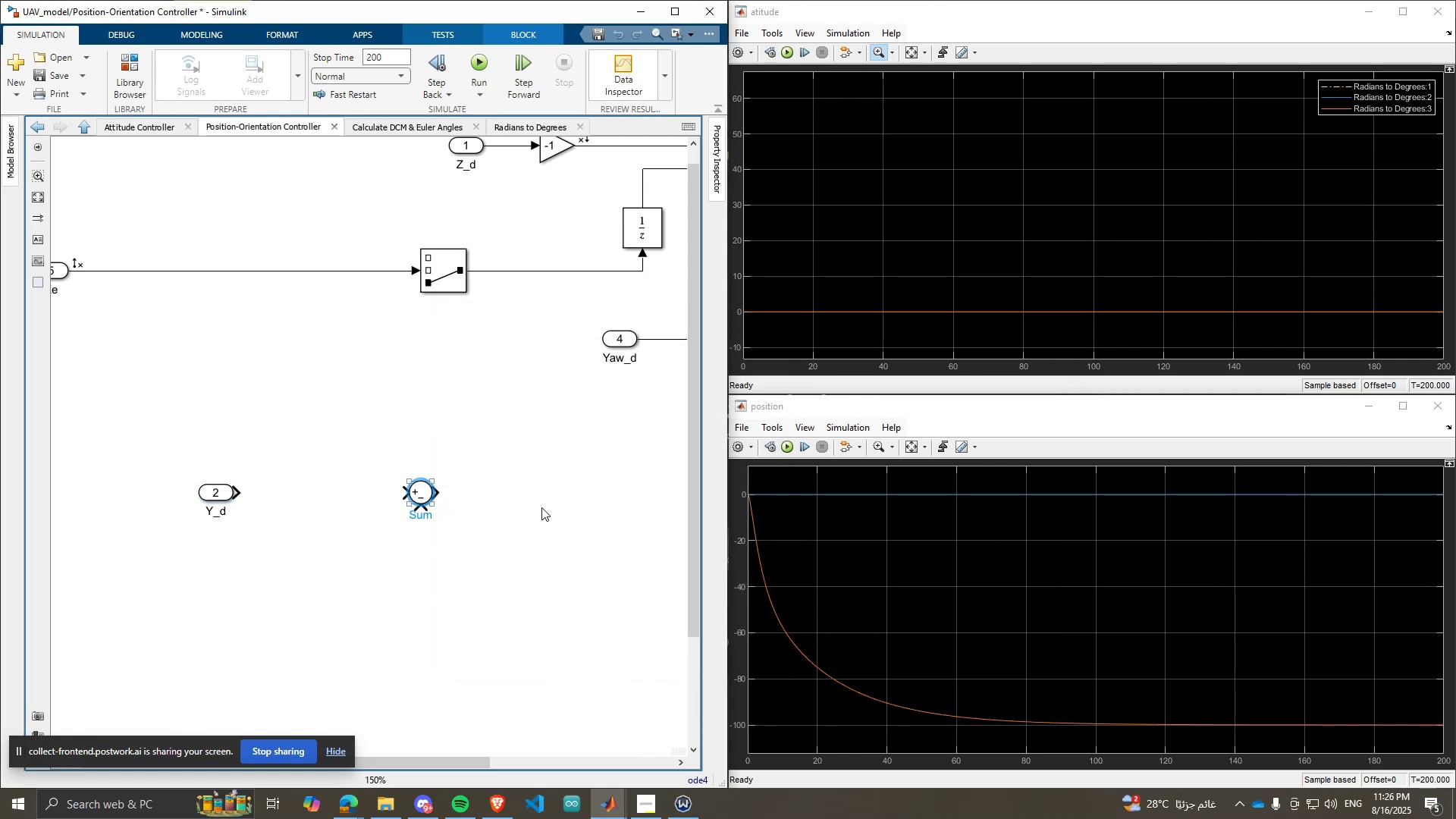 
scroll: coordinate [513, 501], scroll_direction: down, amount: 3.0
 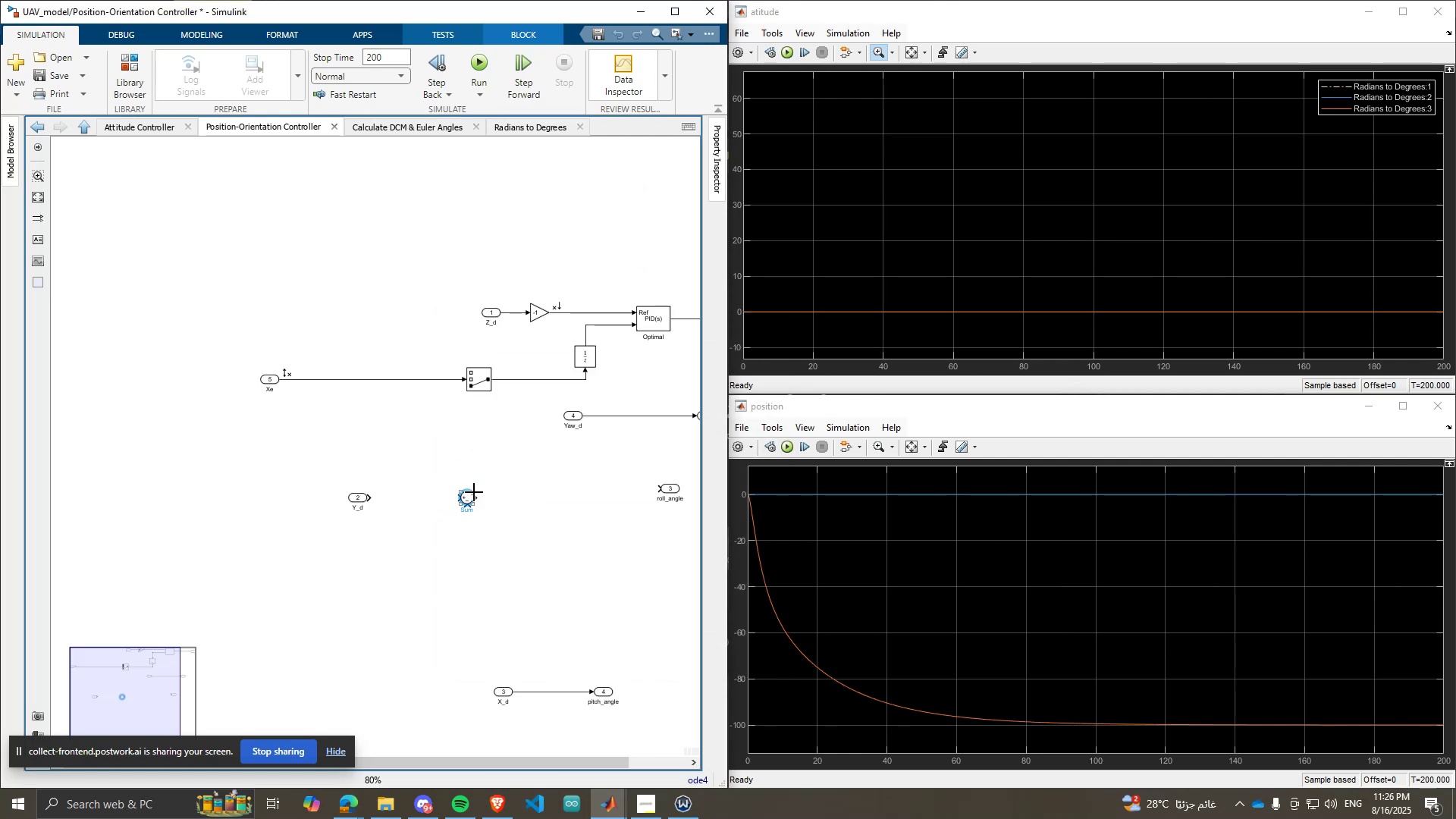 
left_click_drag(start_coordinate=[466, 496], to_coordinate=[444, 497])
 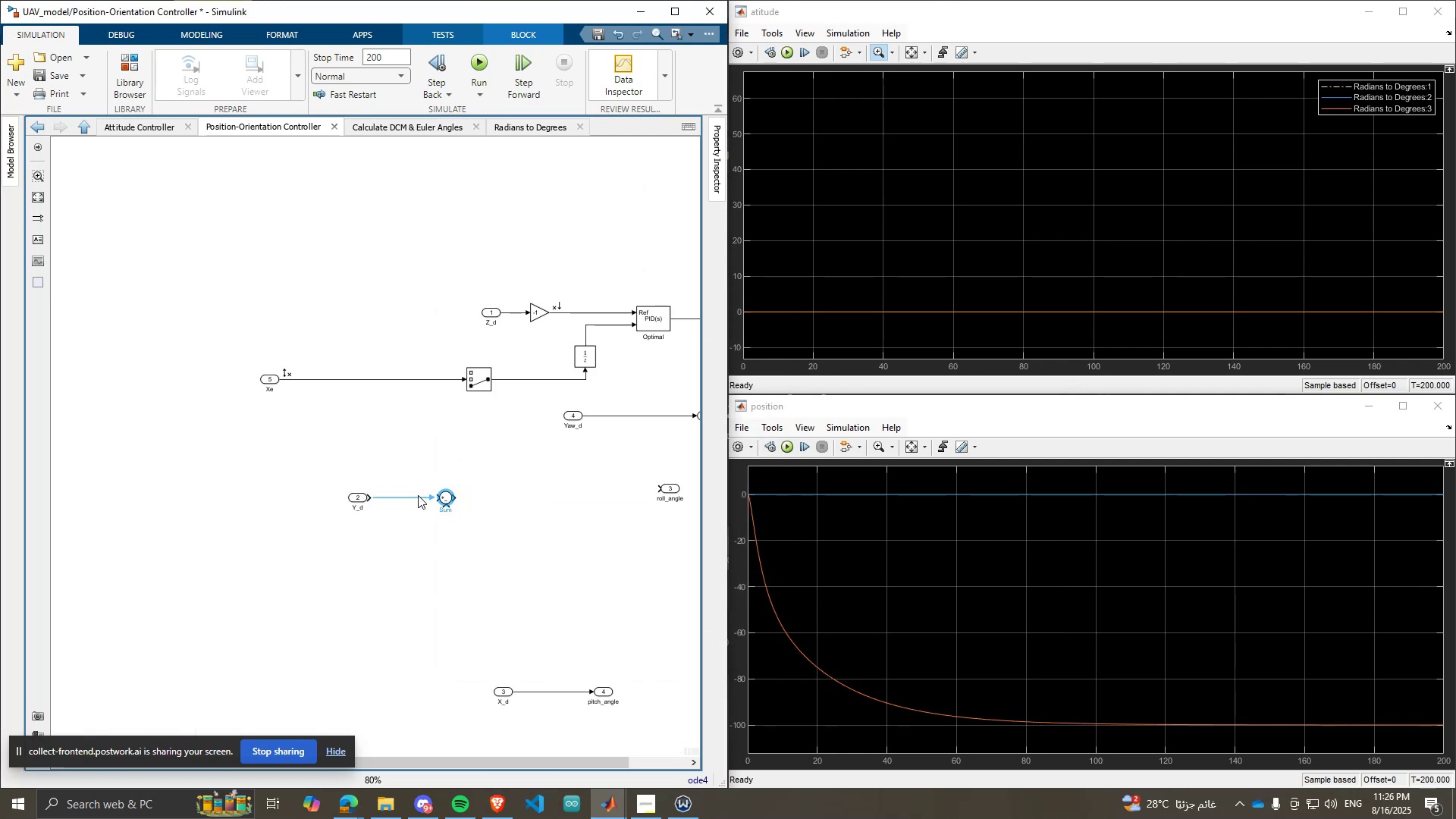 
left_click([418, 495])
 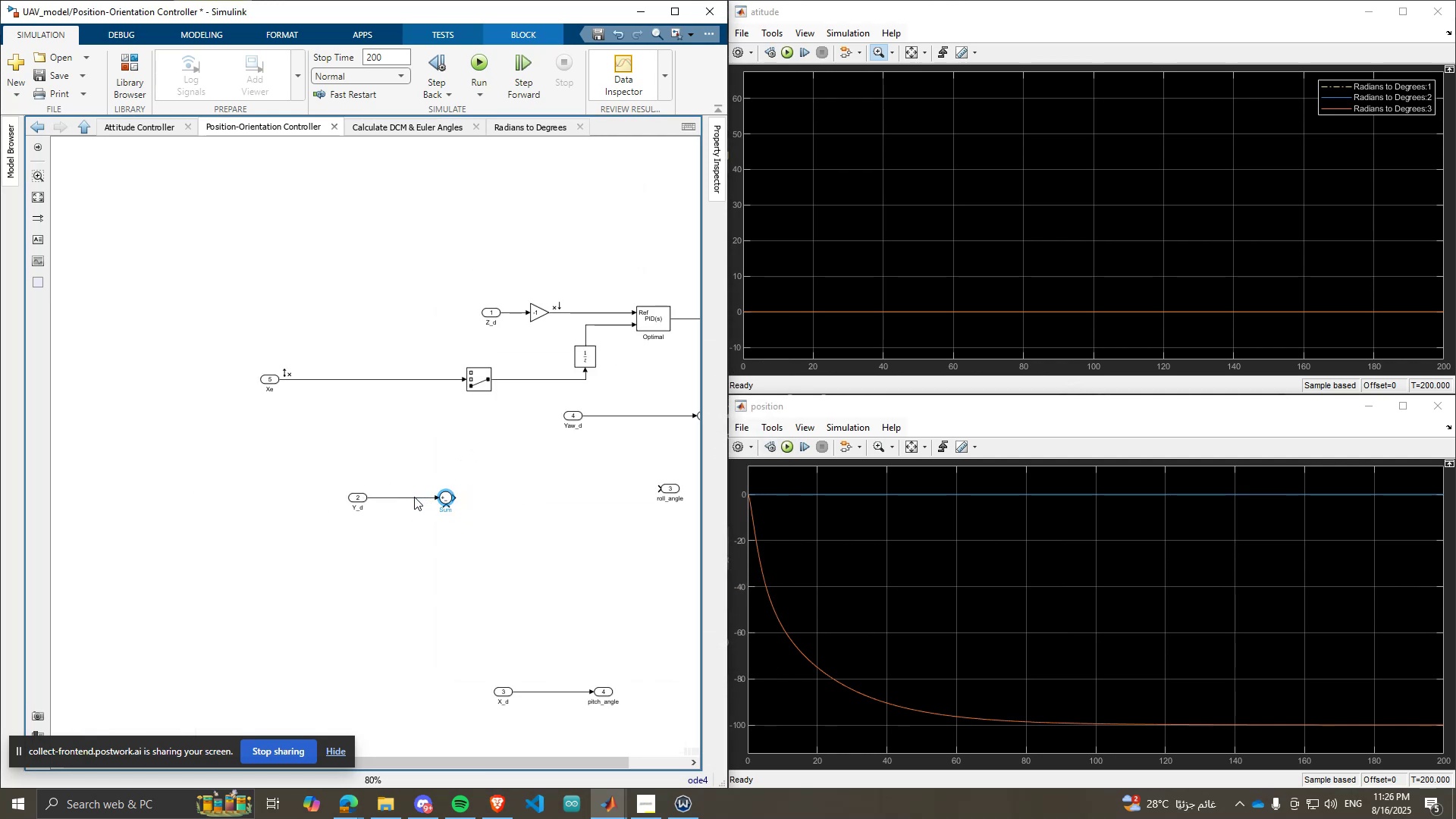 
scroll: coordinate [388, 506], scroll_direction: up, amount: 1.0
 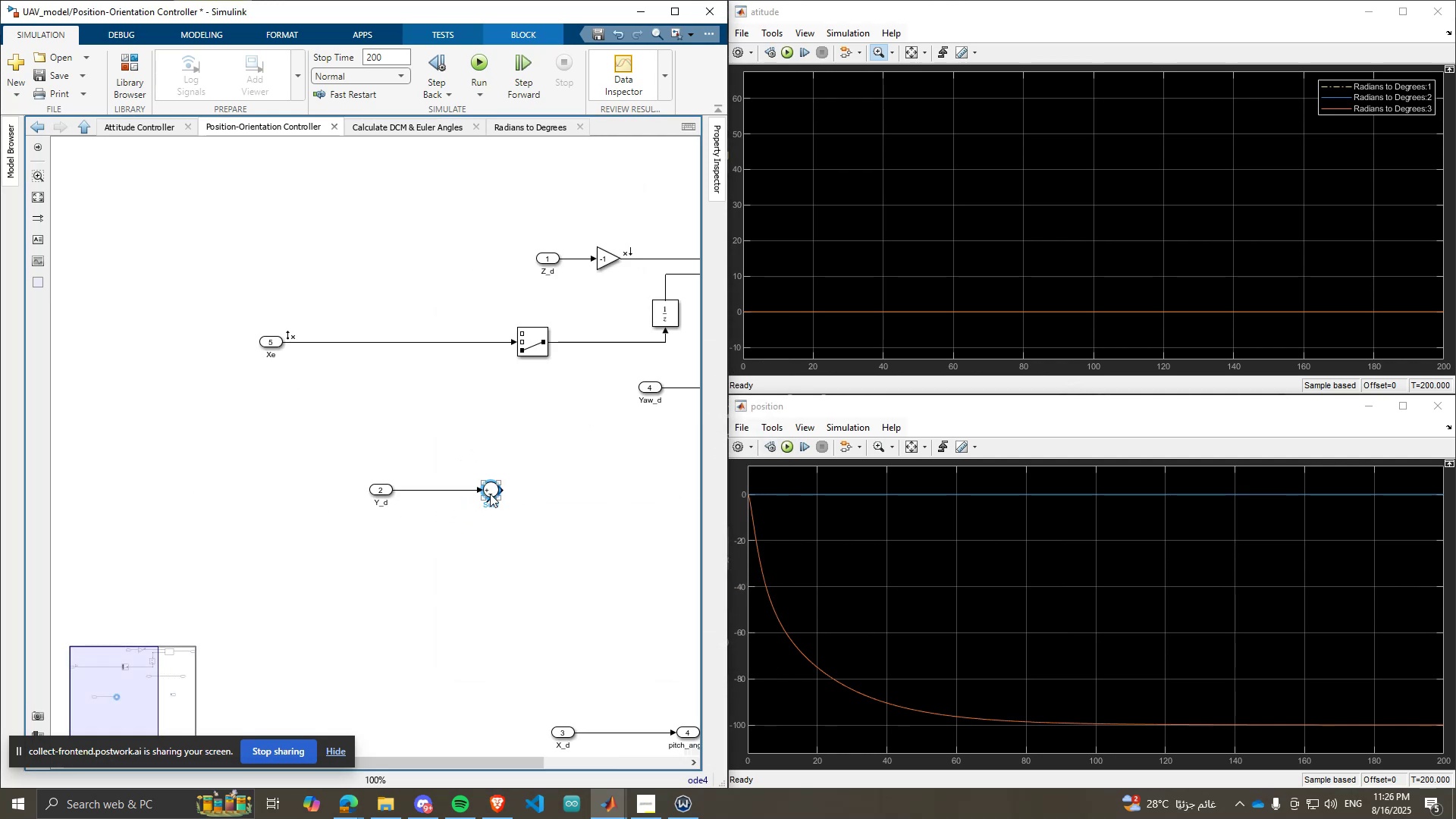 
double_click([490, 494])
 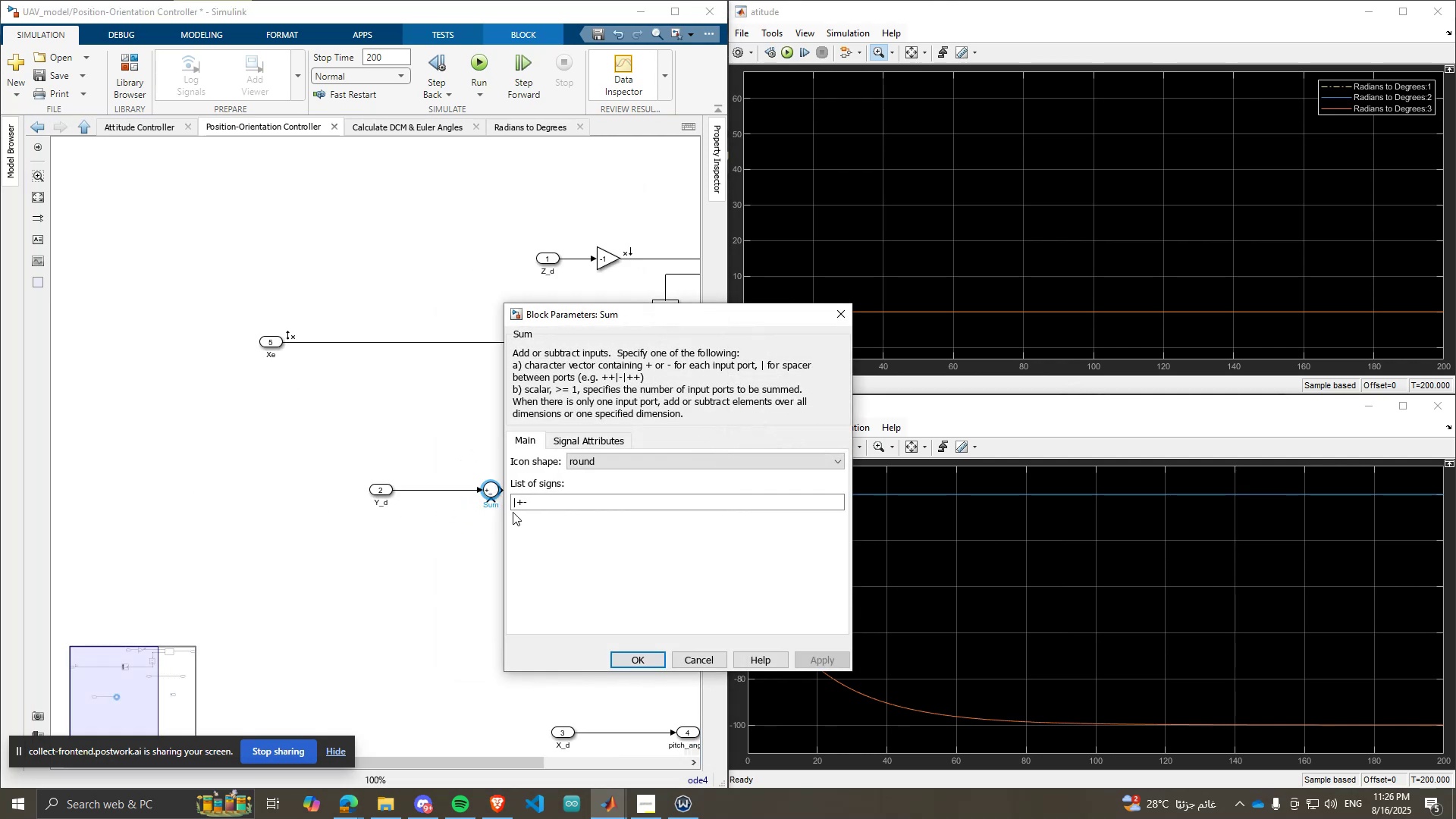 
left_click([529, 507])
 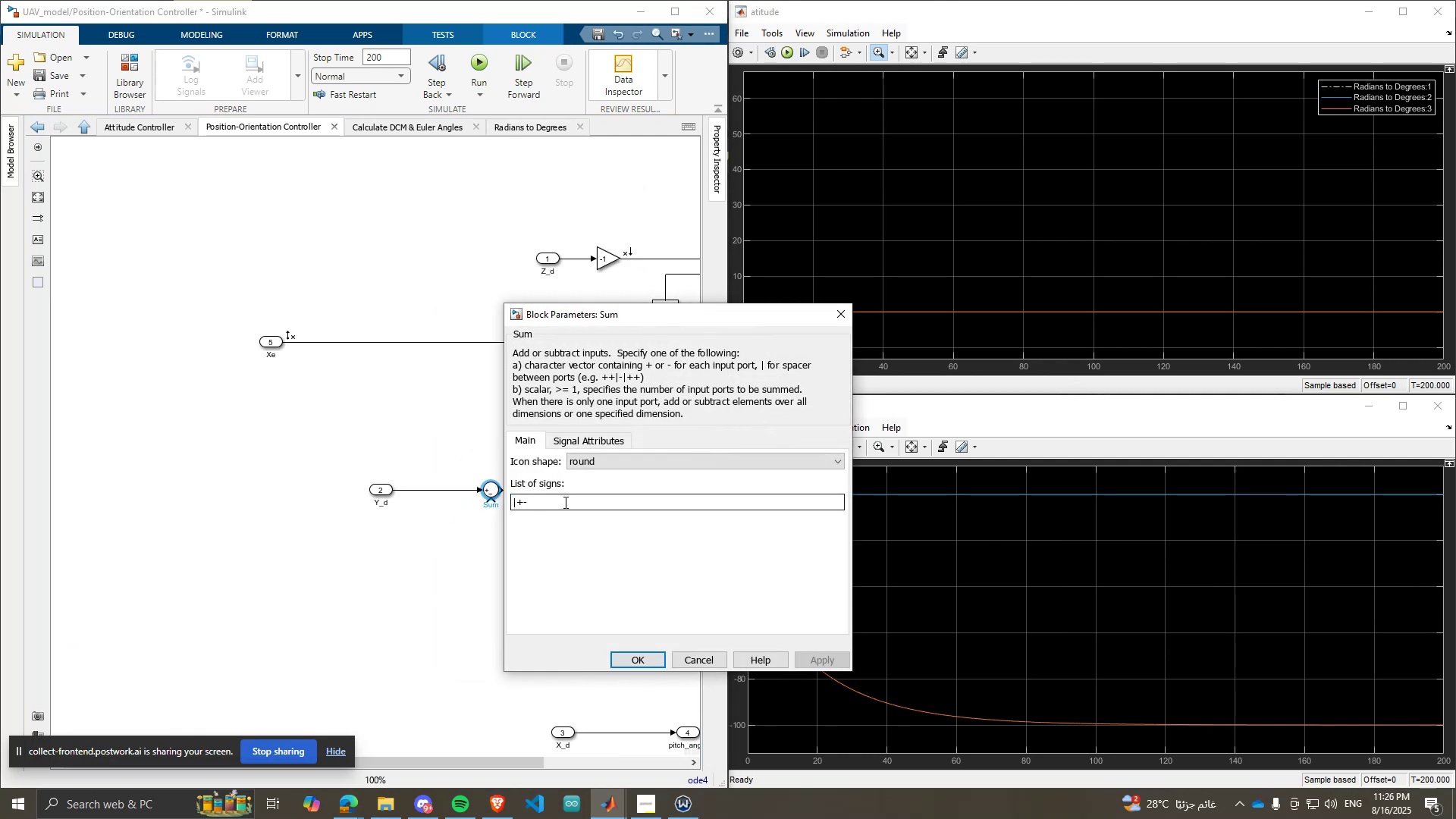 
key(ArrowLeft)
 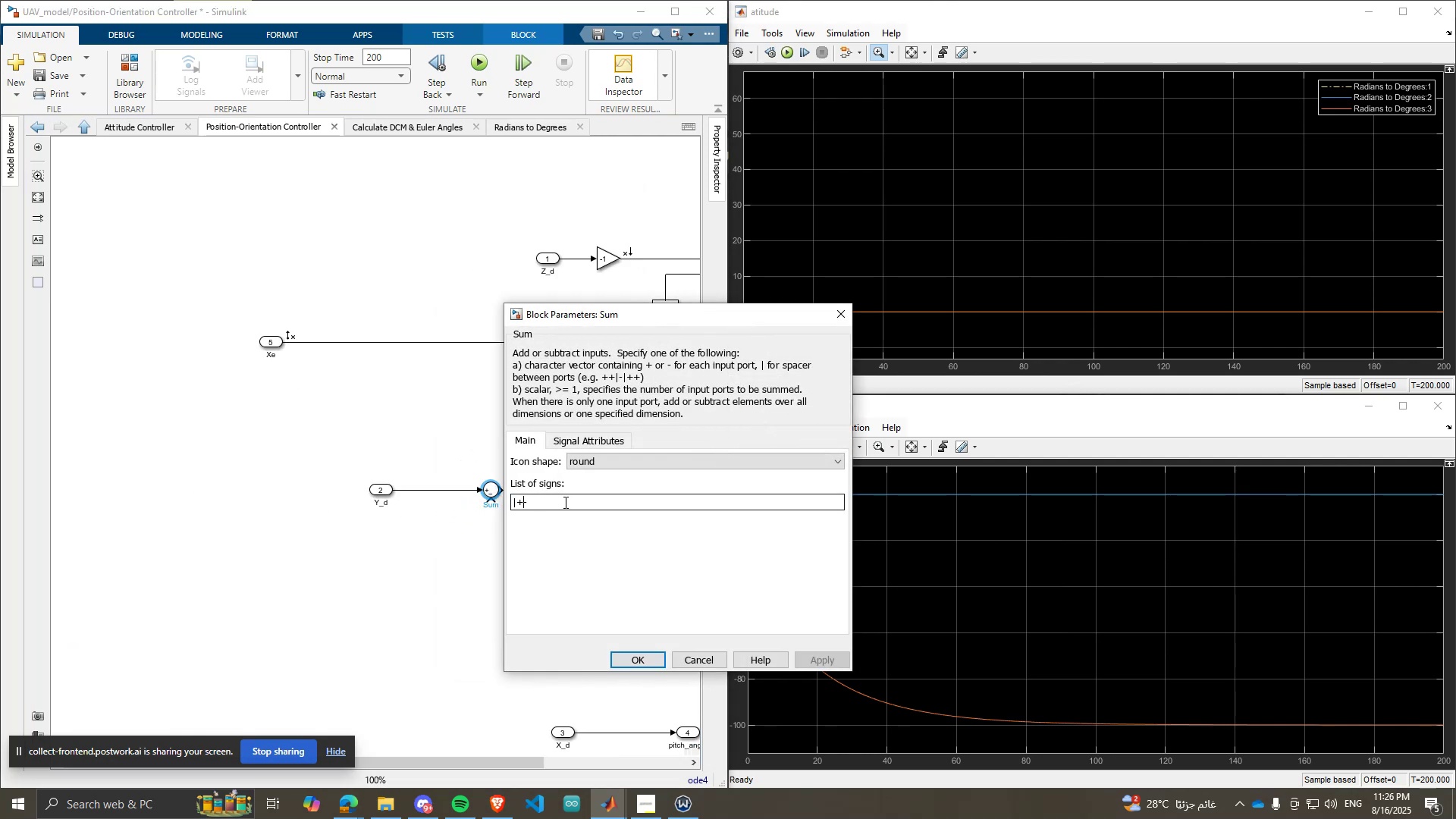 
key(ArrowLeft)
 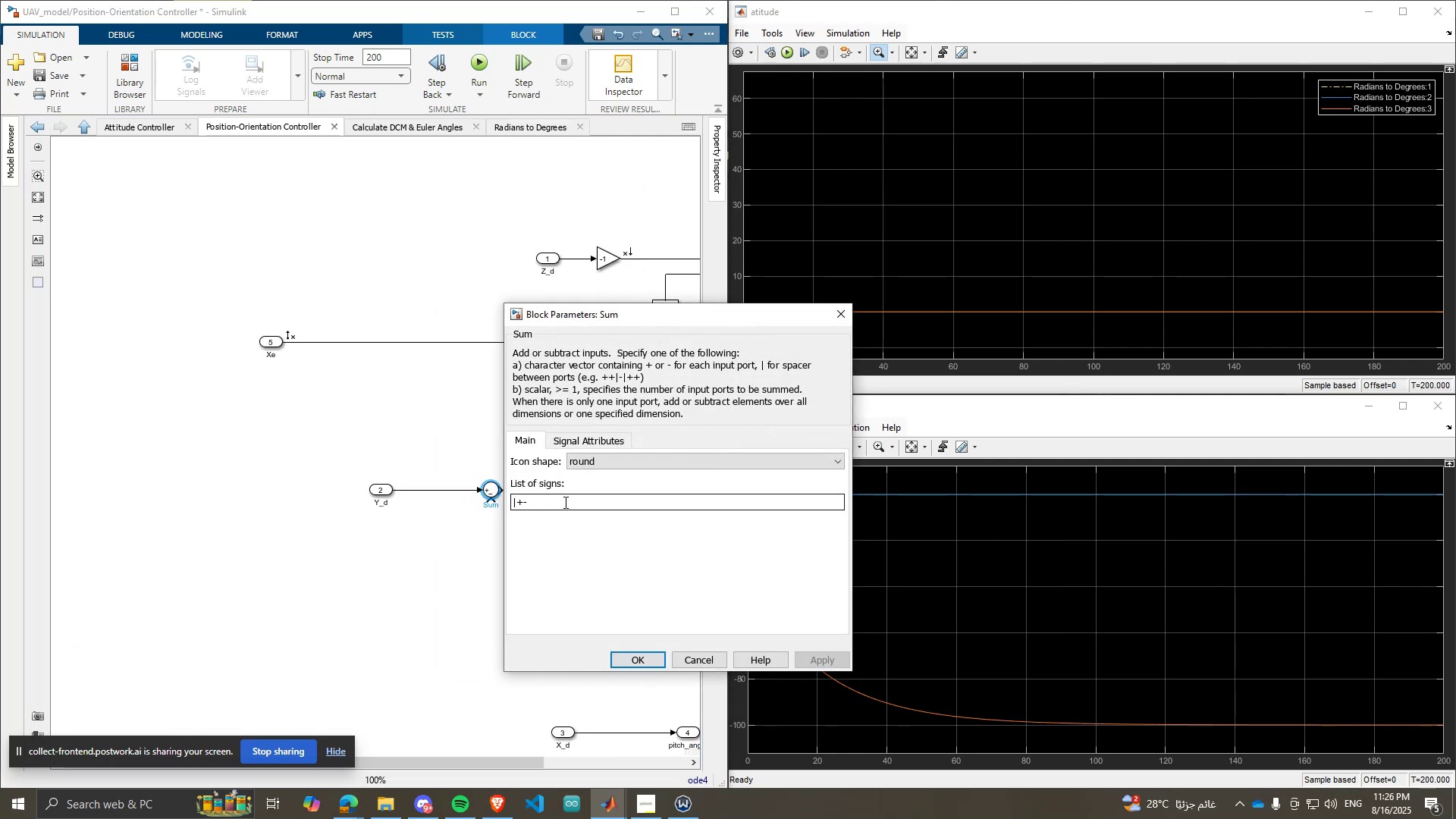 
key(Backspace)
 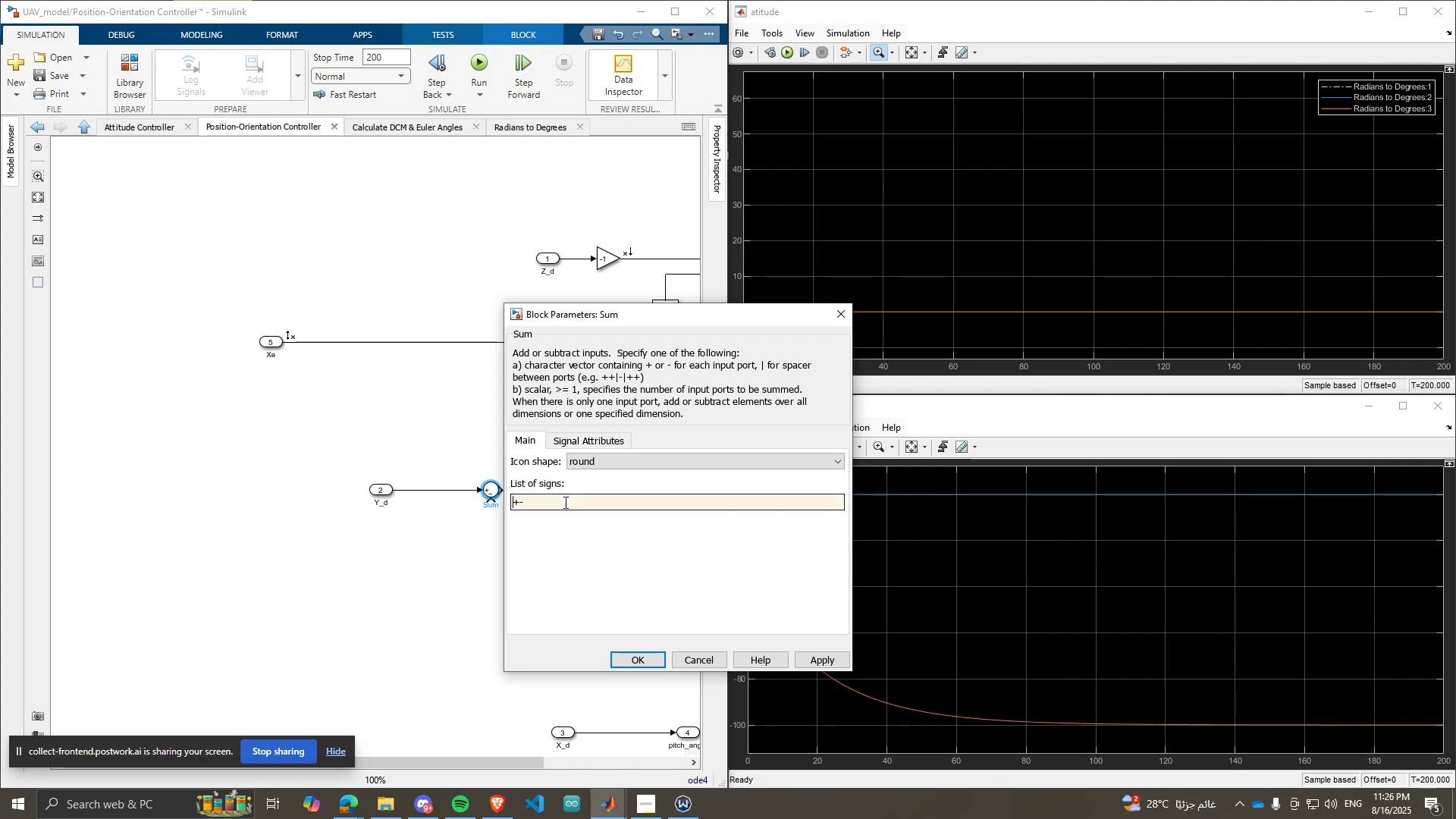 
key(ArrowRight)
 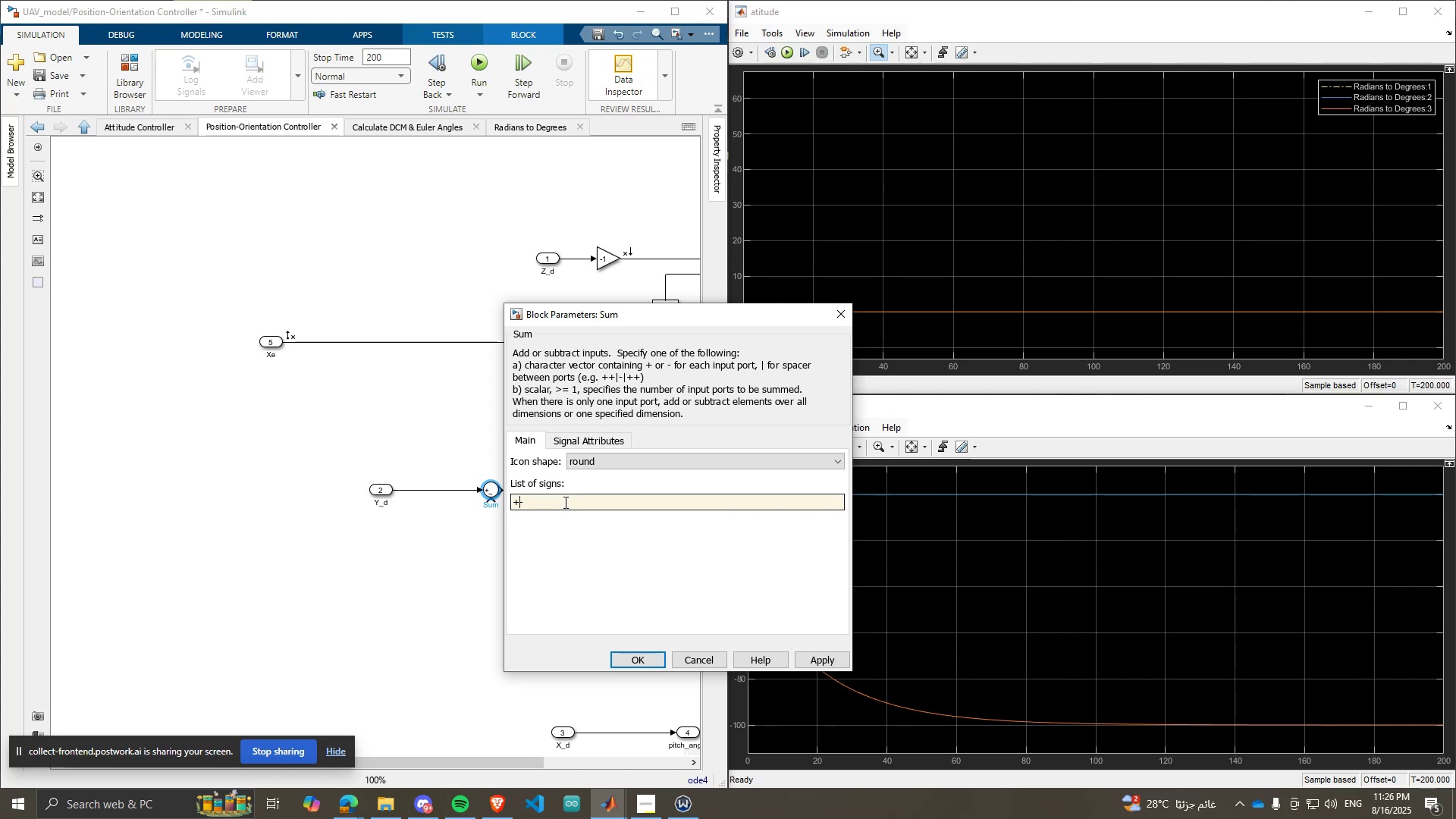 
key(Backspace)
 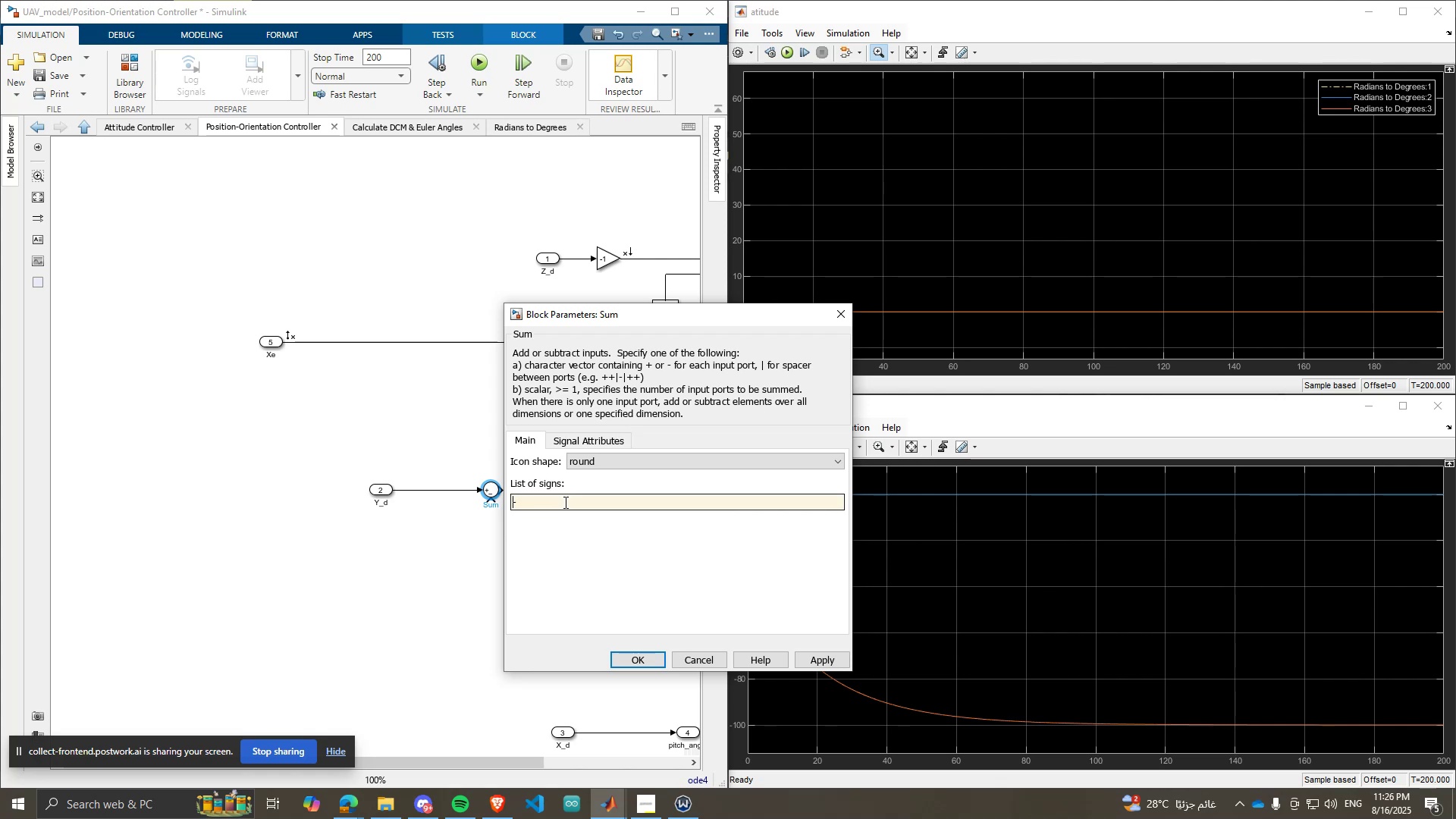 
key(ArrowRight)
 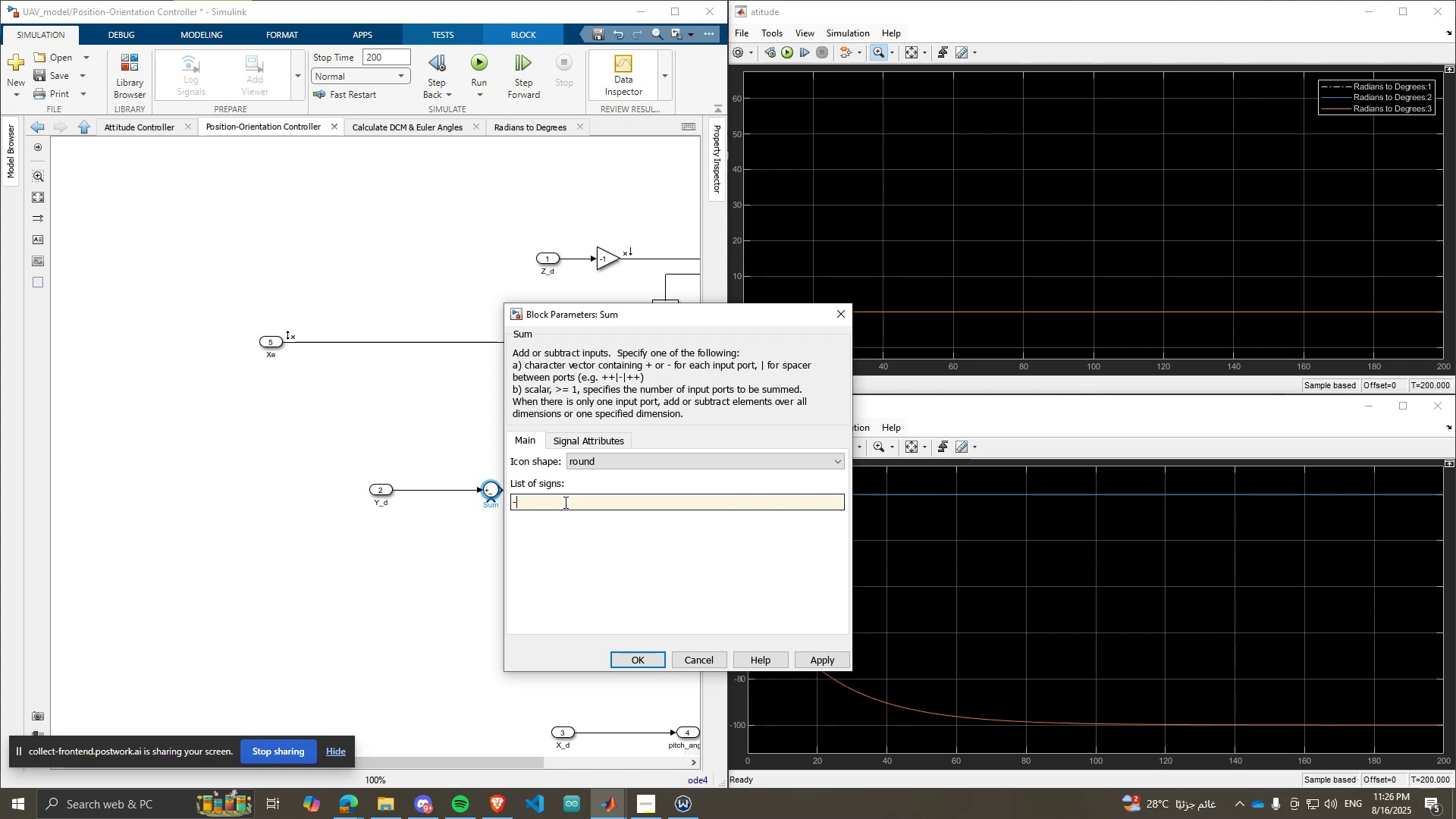 
key(Shift+Equal)
 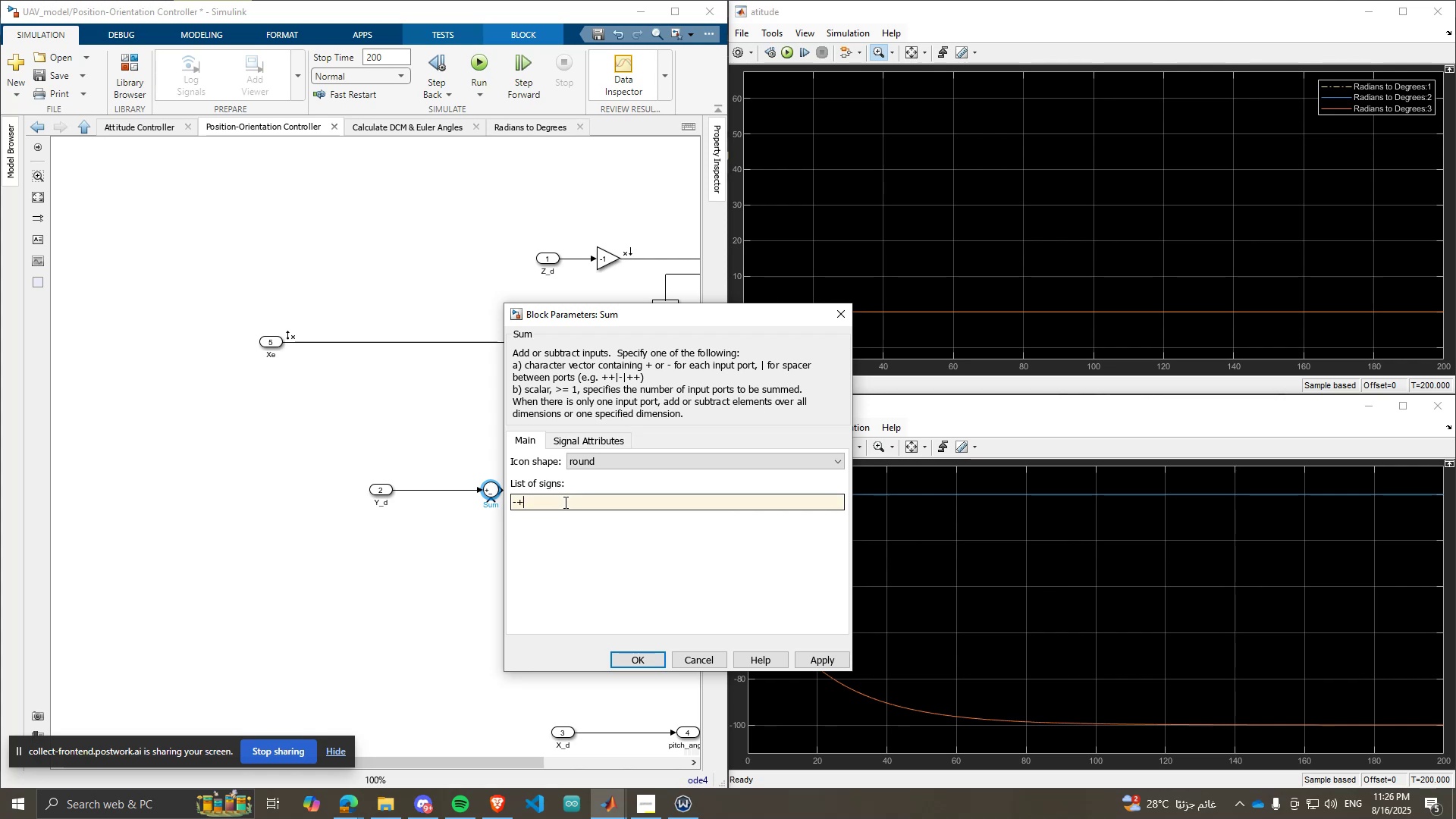 
key(Enter)
 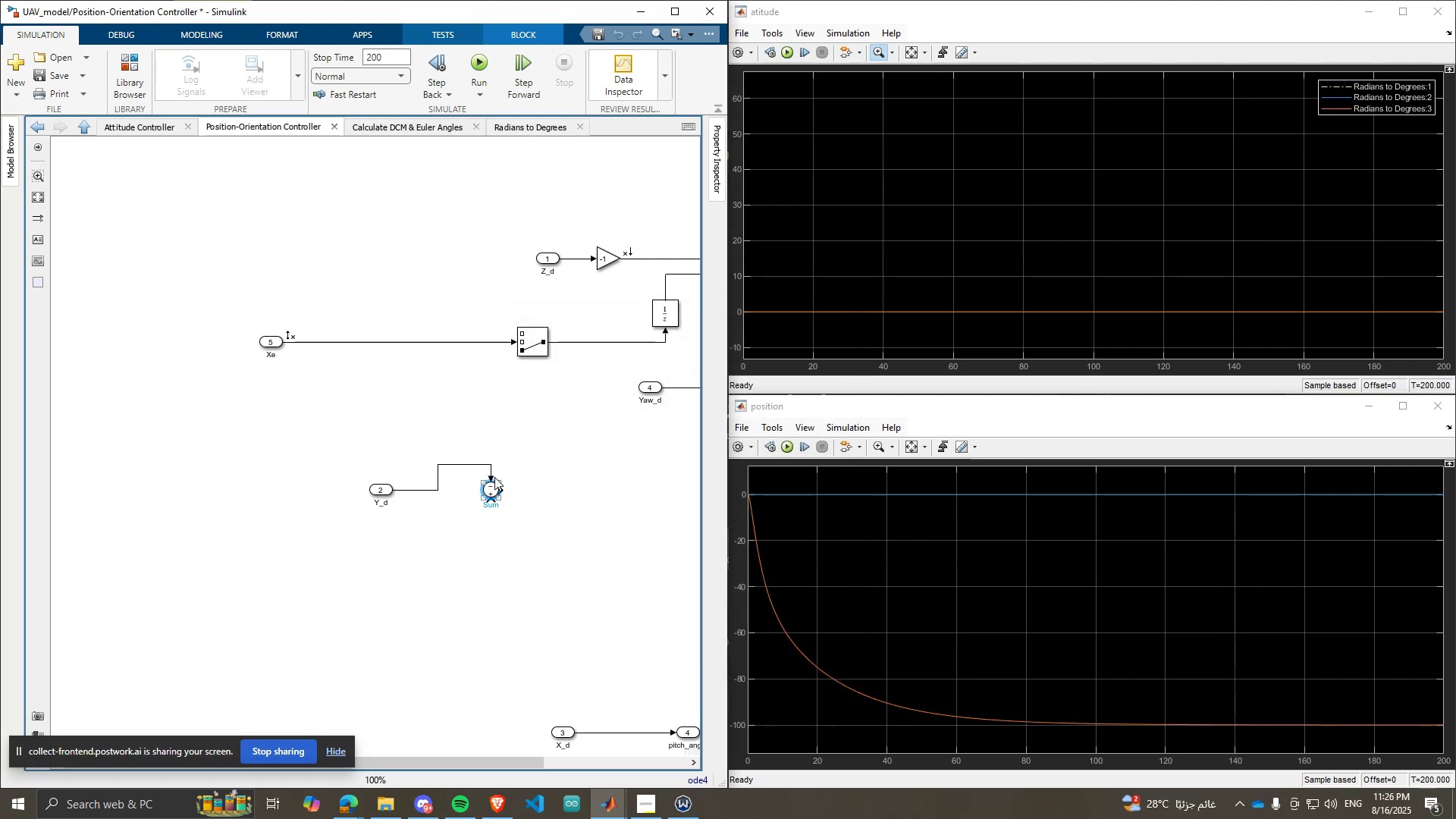 
left_click([492, 466])
 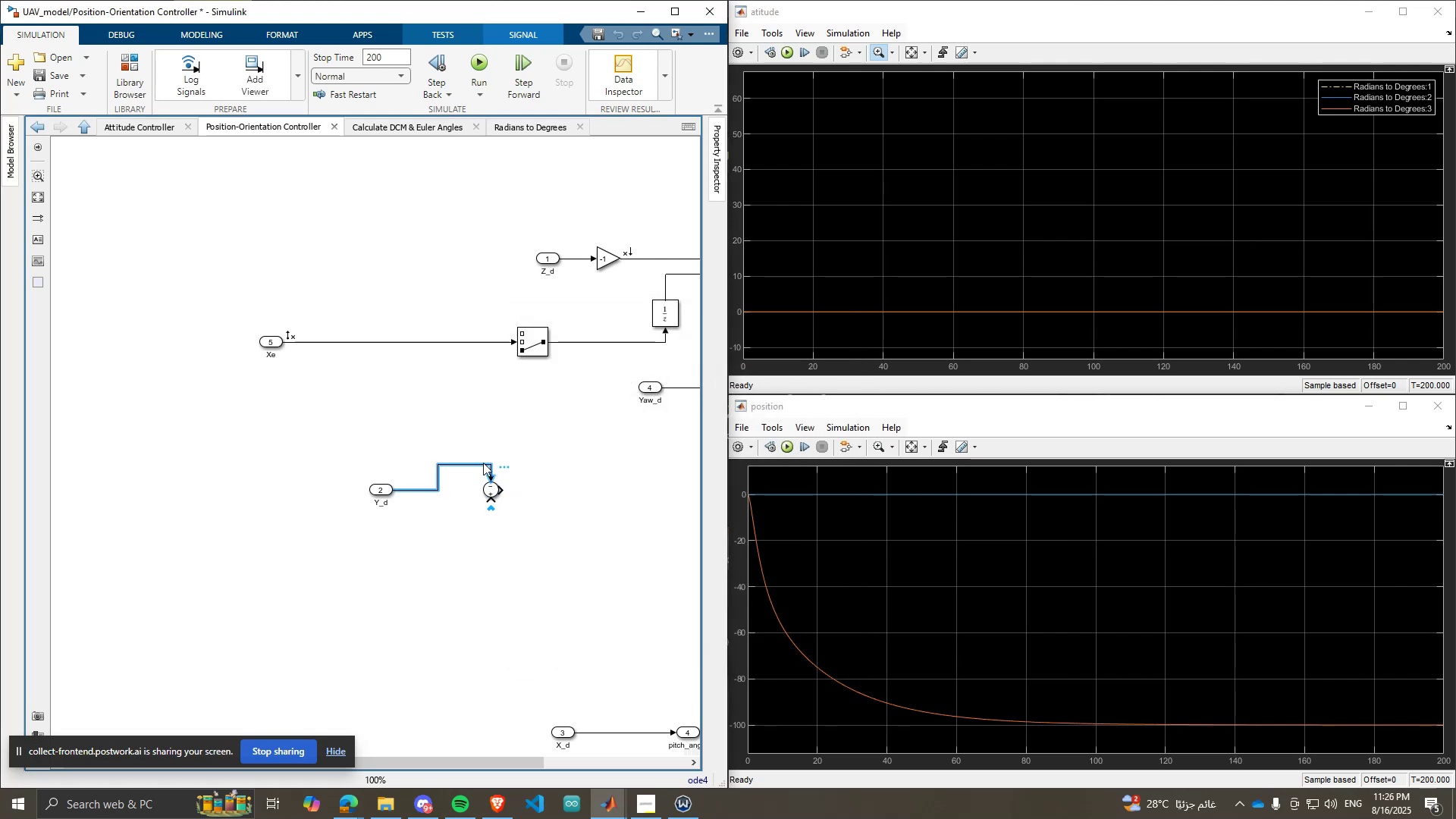 
key(Delete)
 